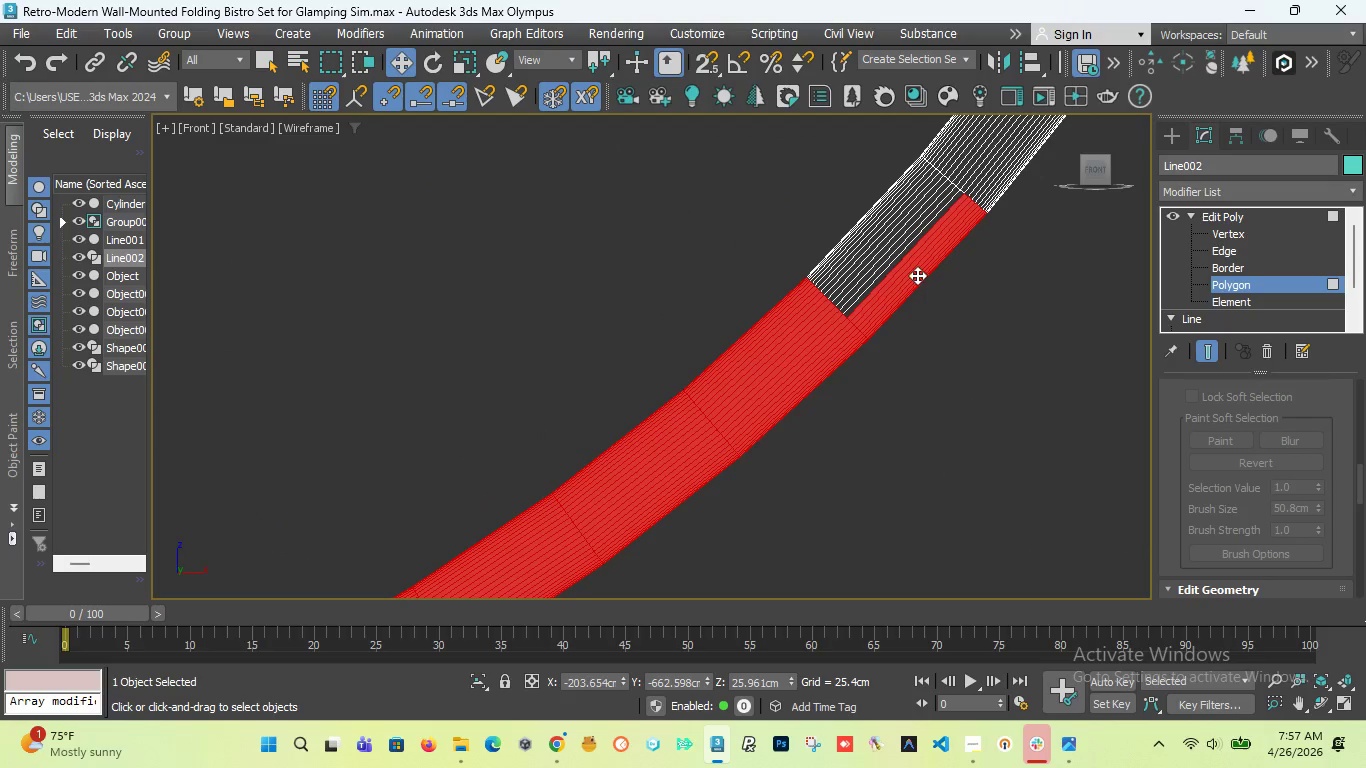 
hold_key(key=MetaLeft, duration=1.05)
 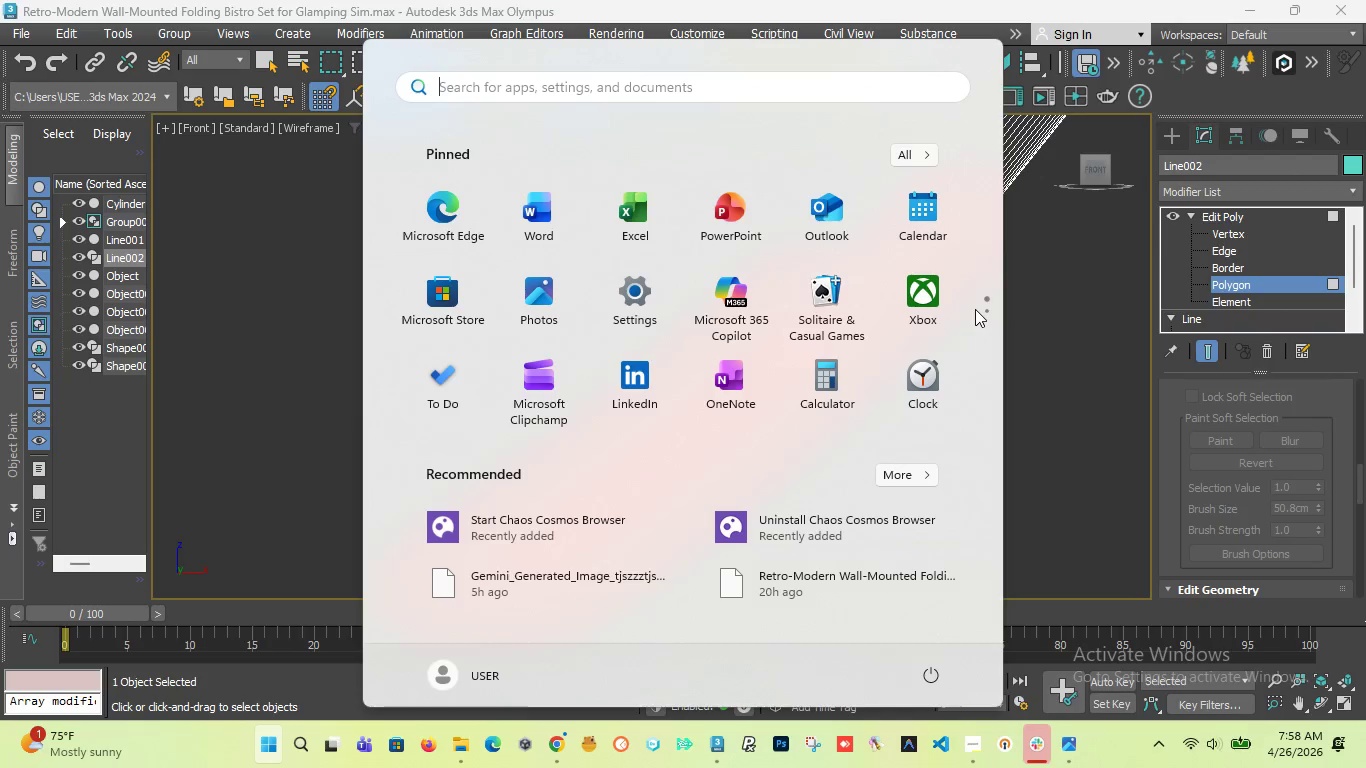 
key(Meta+MetaLeft)
 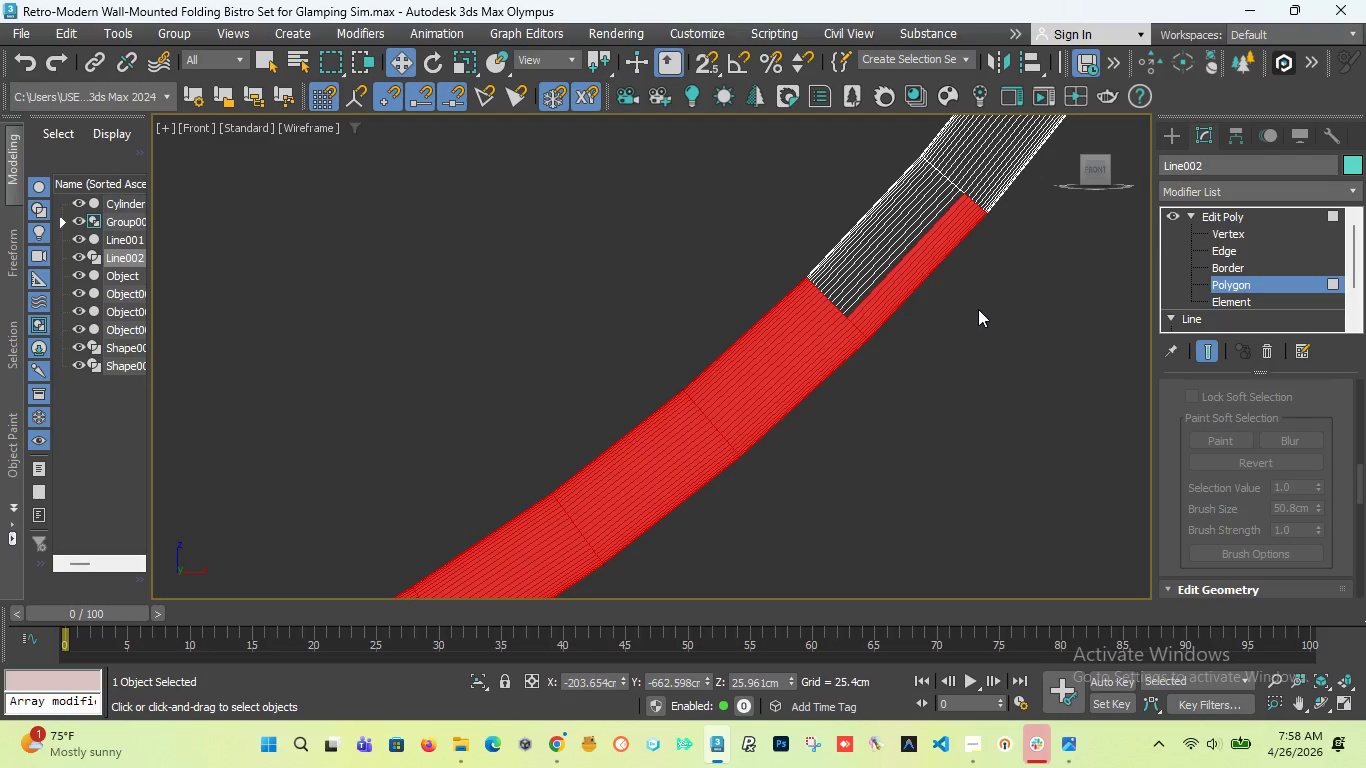 
hold_key(key=AltLeft, duration=1.44)
left_click_drag(start_coordinate=[1014, 325], to_coordinate=[900, 244])
 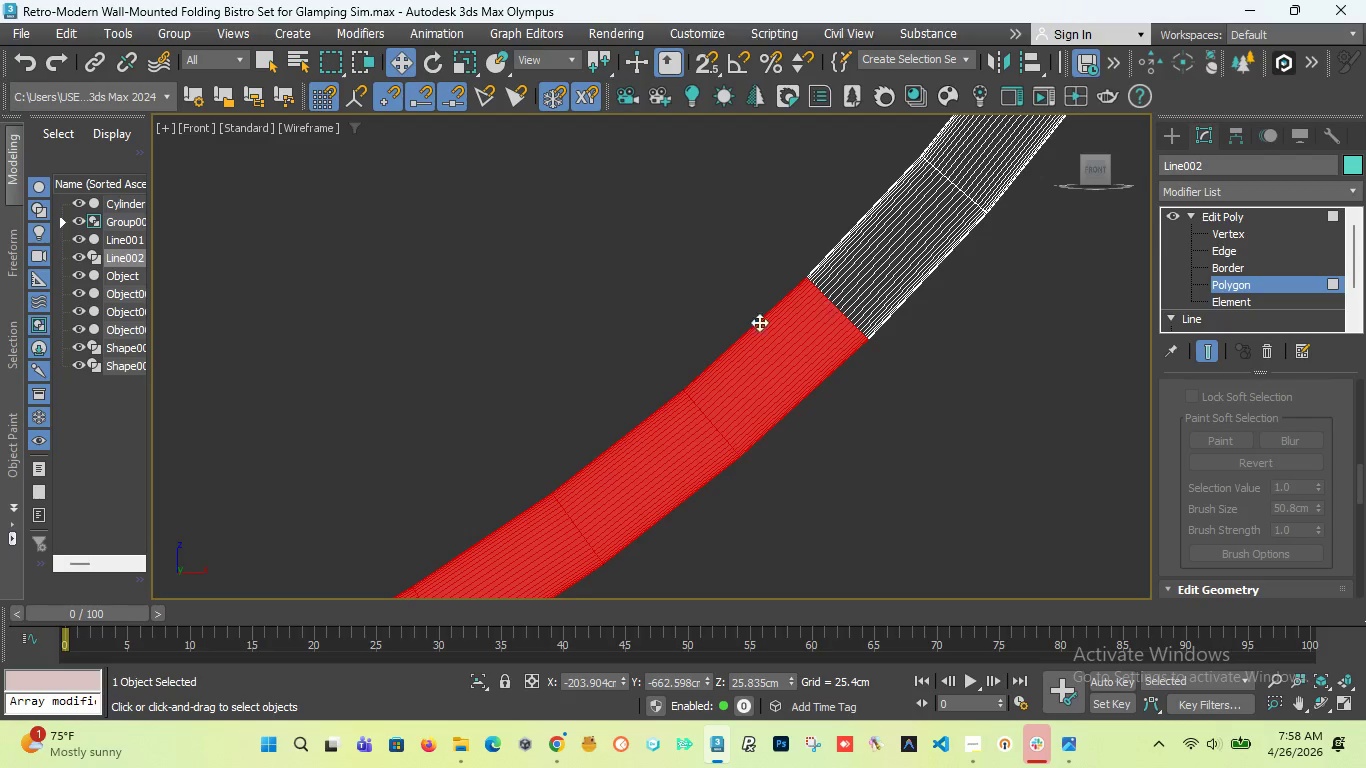 
scroll: coordinate [748, 335], scroll_direction: down, amount: 7.0
 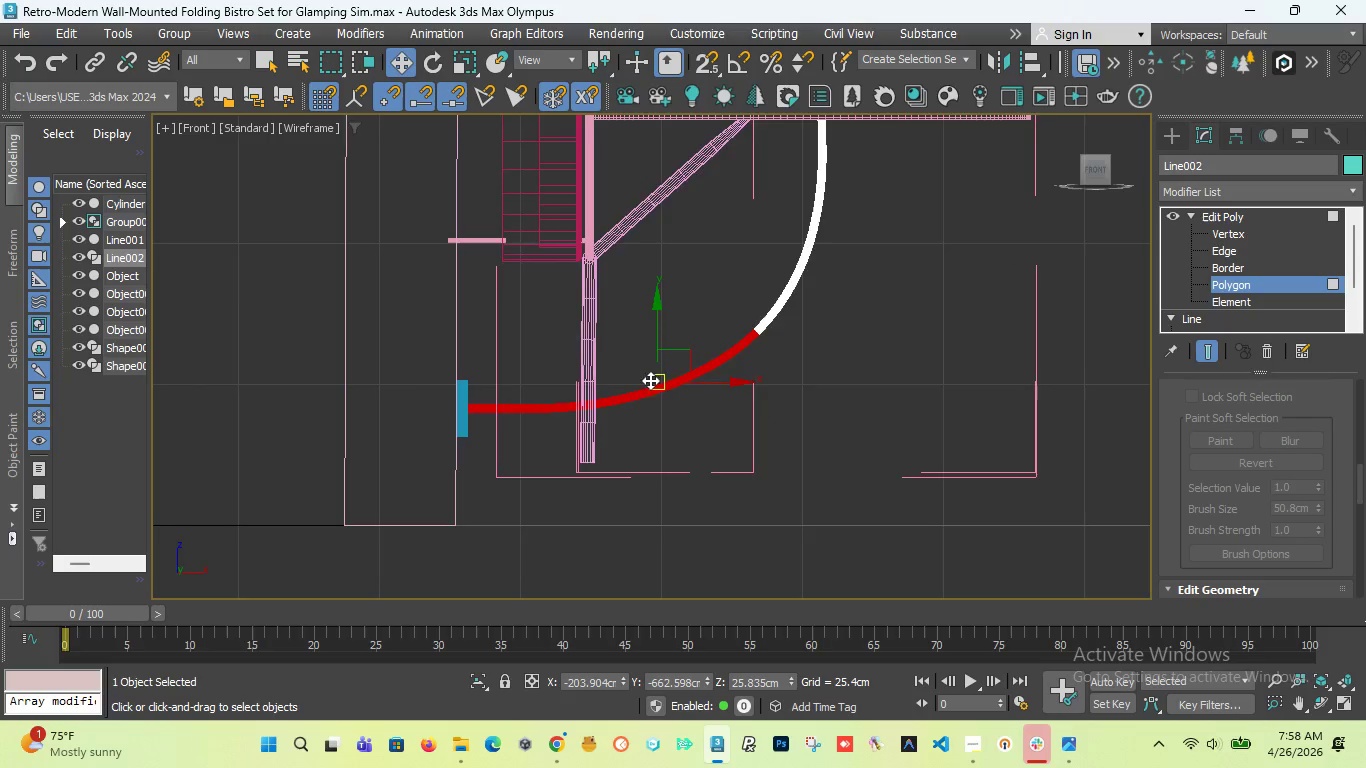 
scroll: coordinate [594, 386], scroll_direction: up, amount: 1.0
 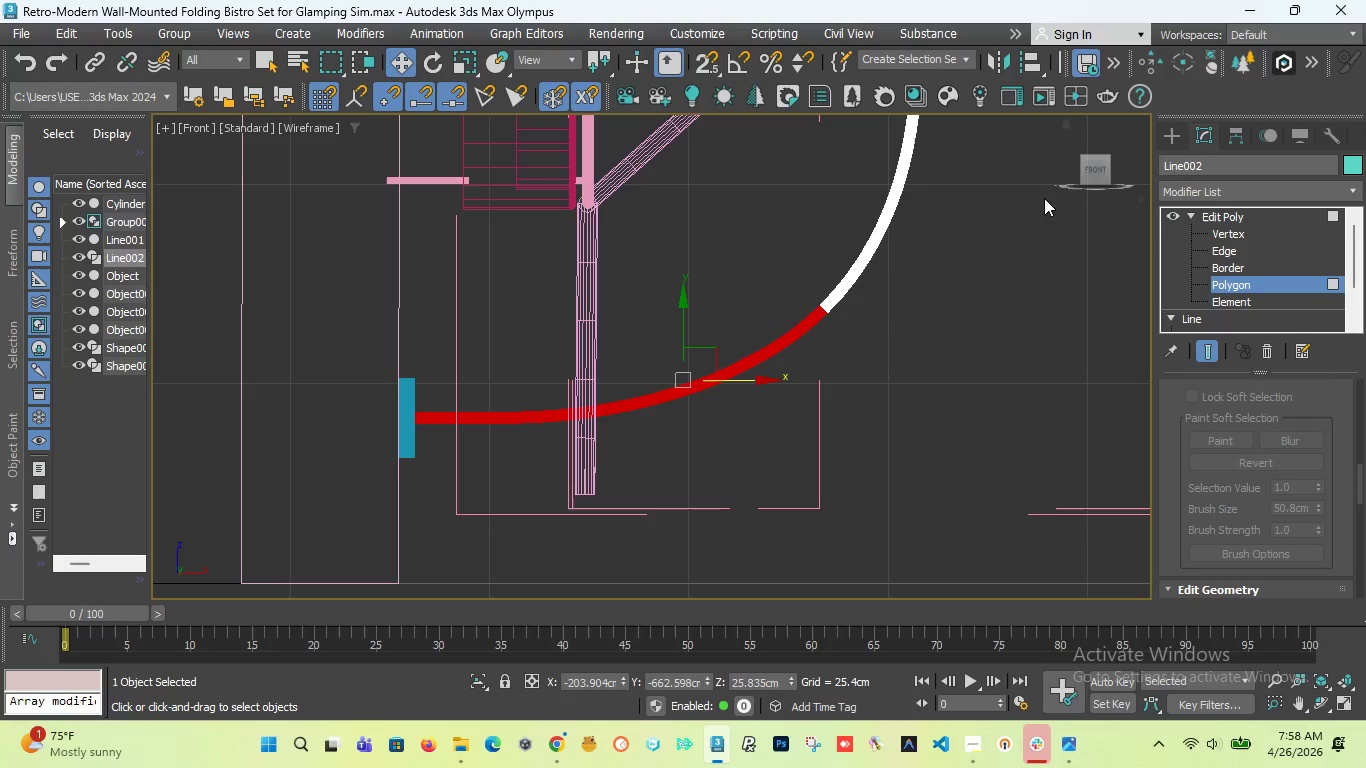 
left_click_drag(start_coordinate=[1092, 168], to_coordinate=[1091, 196])
 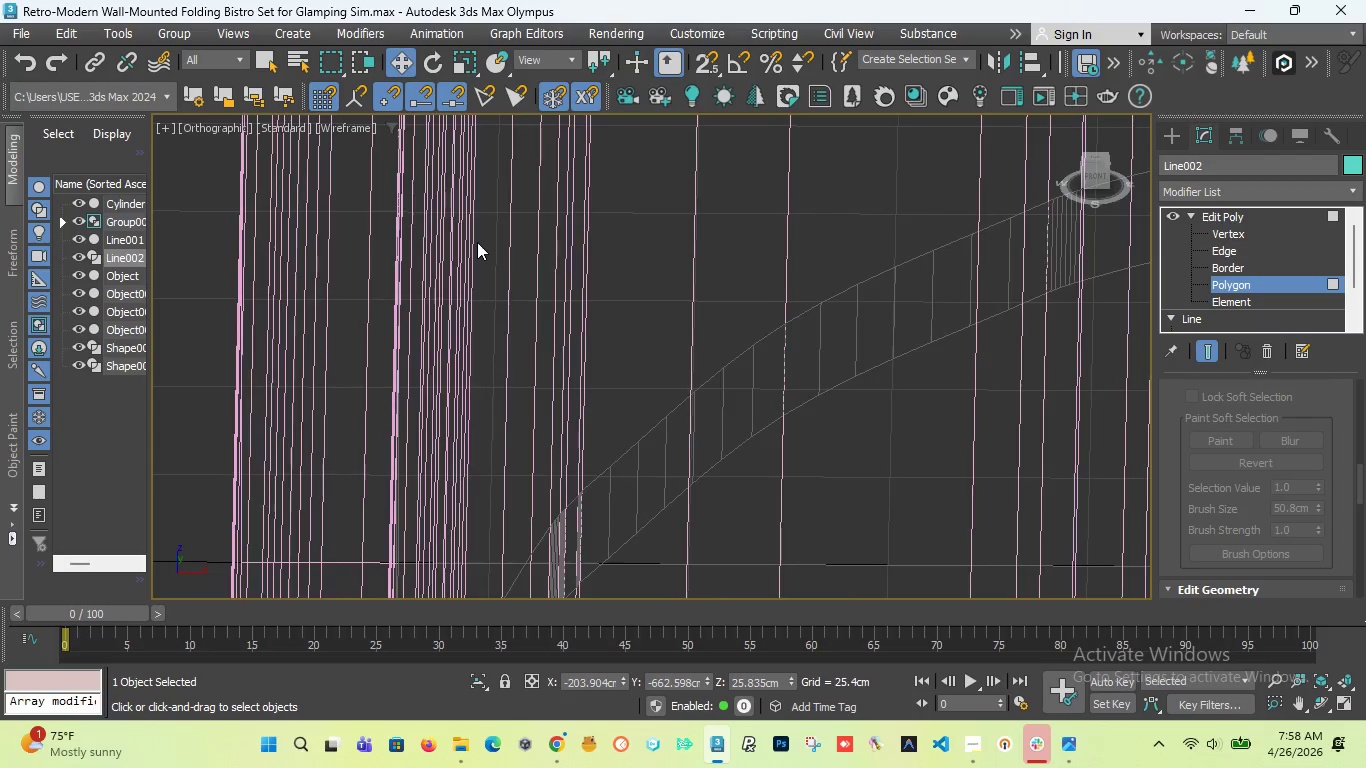 
scroll: coordinate [487, 258], scroll_direction: down, amount: 11.0
 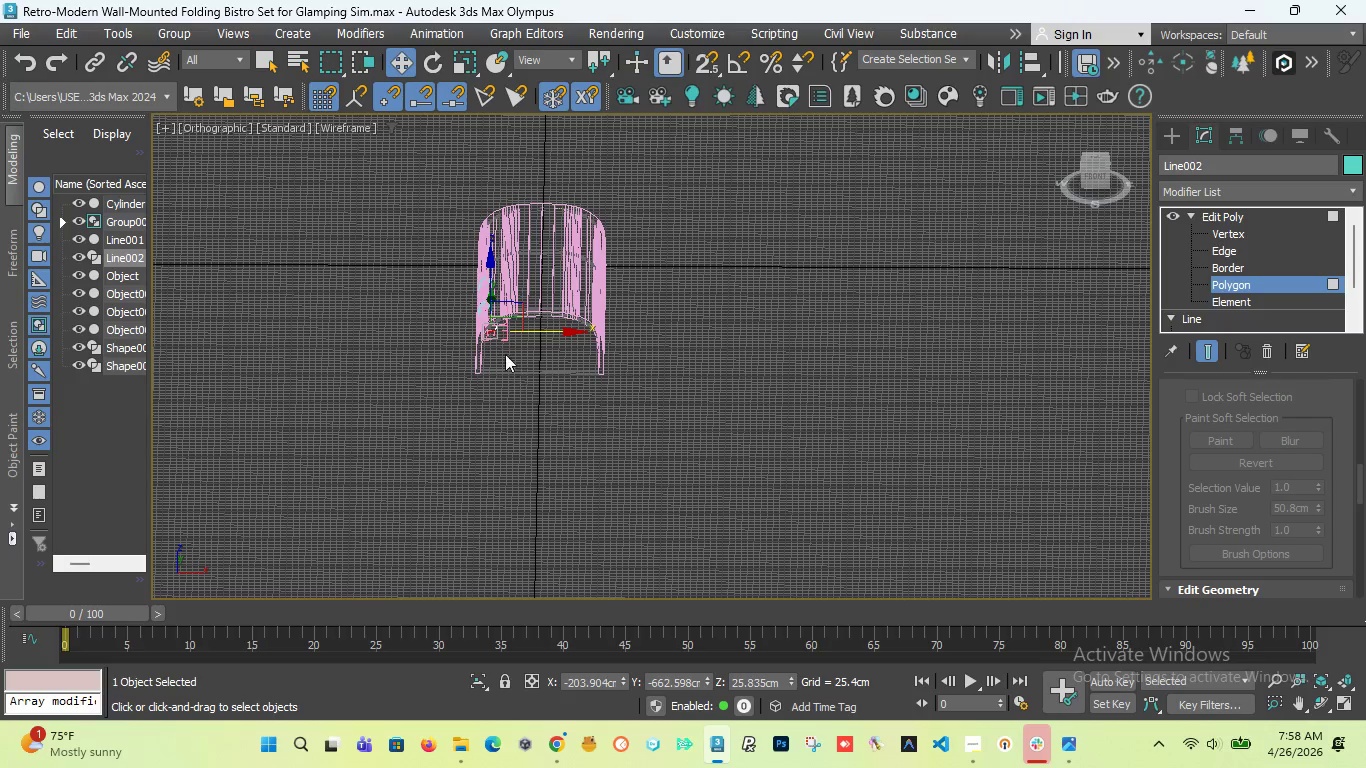 
scroll: coordinate [498, 342], scroll_direction: up, amount: 2.0
 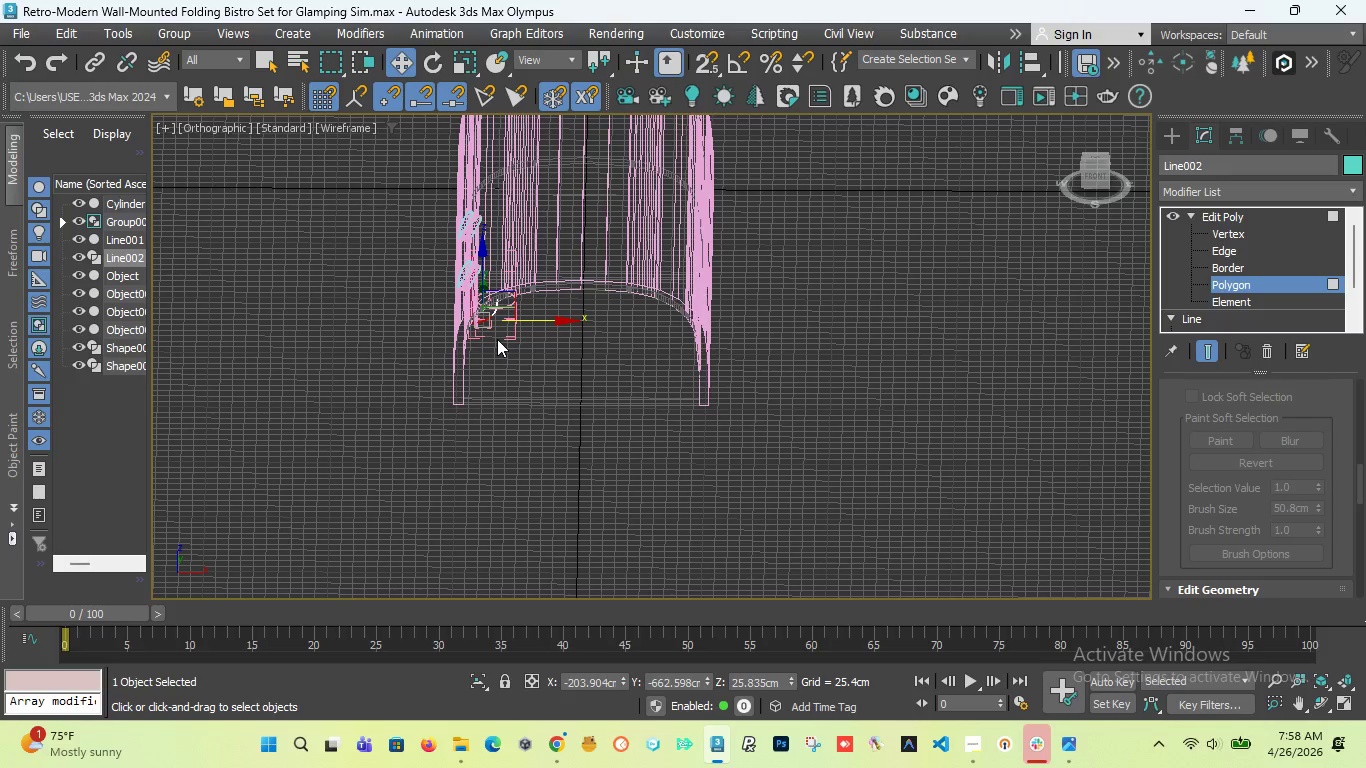 
key(T)
 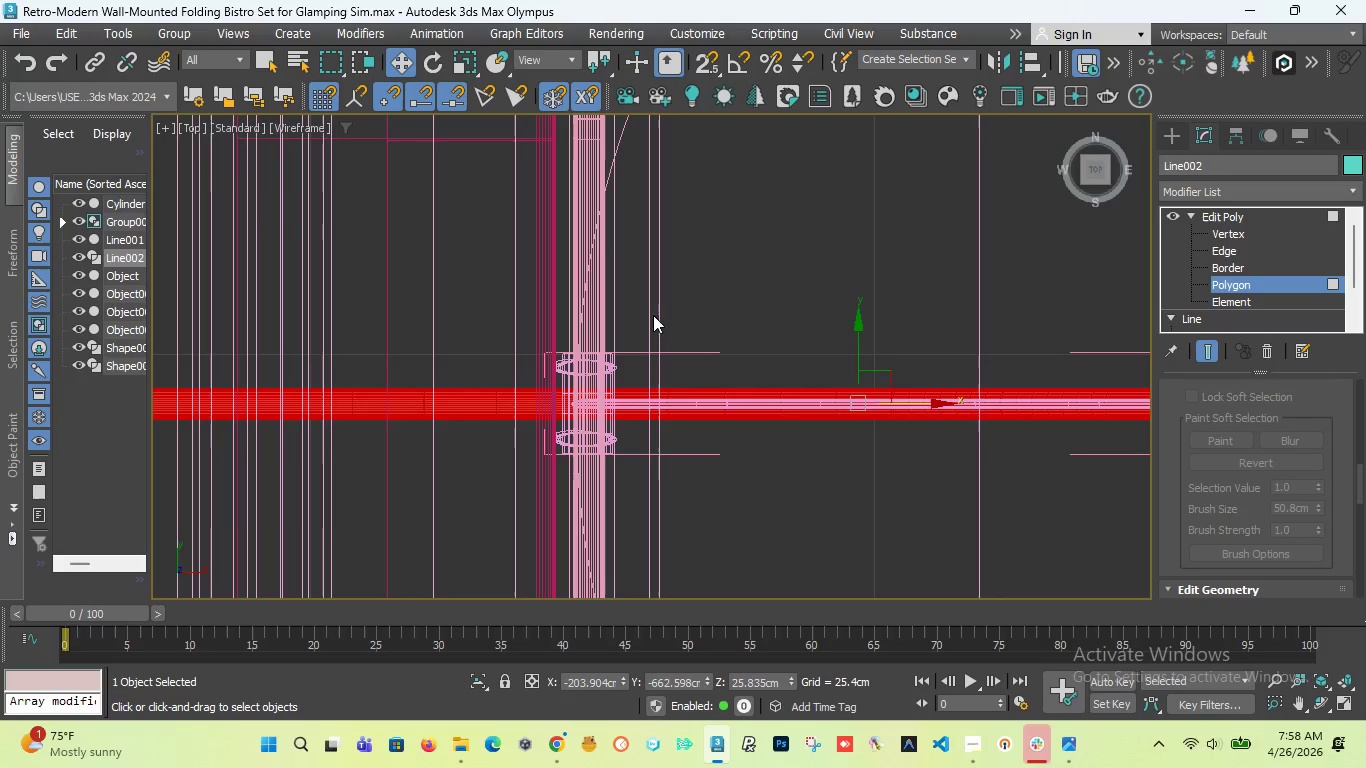 
scroll: coordinate [683, 379], scroll_direction: none, amount: 0.0
 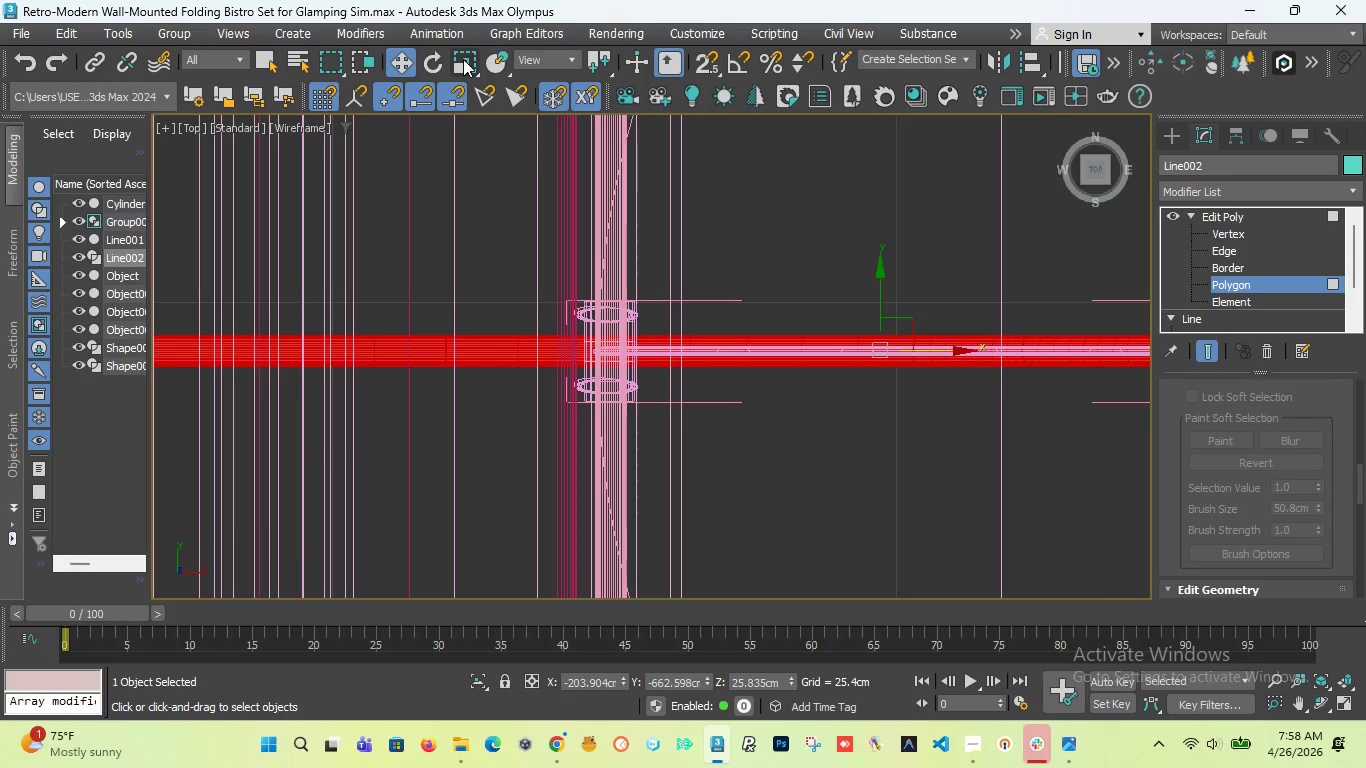 
left_click([463, 60])
 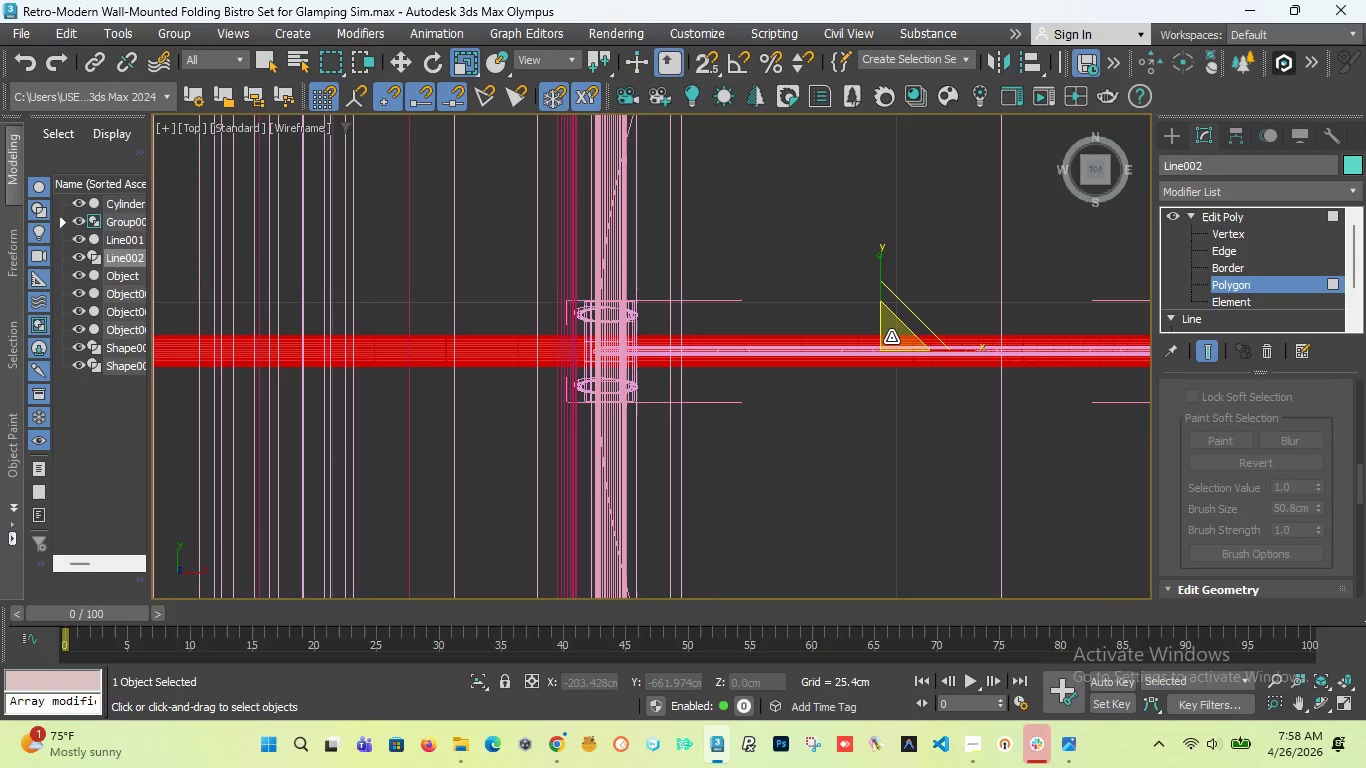 
left_click_drag(start_coordinate=[891, 337], to_coordinate=[880, 284])
 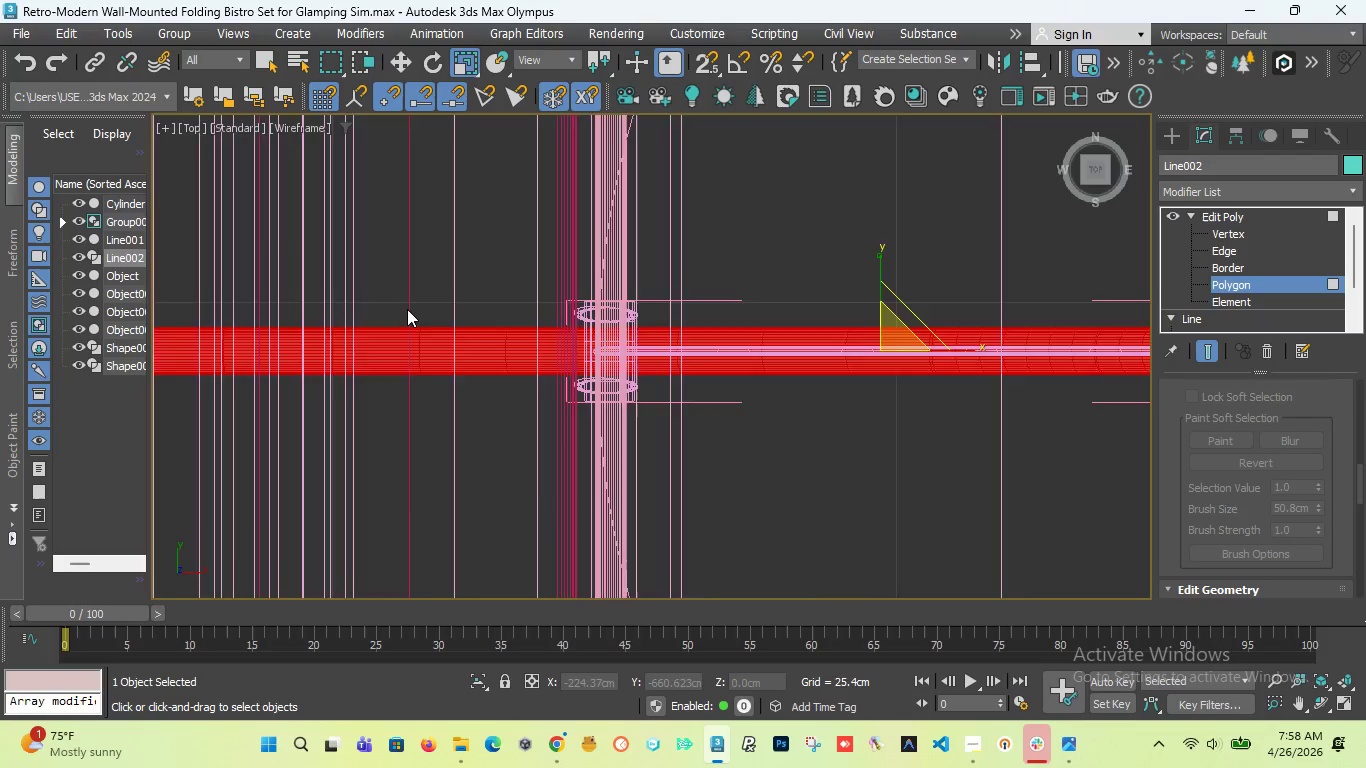 
scroll: coordinate [405, 311], scroll_direction: down, amount: 4.0
 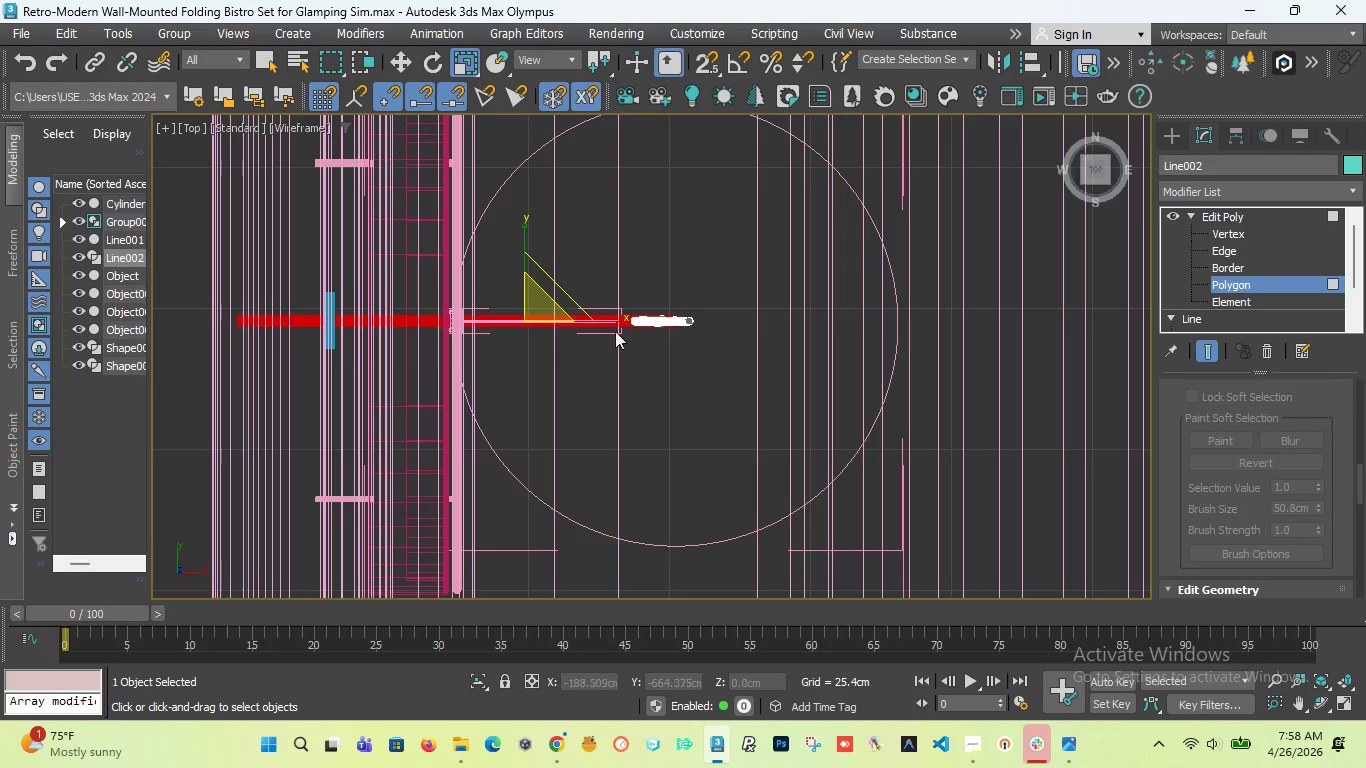 
scroll: coordinate [640, 318], scroll_direction: up, amount: 5.0
 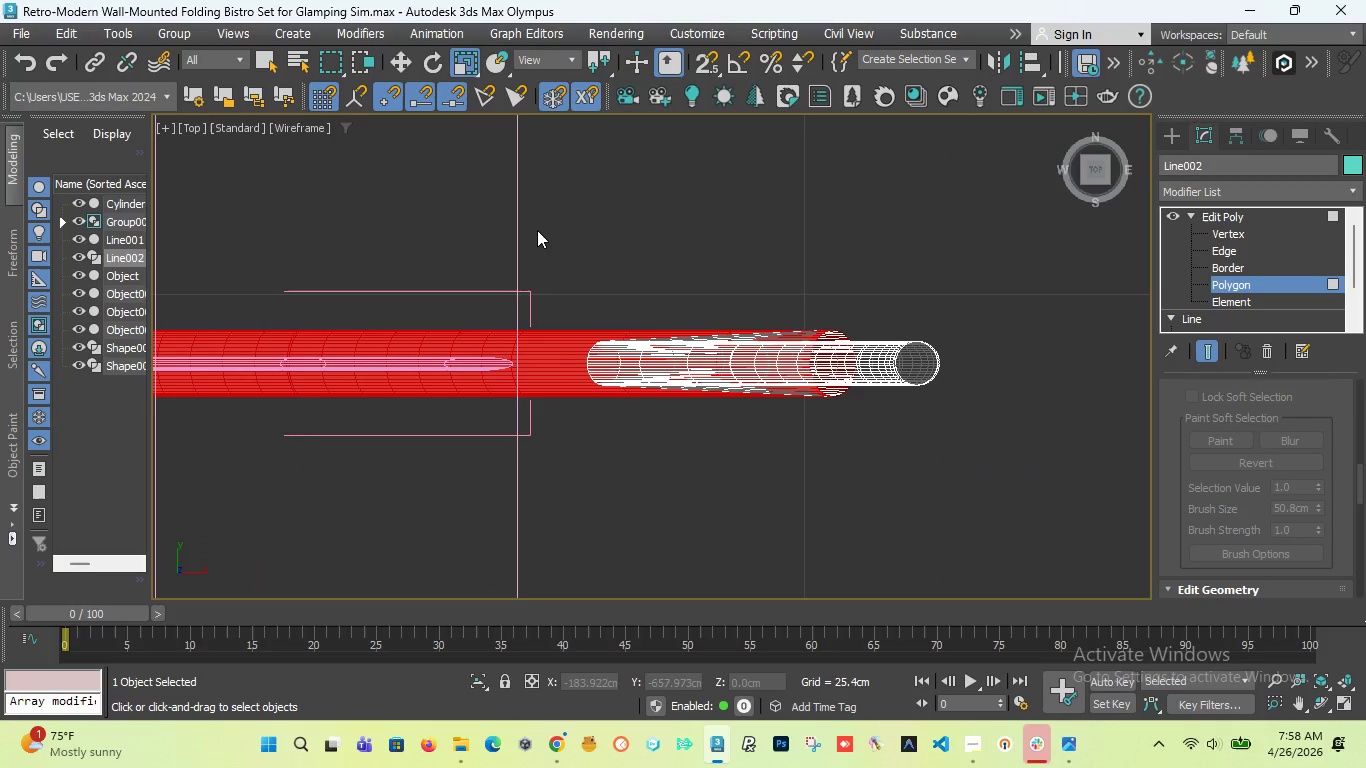 
key(F)
 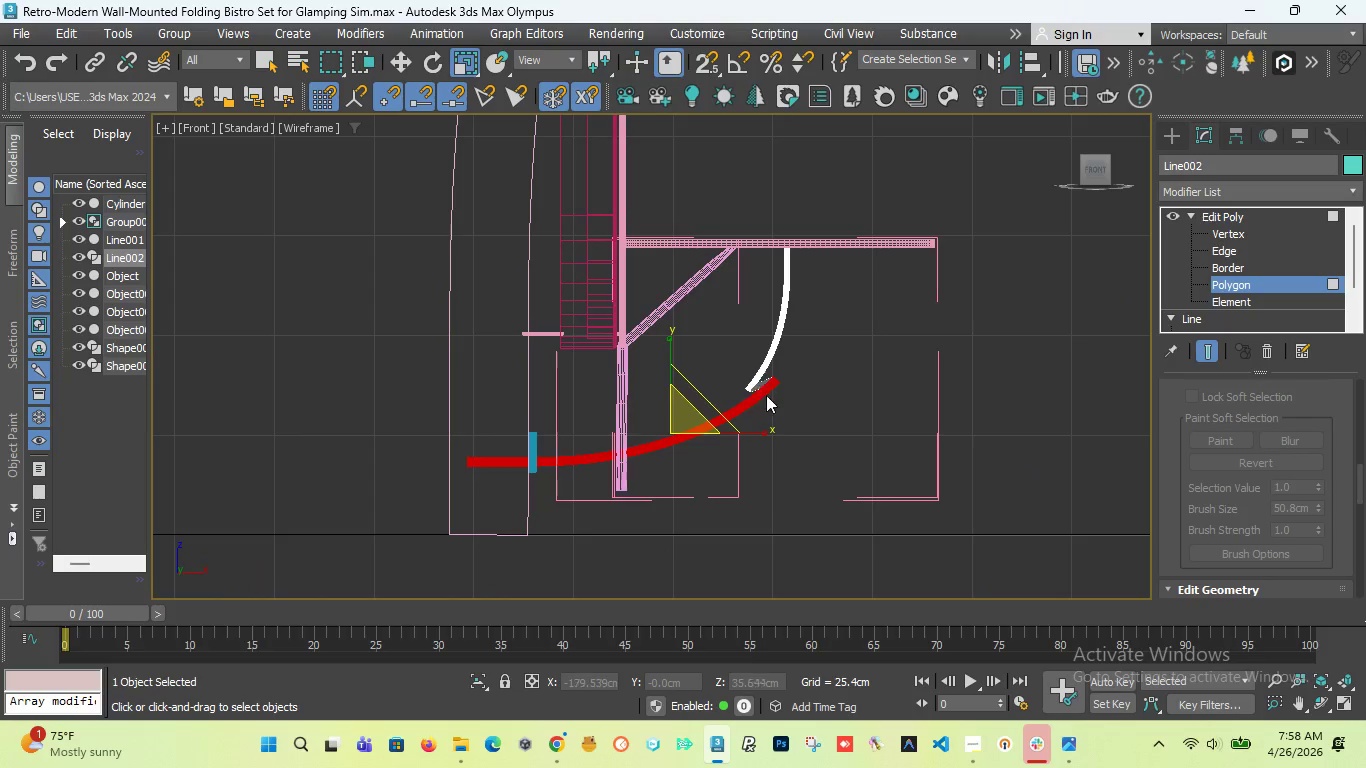 
scroll: coordinate [762, 401], scroll_direction: up, amount: 3.0
 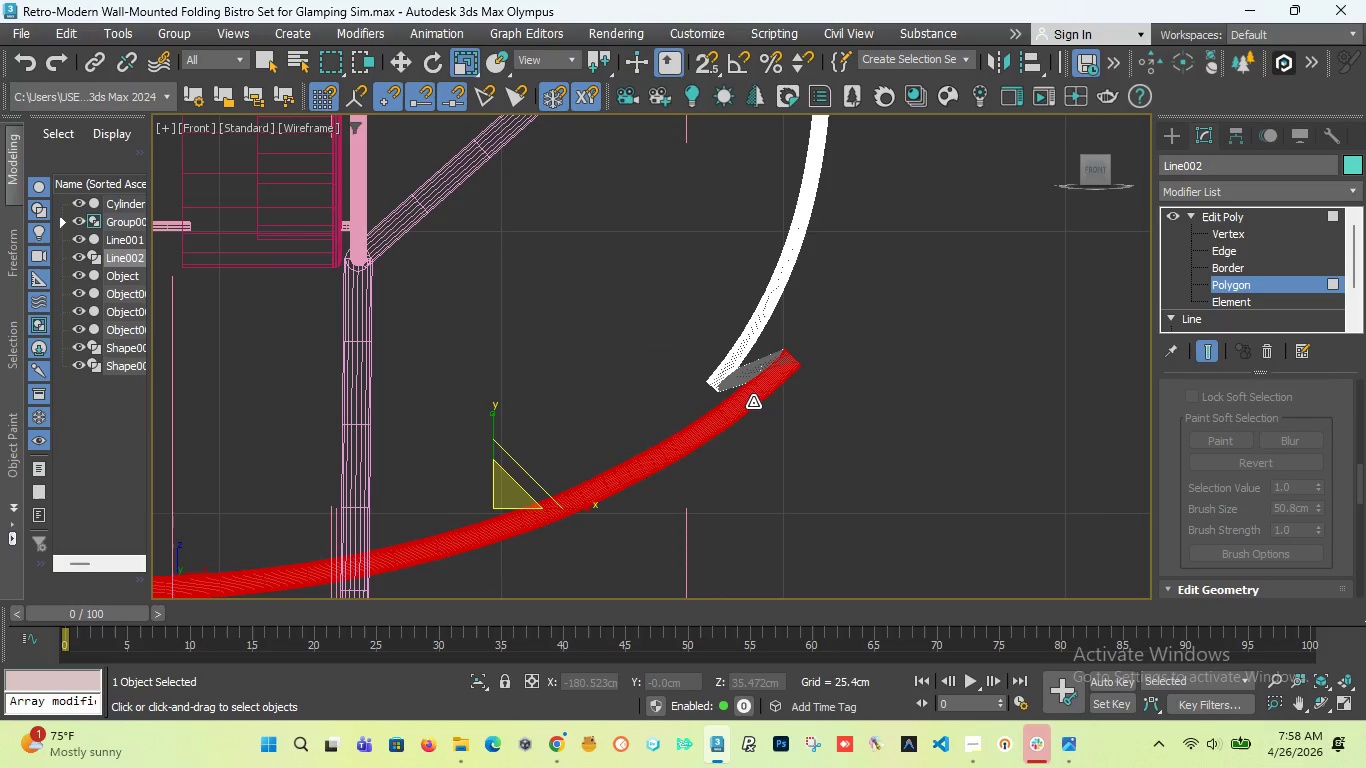 
key(Control+Z)
 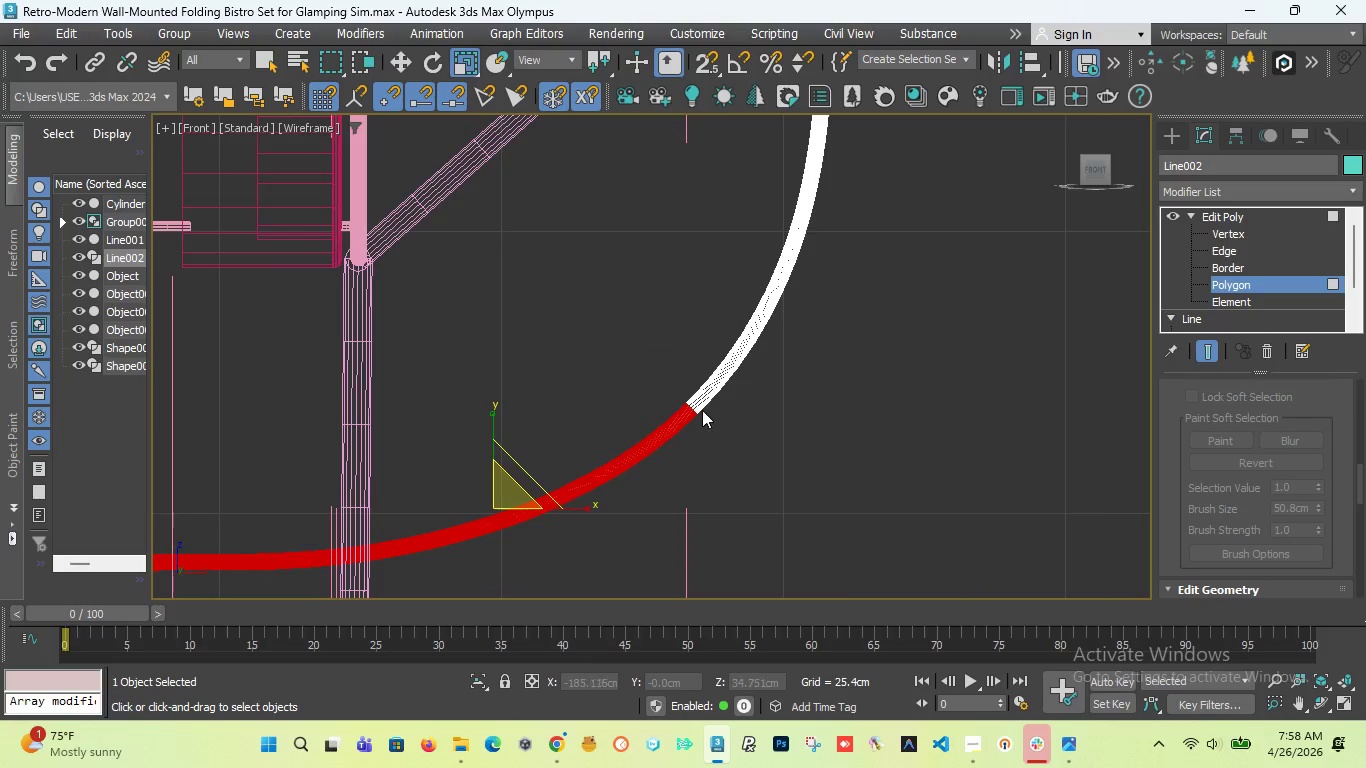 
scroll: coordinate [679, 429], scroll_direction: up, amount: 5.0
 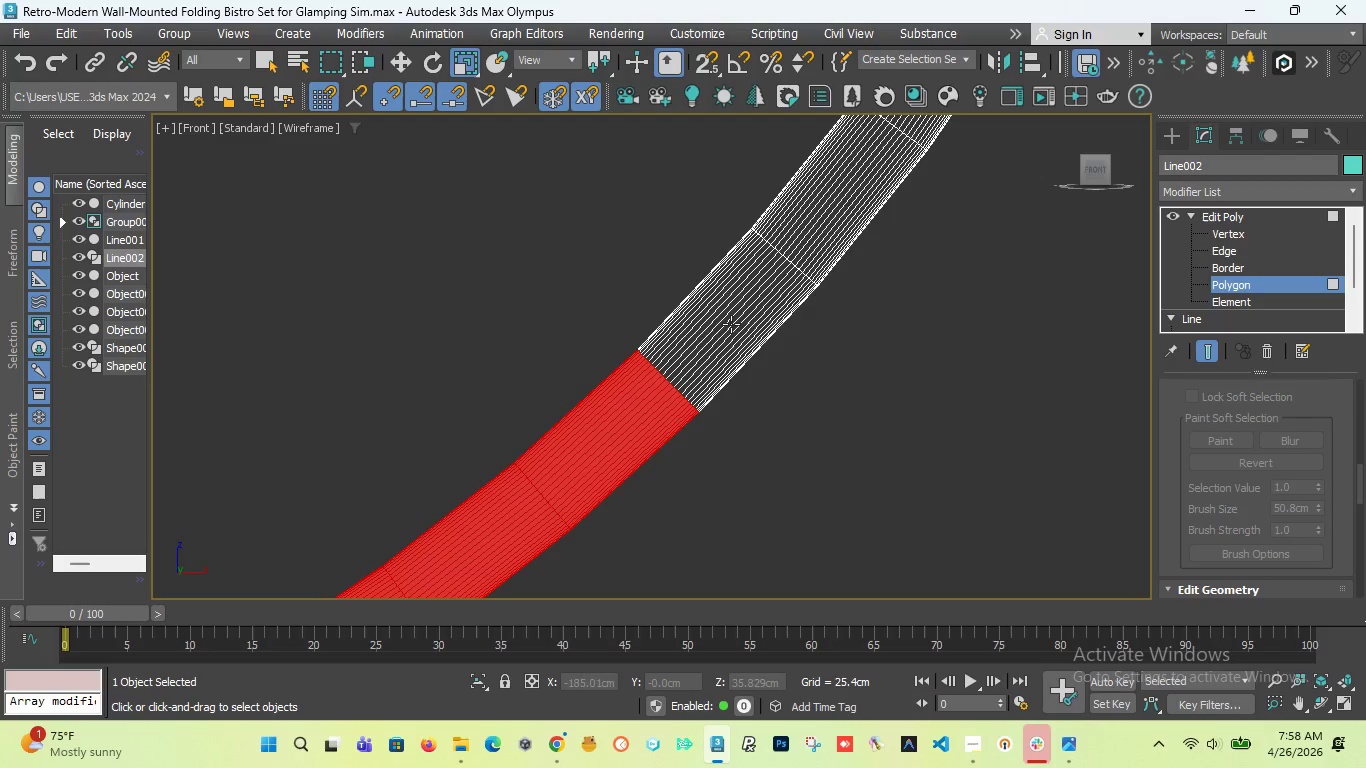 
wait(10.87)
 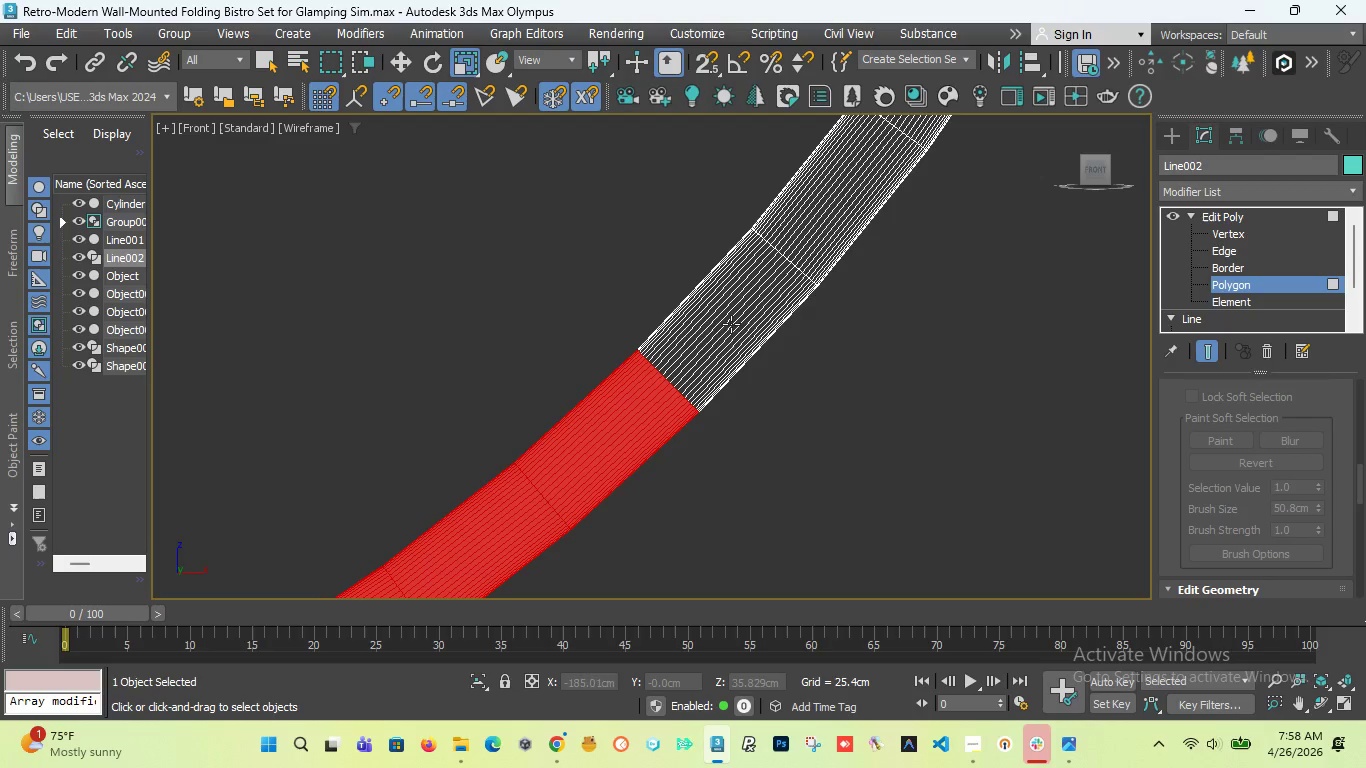 
left_click([1226, 249])
 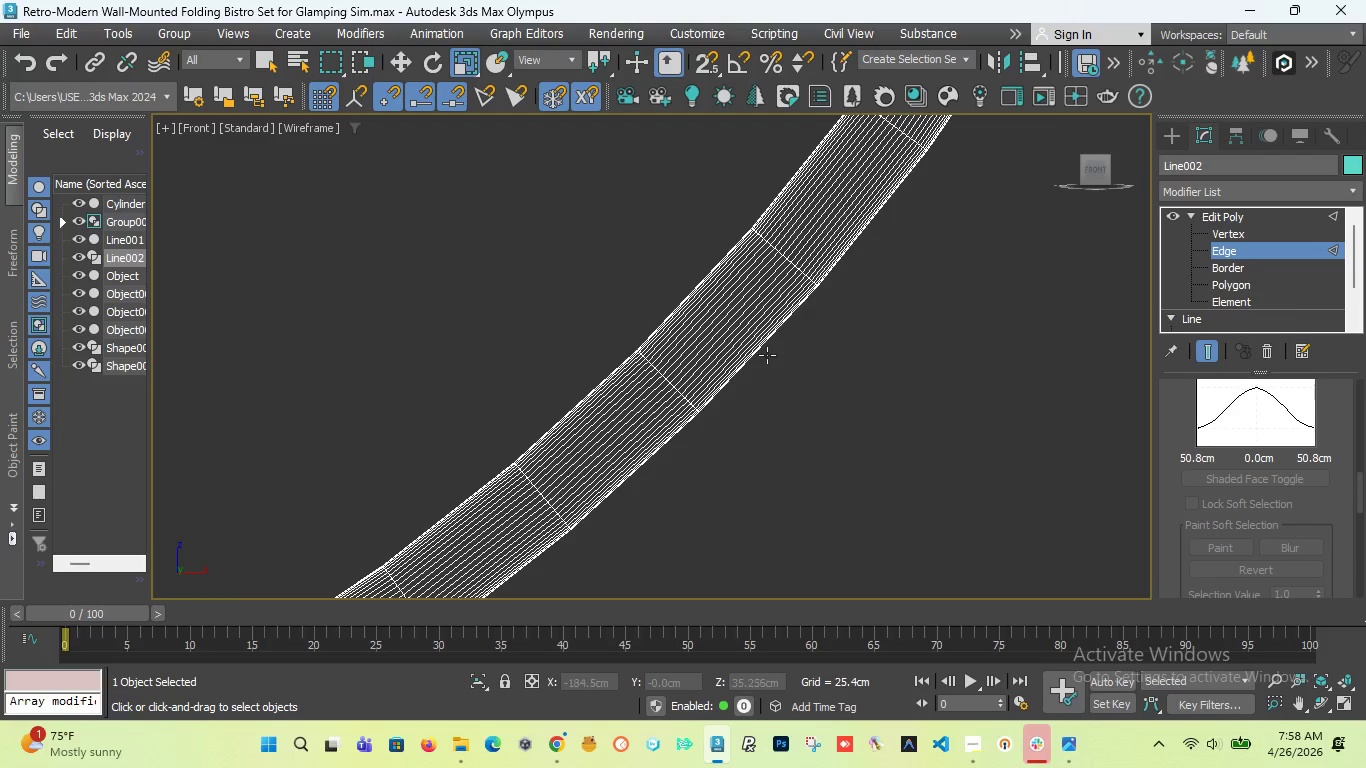 
key(Control+Z)
 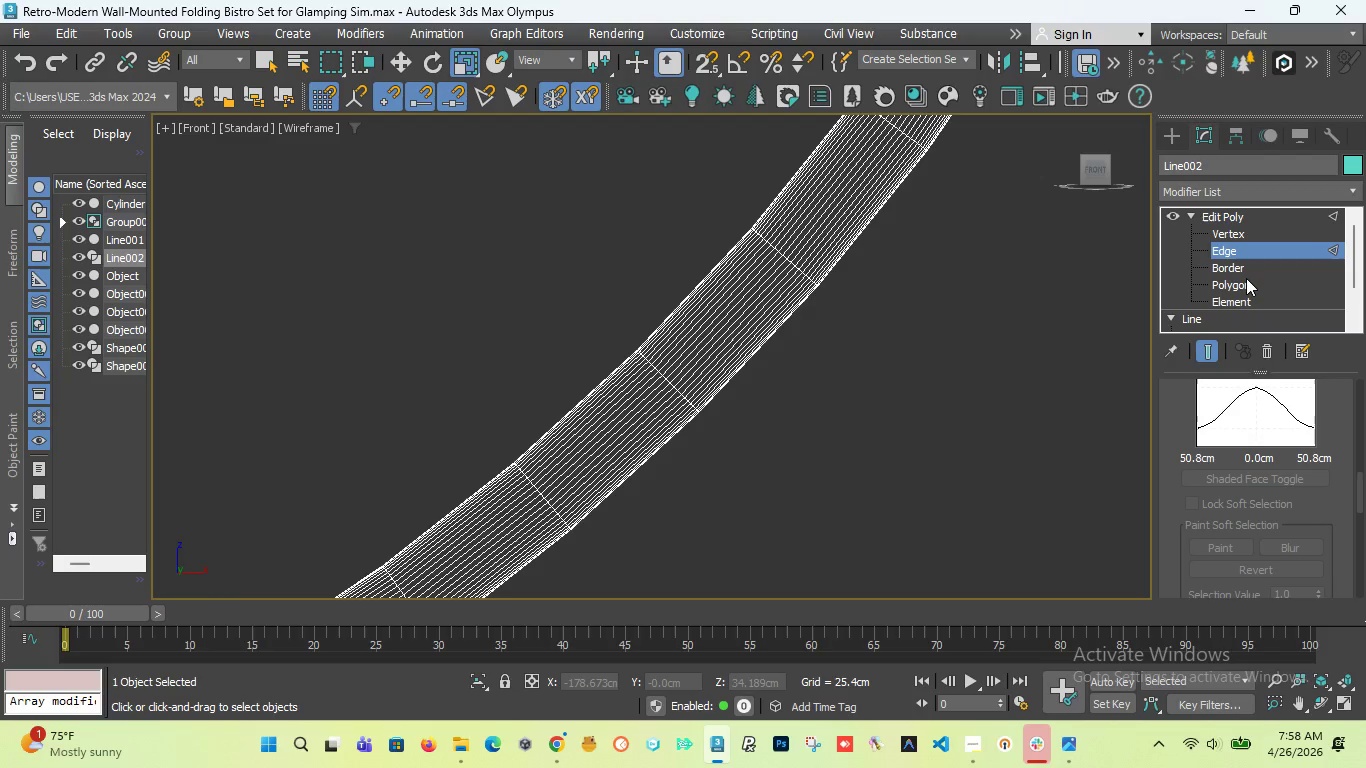 
left_click([1245, 284])
 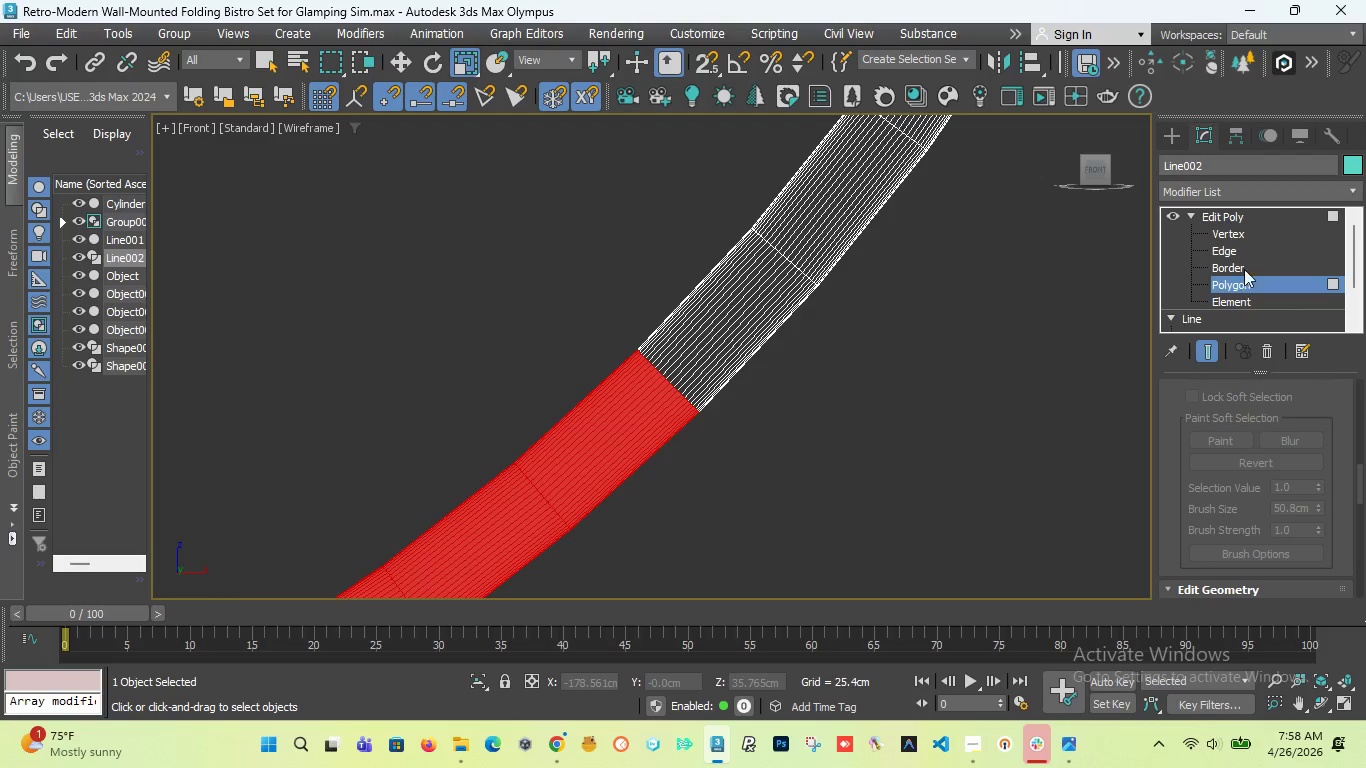 
hold_key(key=ControlLeft, duration=0.84)
 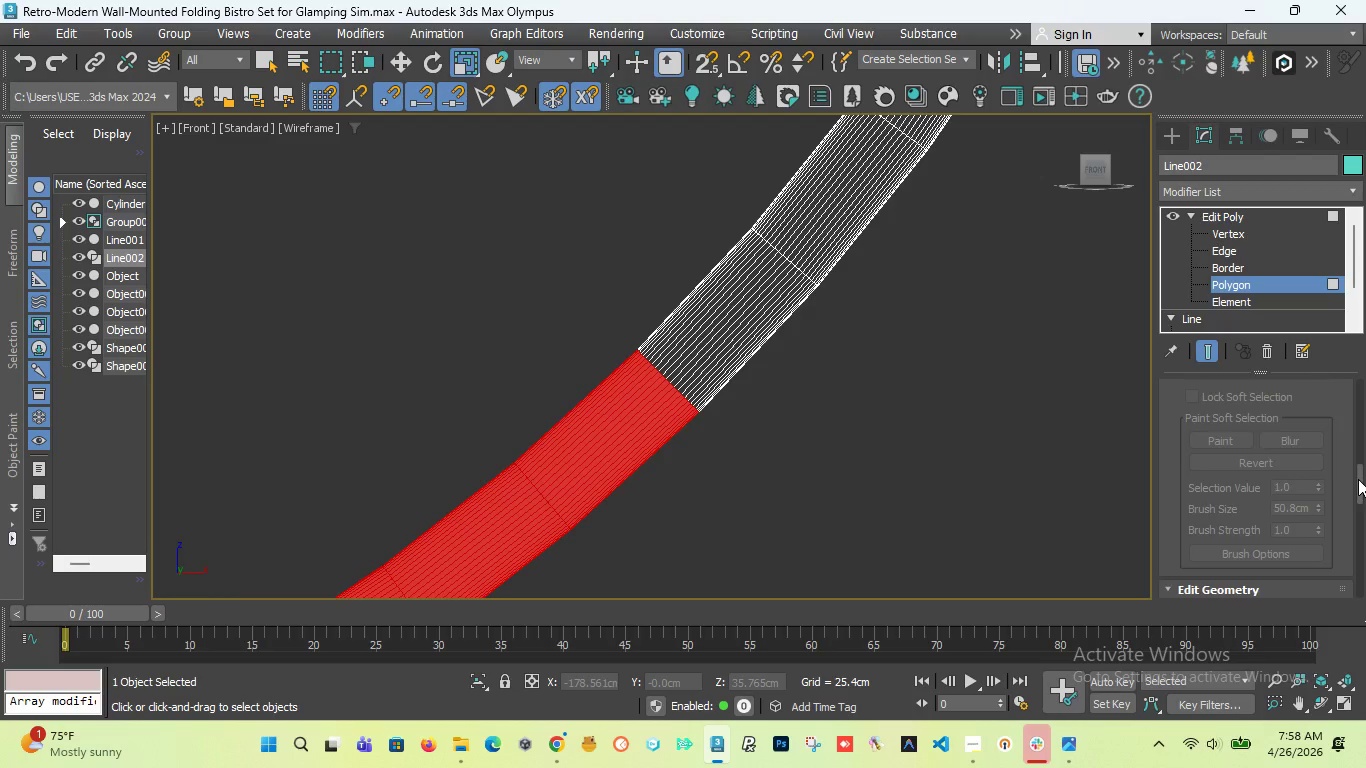 
left_click_drag(start_coordinate=[1358, 479], to_coordinate=[1357, 397])
 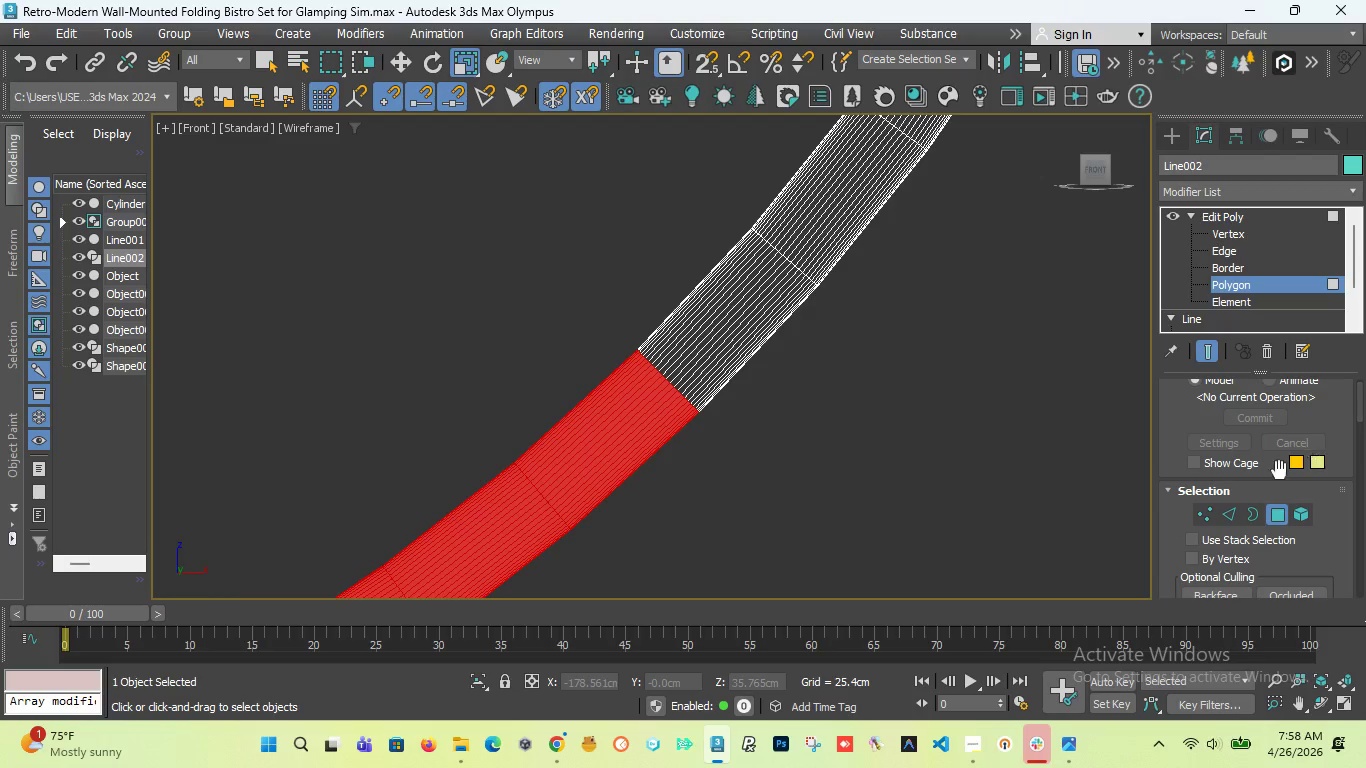 
hold_key(key=ControlLeft, duration=1.16)
left_click([1228, 514])
 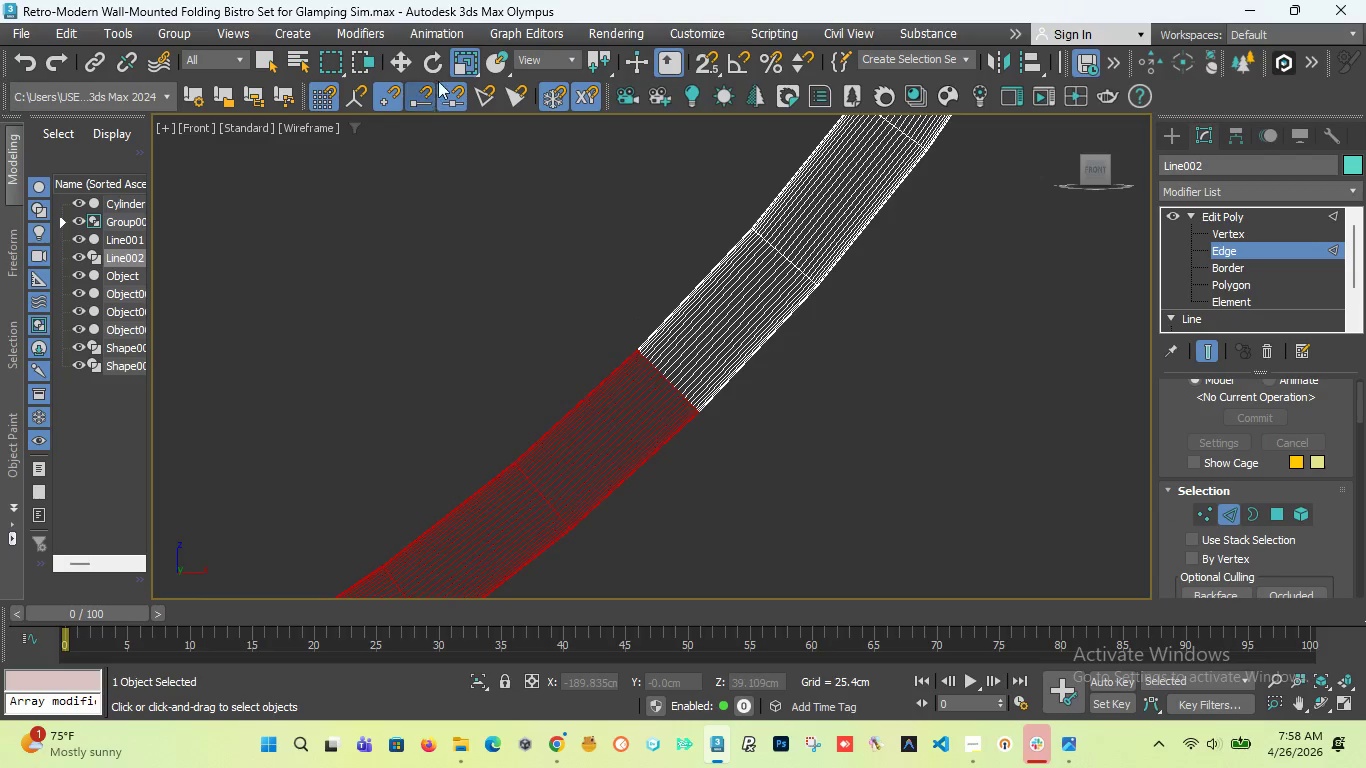 
scroll: coordinate [592, 352], scroll_direction: down, amount: 4.0
 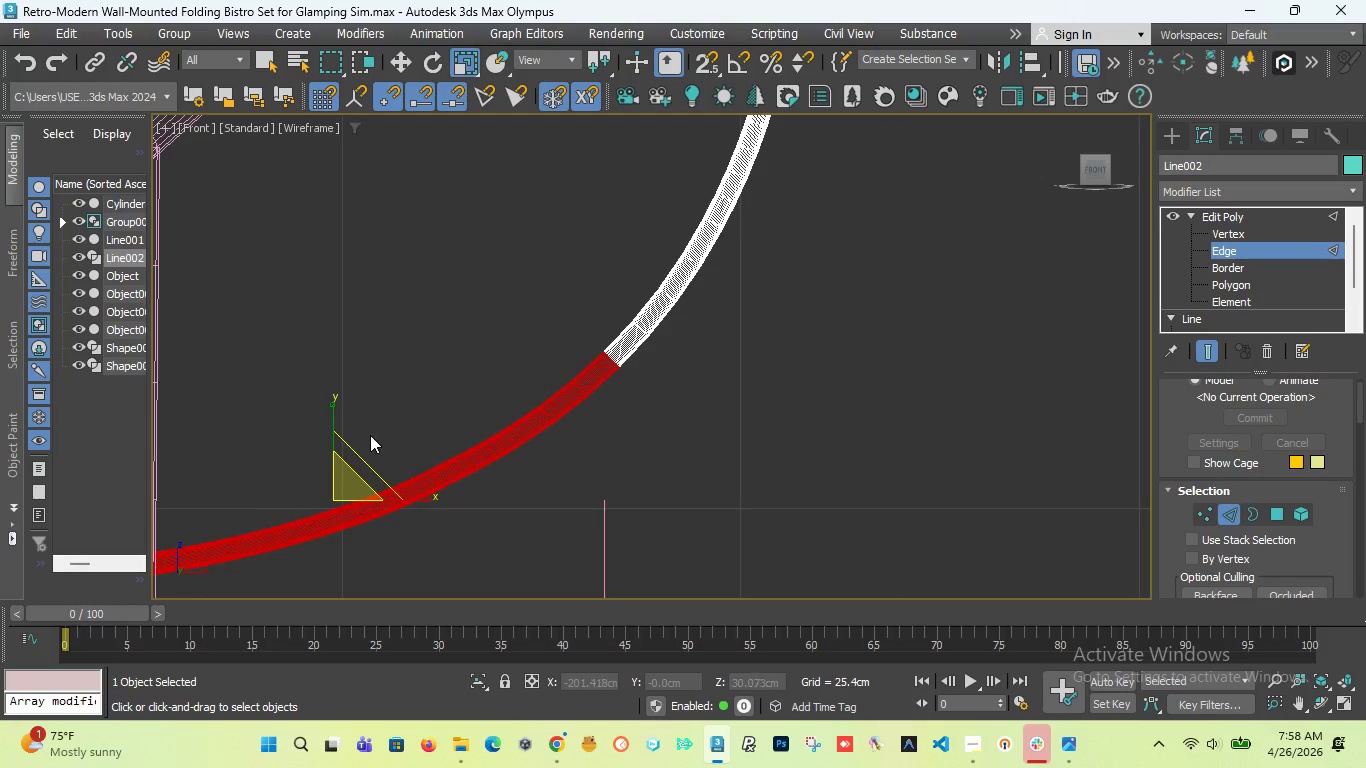 
scroll: coordinate [368, 440], scroll_direction: up, amount: 1.0
 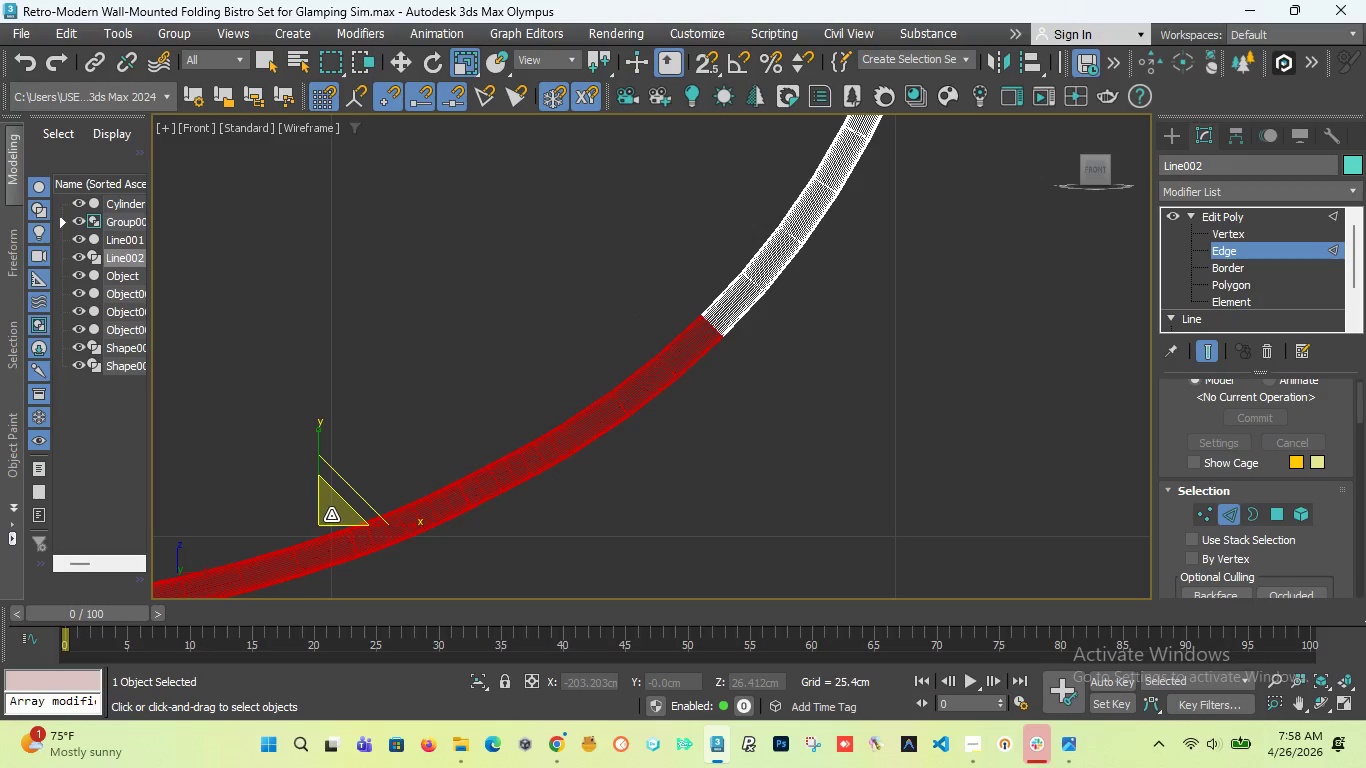 
left_click_drag(start_coordinate=[331, 514], to_coordinate=[327, 501])
 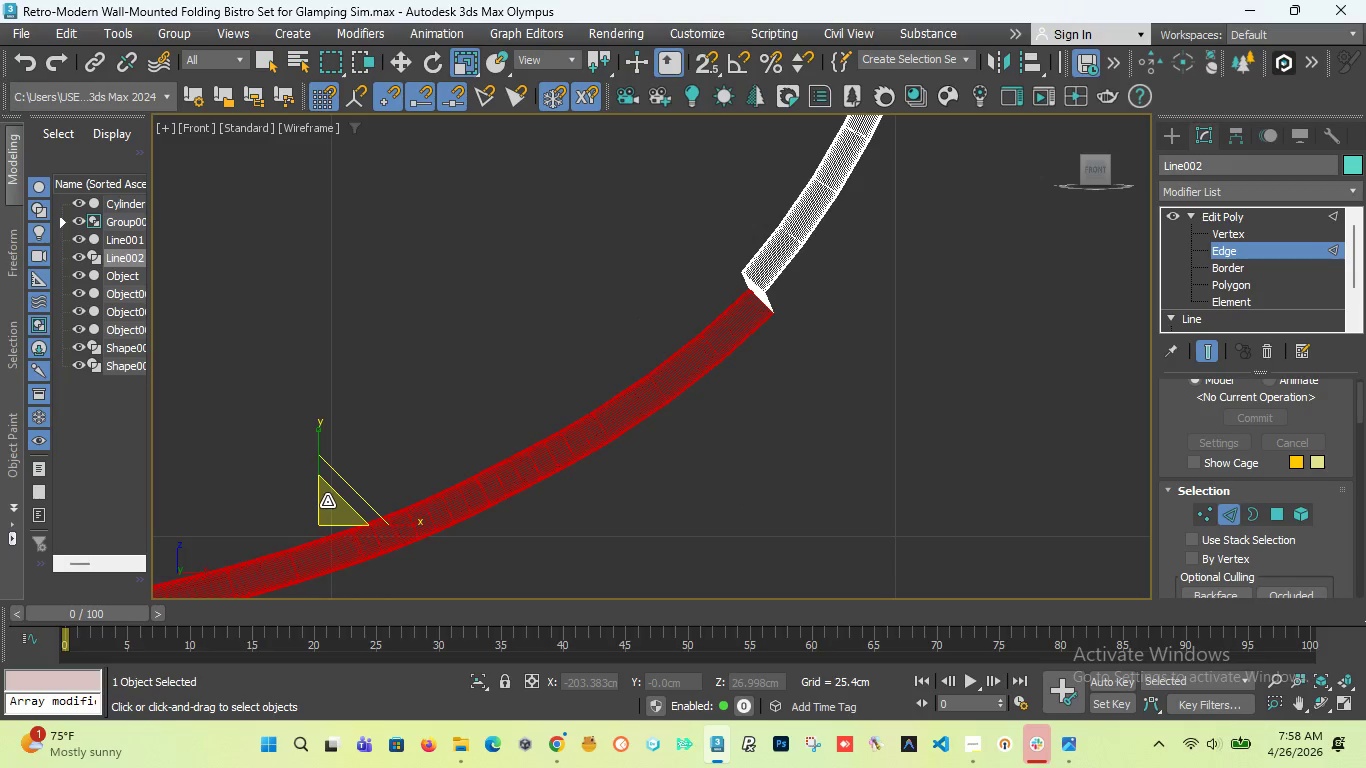 
key(Control+Z)
 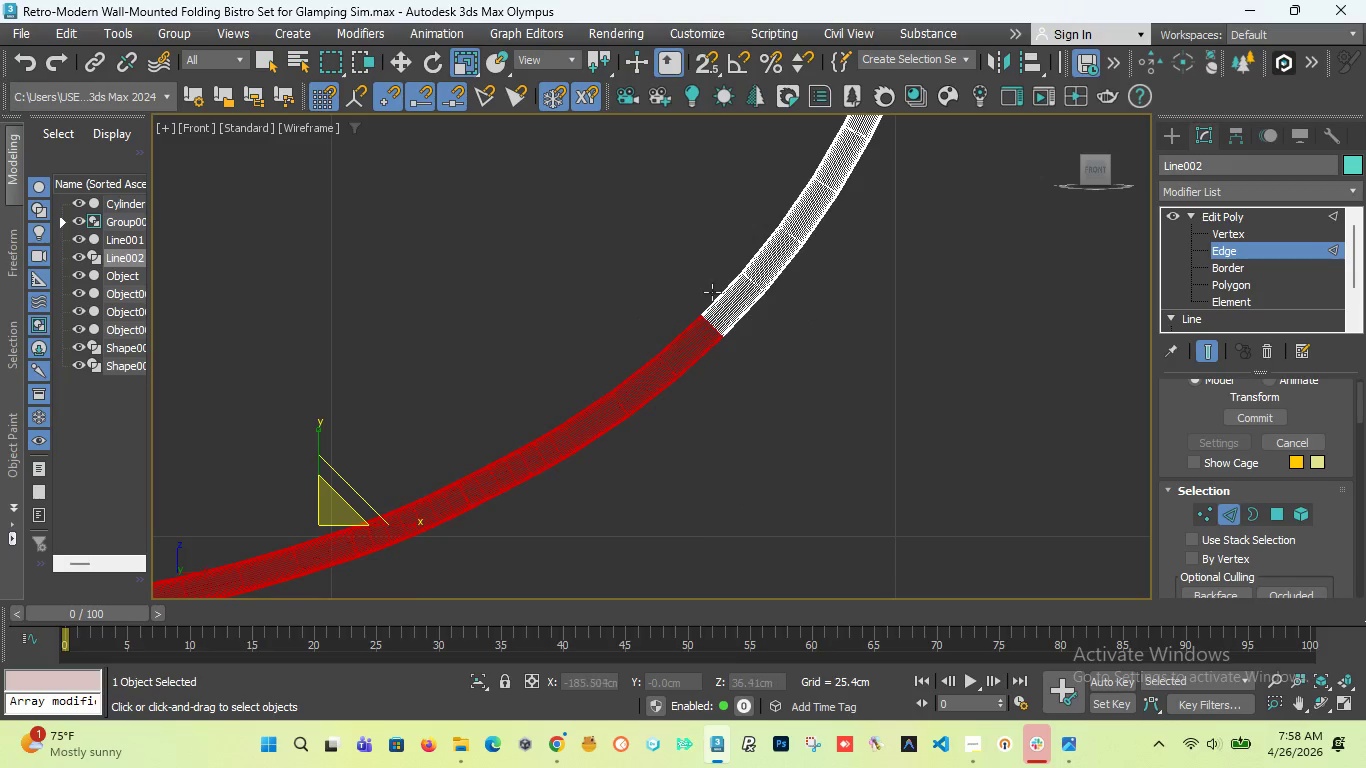 
scroll: coordinate [794, 375], scroll_direction: up, amount: 6.0
 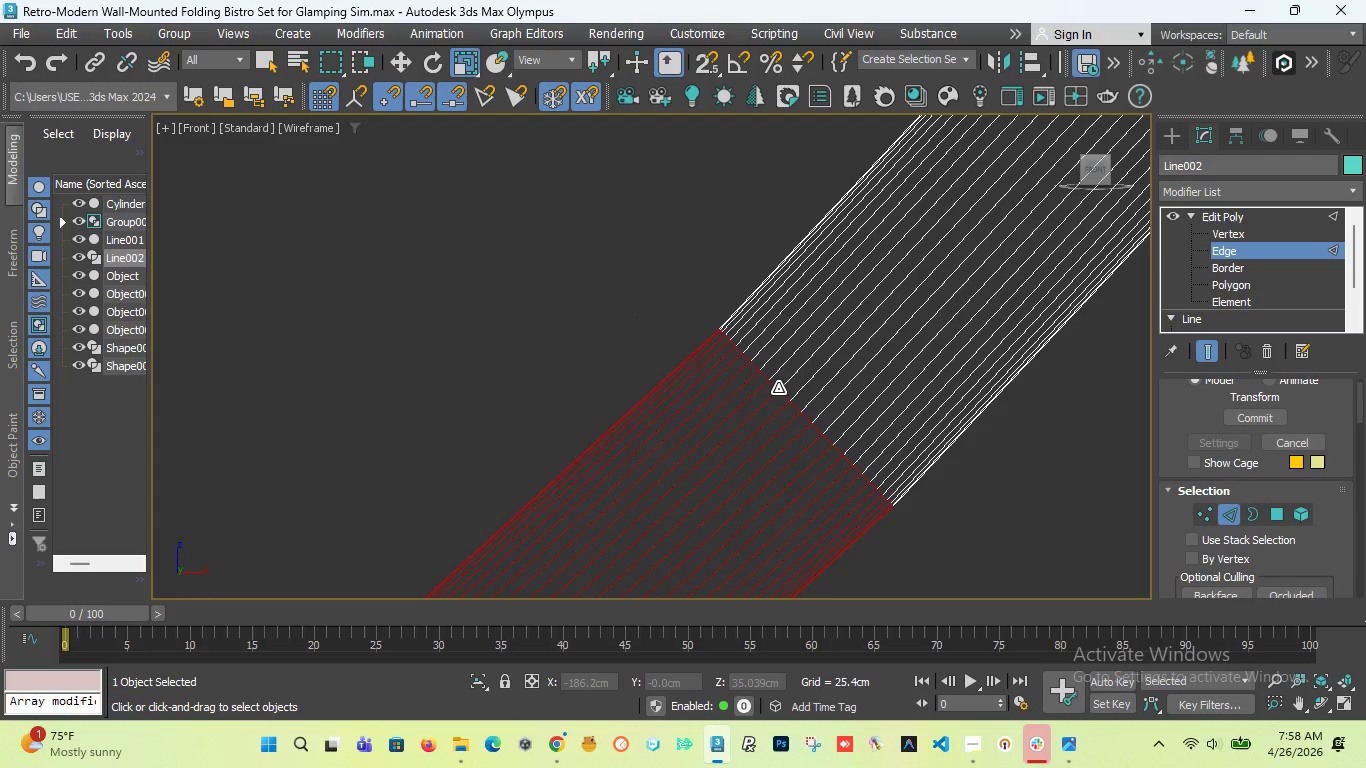 
double_click([778, 388])
 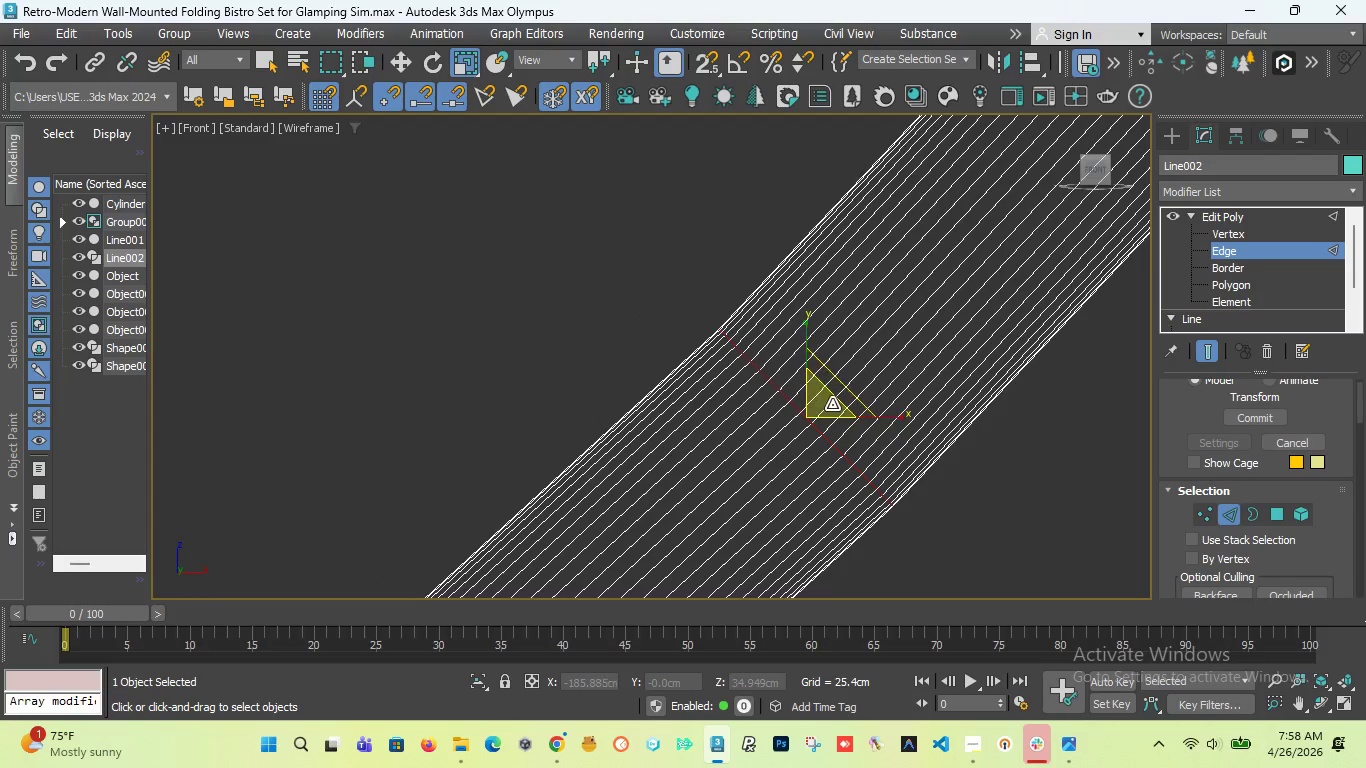 
left_click_drag(start_coordinate=[828, 405], to_coordinate=[824, 367])
 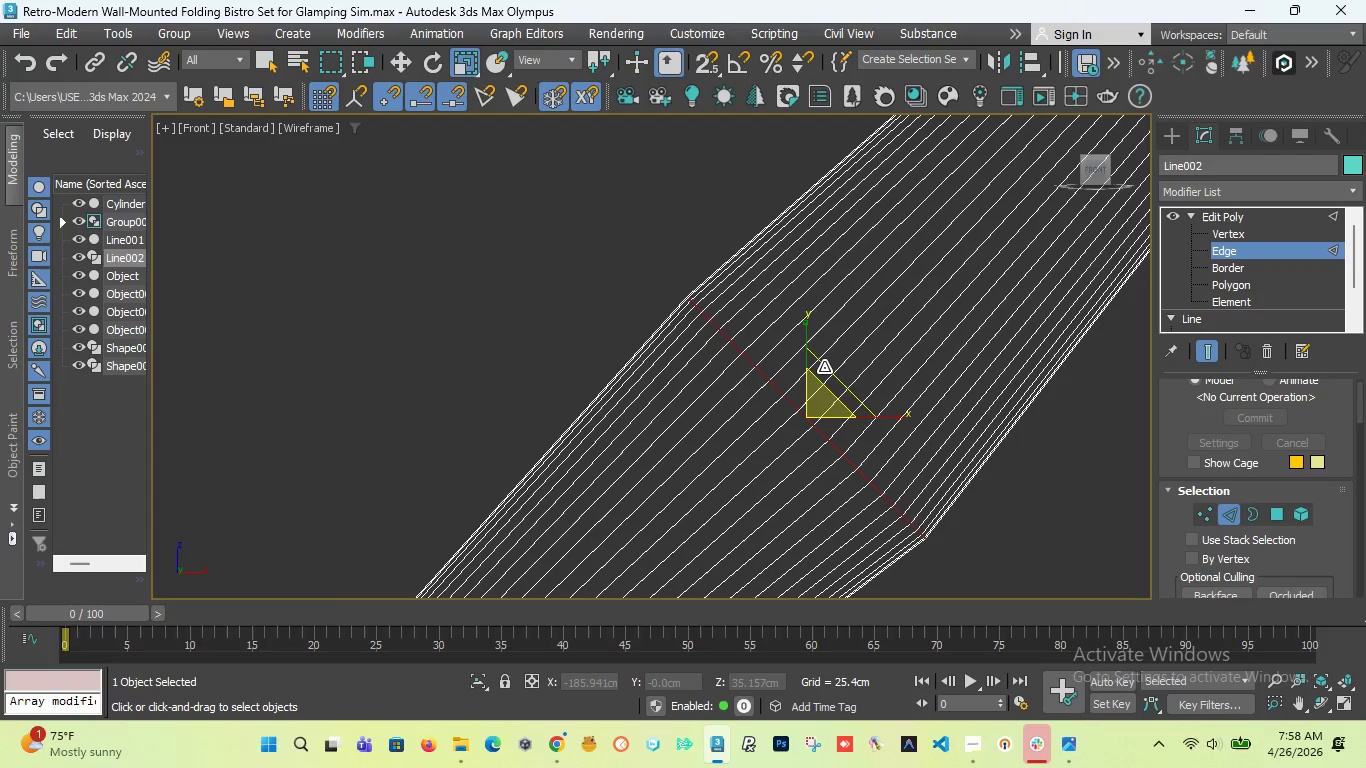 
key(Control+Z)
 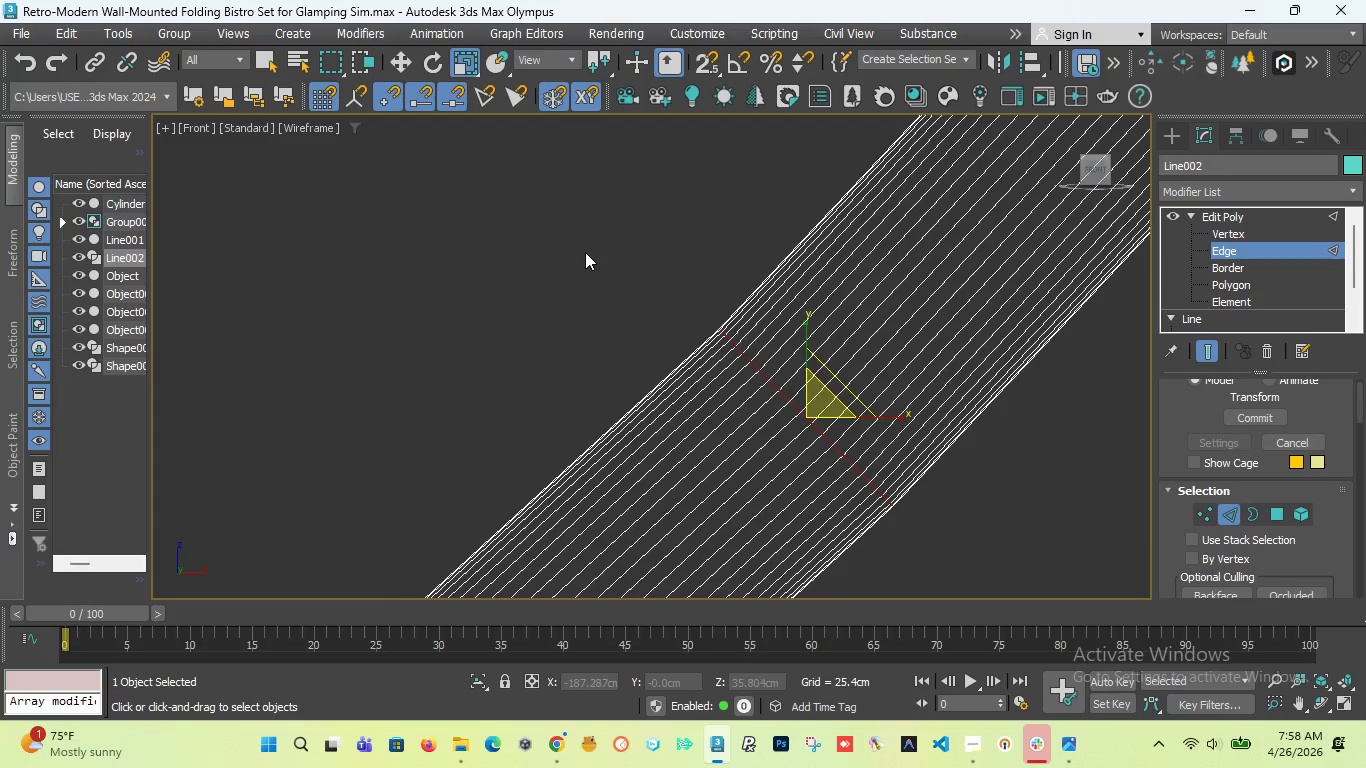 
scroll: coordinate [585, 252], scroll_direction: down, amount: 3.0
 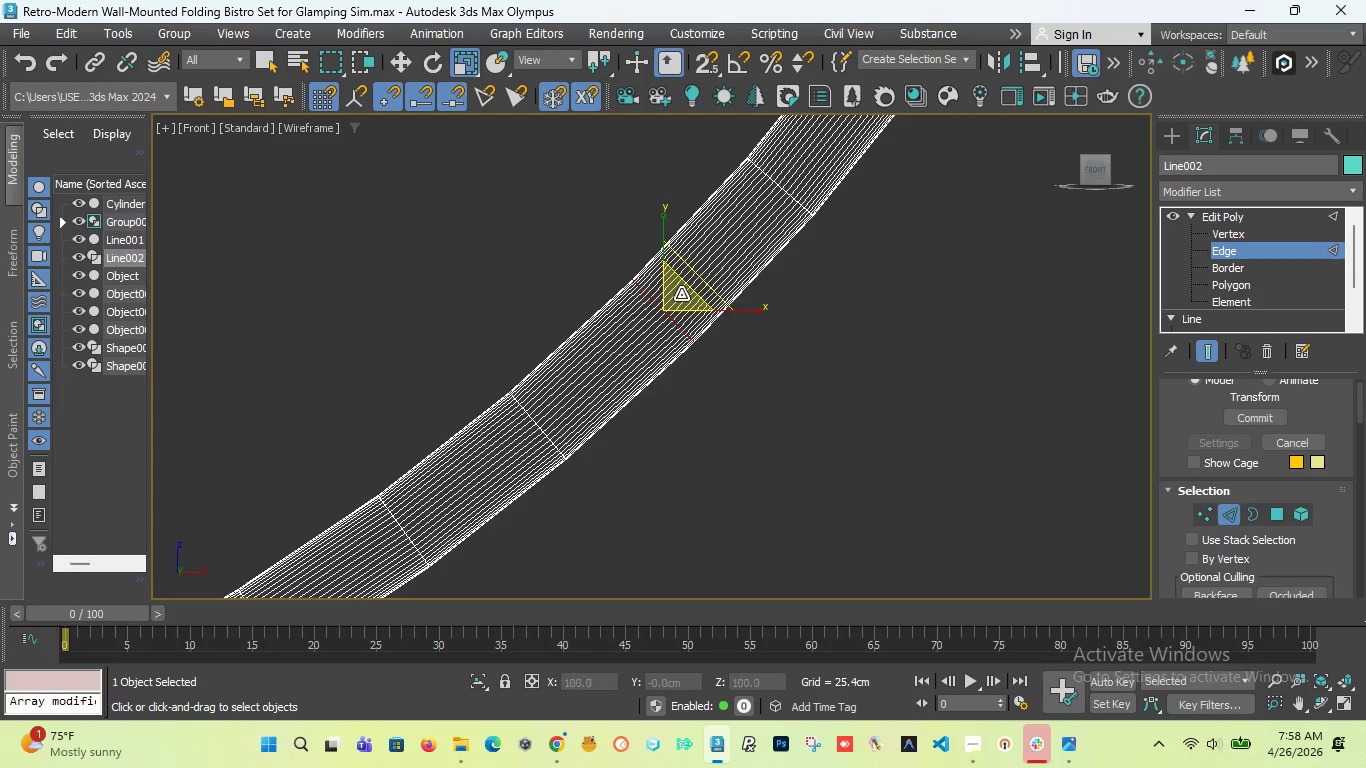 
scroll: coordinate [681, 296], scroll_direction: up, amount: 2.0
 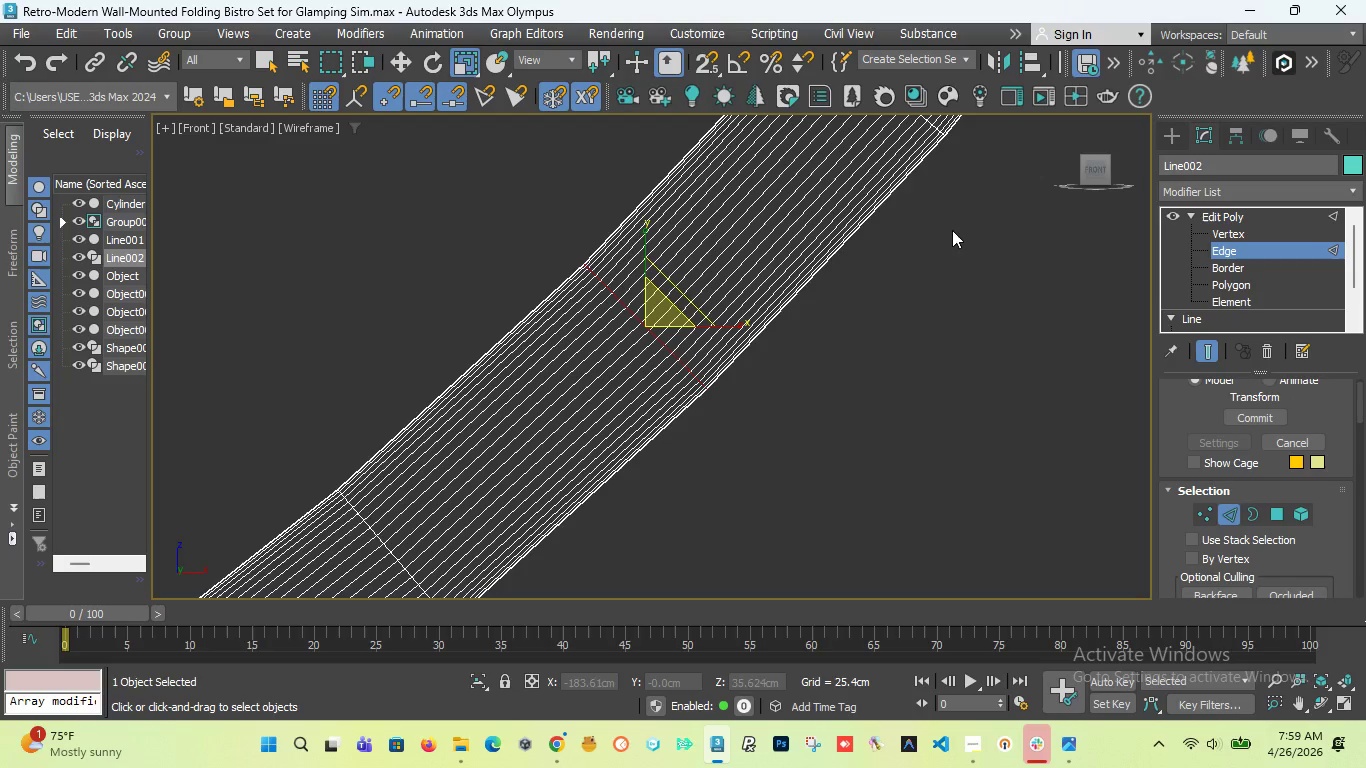 
key(Alt+1)
 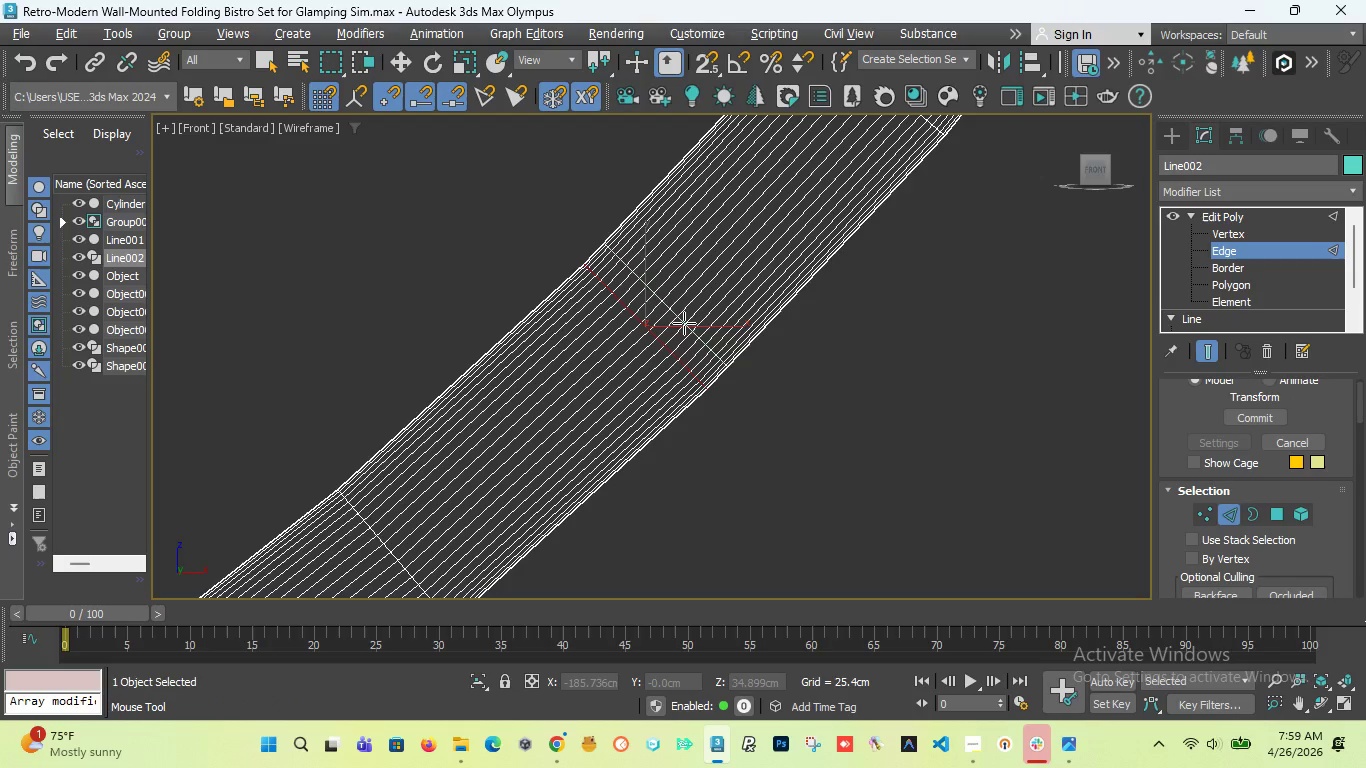 
left_click([682, 325])
 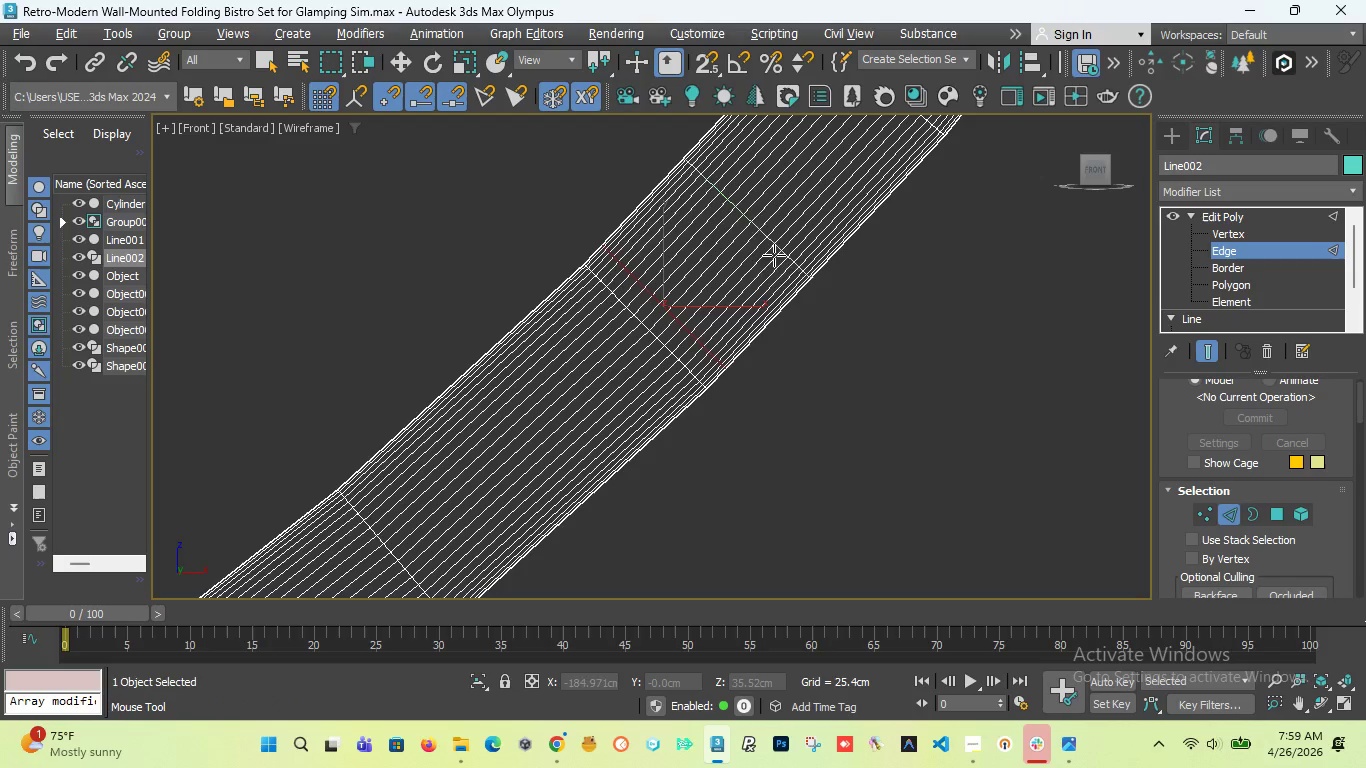 
key(Control+ControlLeft)
 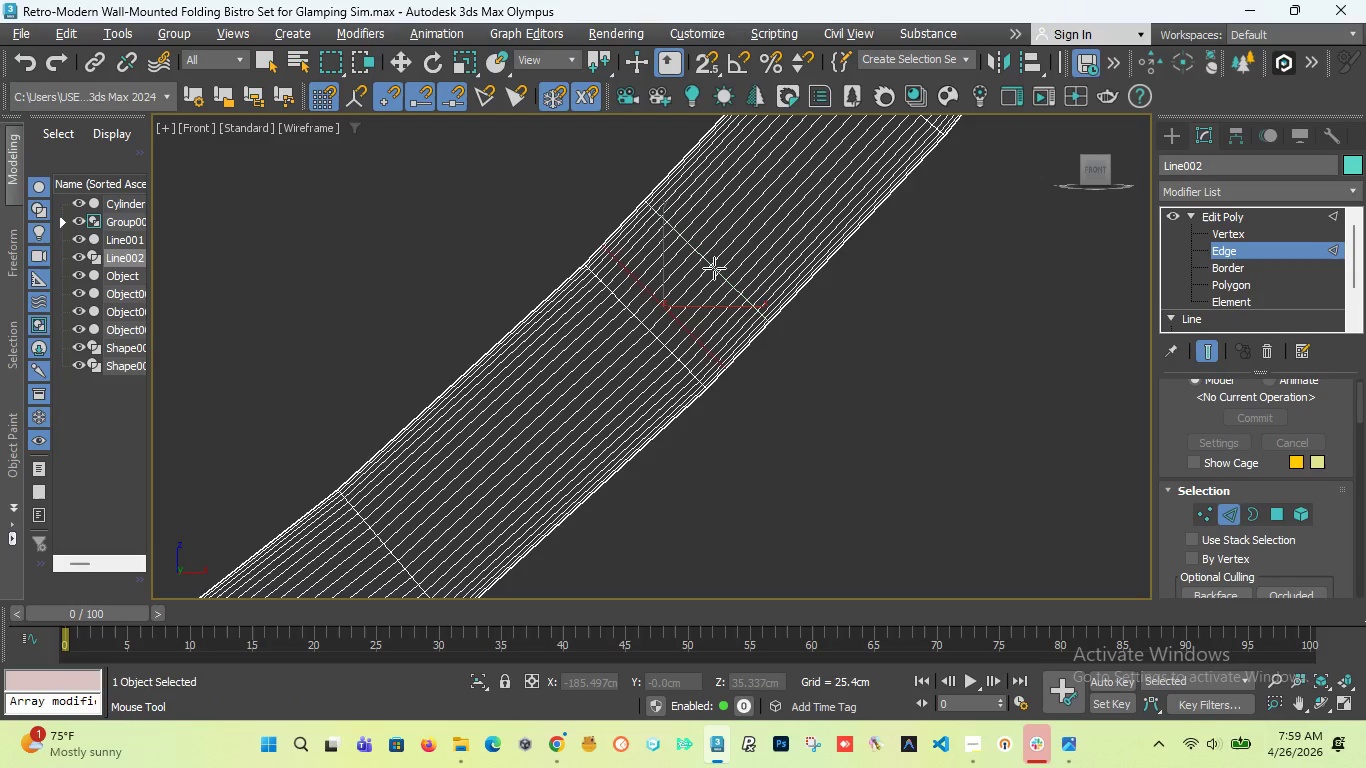 
key(Alt+1)
 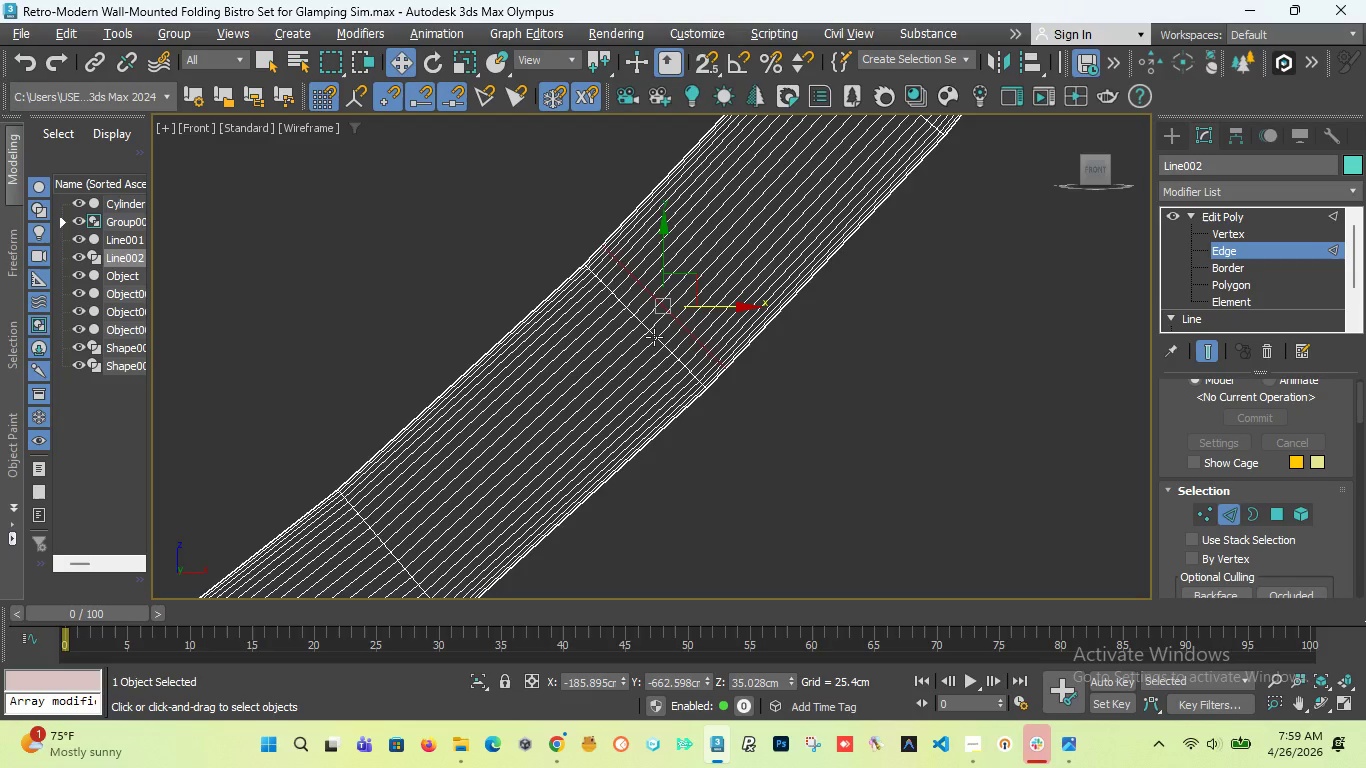 
scroll: coordinate [654, 337], scroll_direction: up, amount: 2.0
 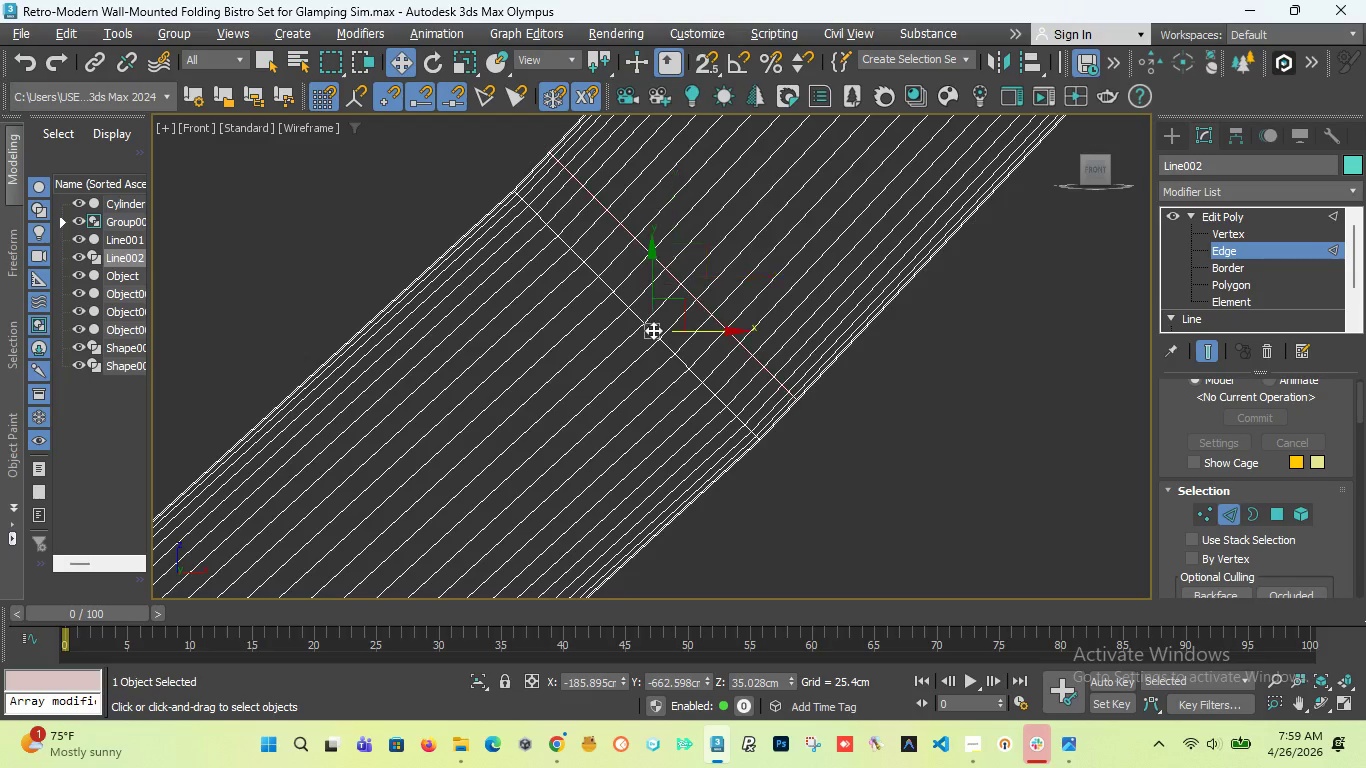 
double_click([653, 330])
 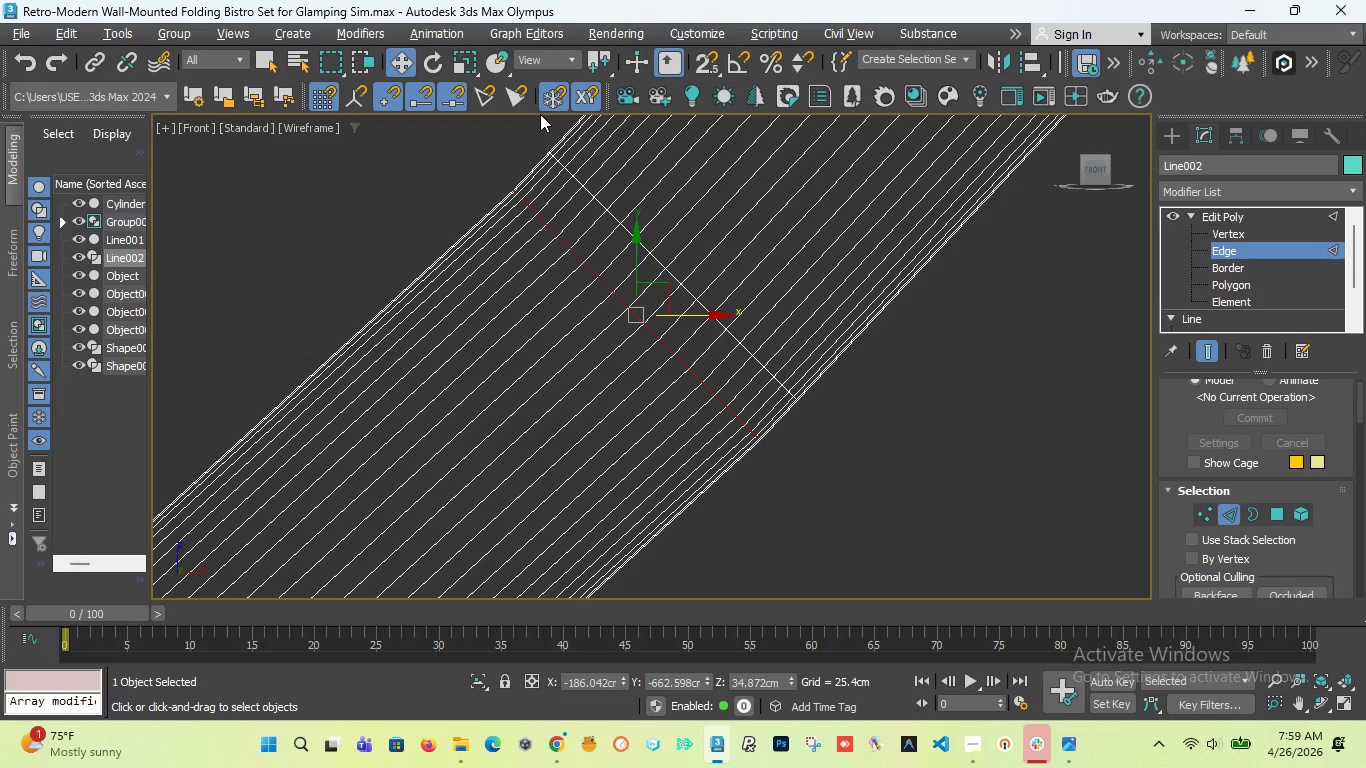 
key(R)
 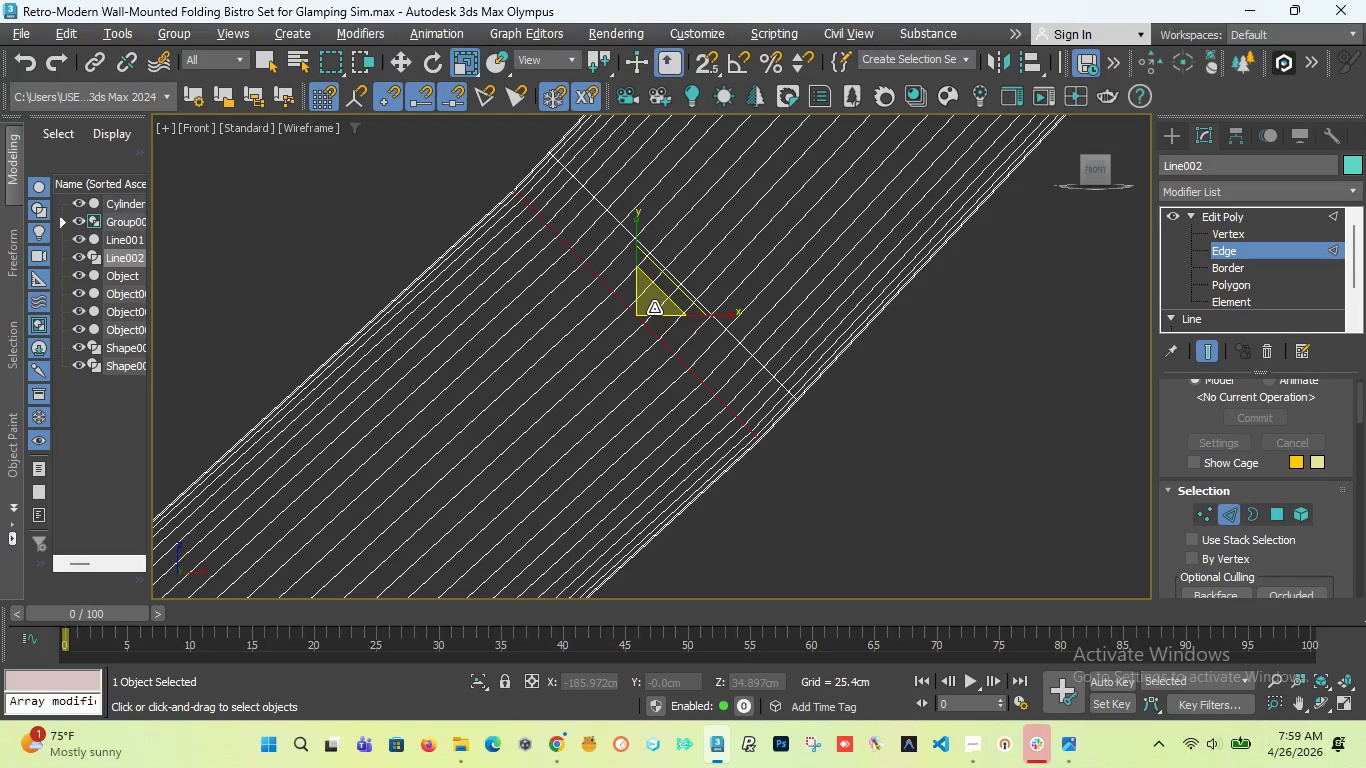 
left_click_drag(start_coordinate=[654, 308], to_coordinate=[653, 255])
 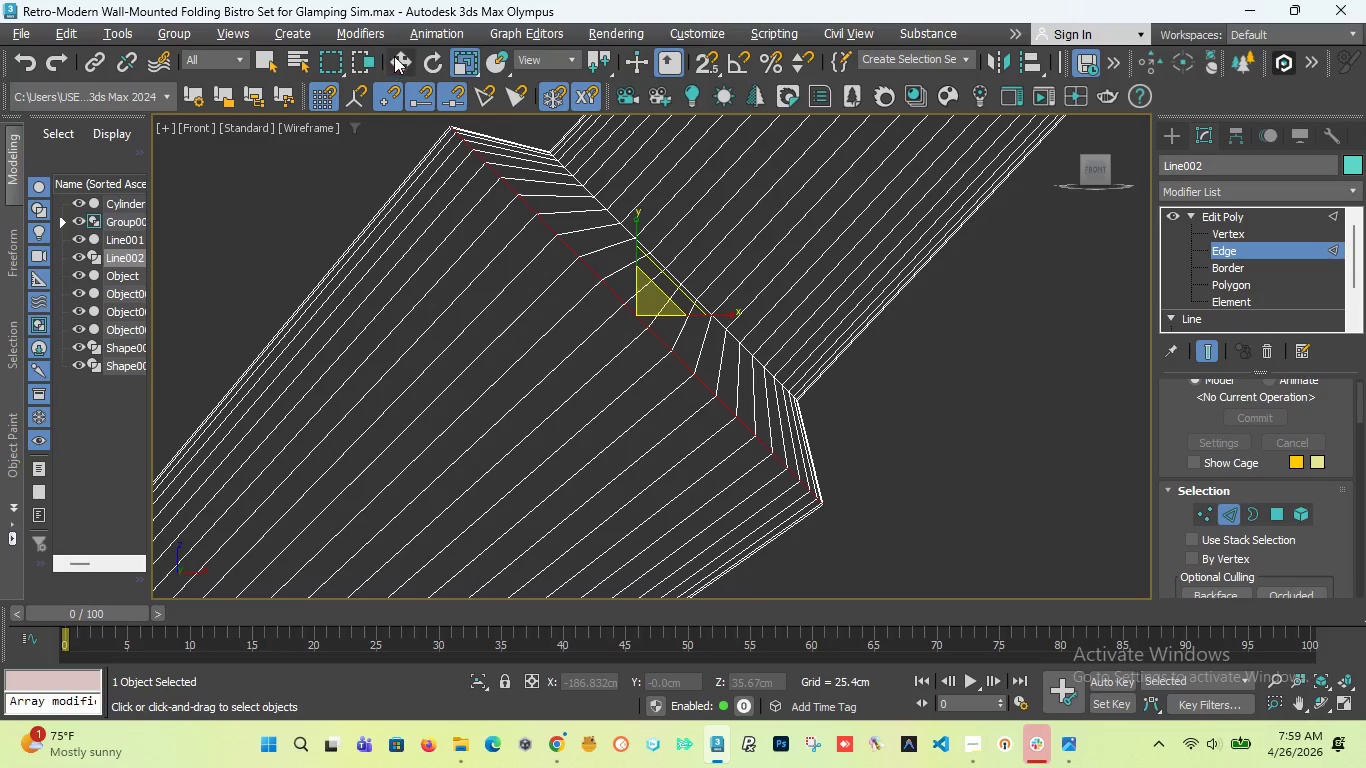 
left_click([398, 56])
 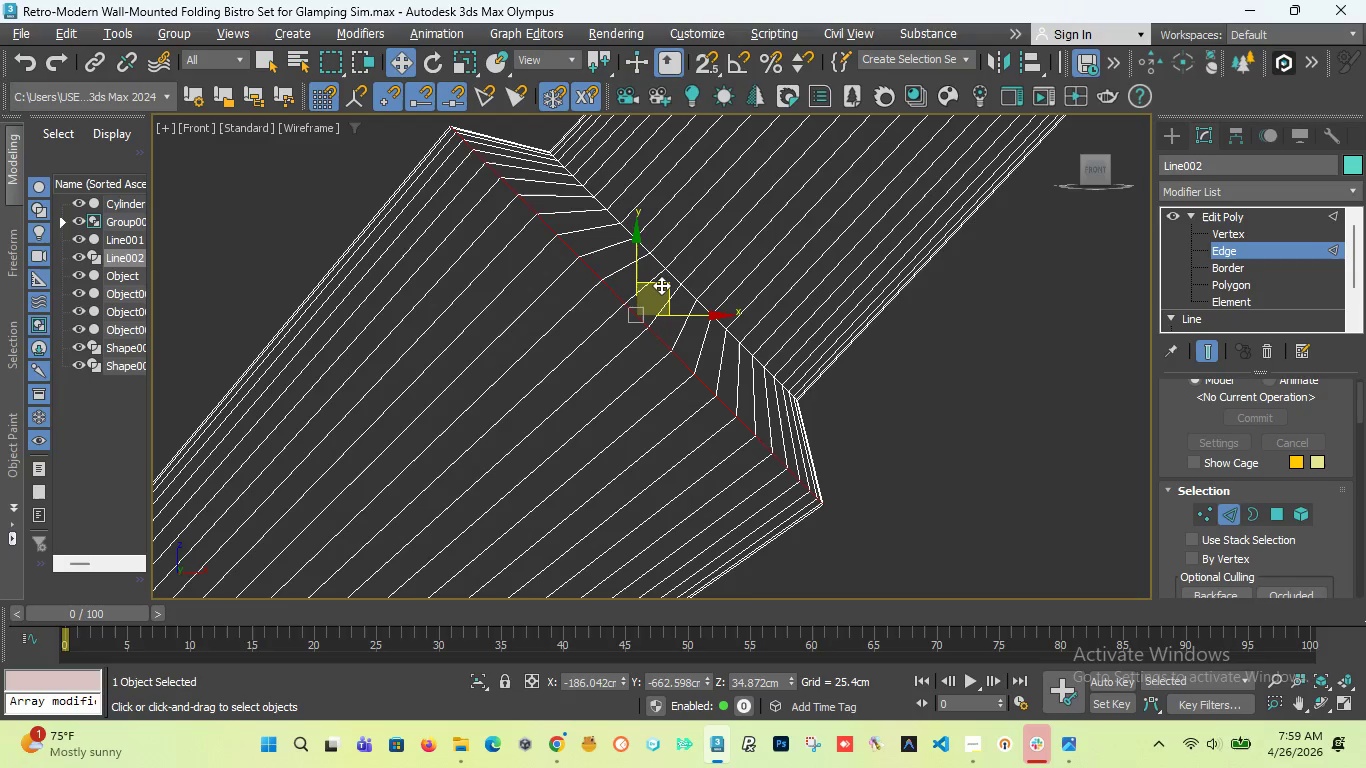 
left_click_drag(start_coordinate=[661, 285], to_coordinate=[697, 247])
 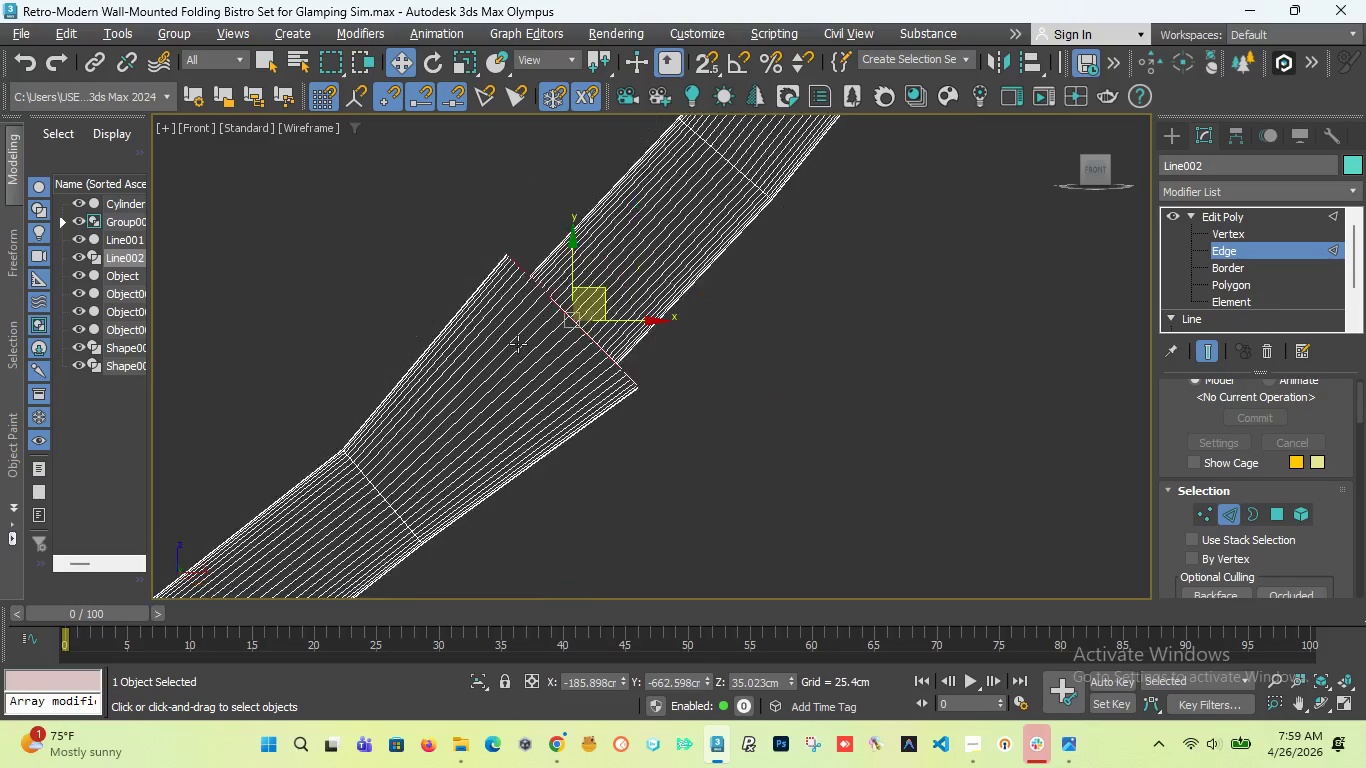 
scroll: coordinate [595, 271], scroll_direction: down, amount: 7.0
 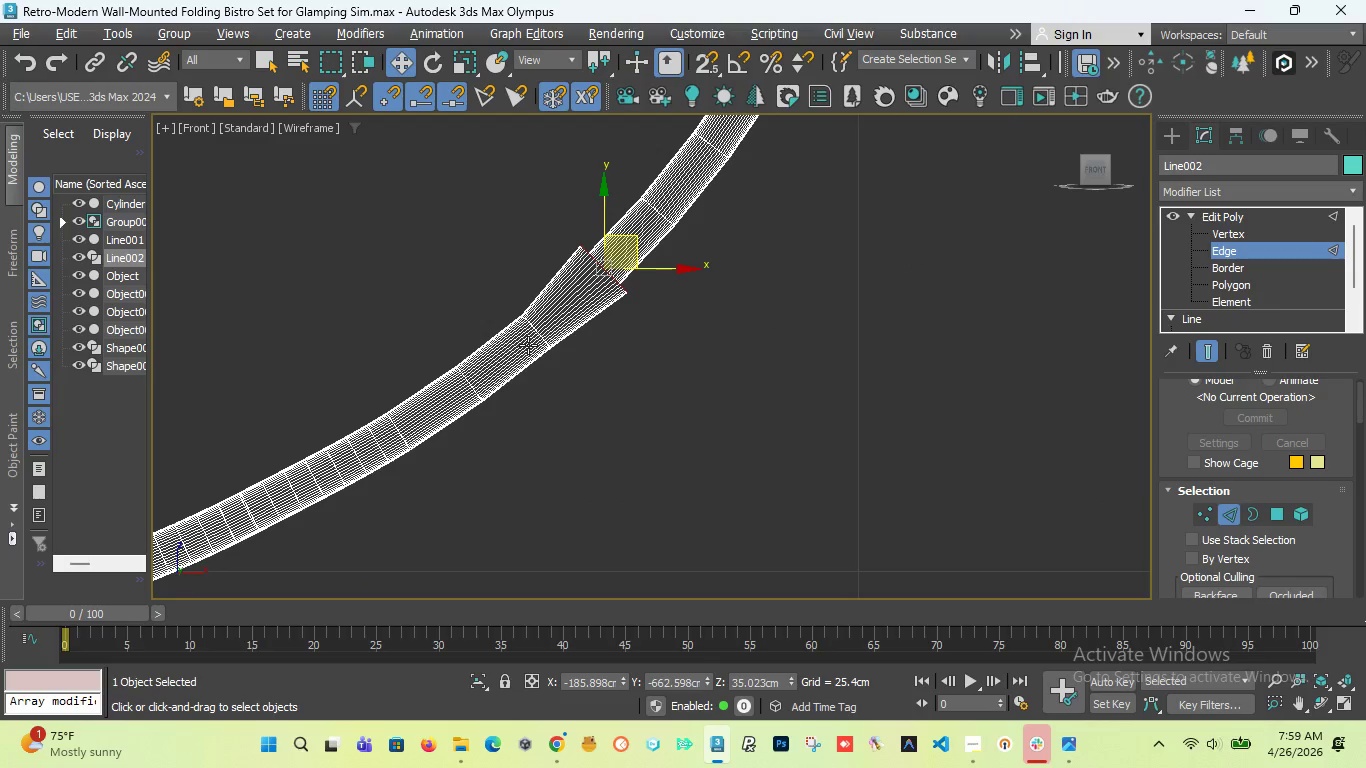 
scroll: coordinate [545, 326], scroll_direction: up, amount: 7.0
 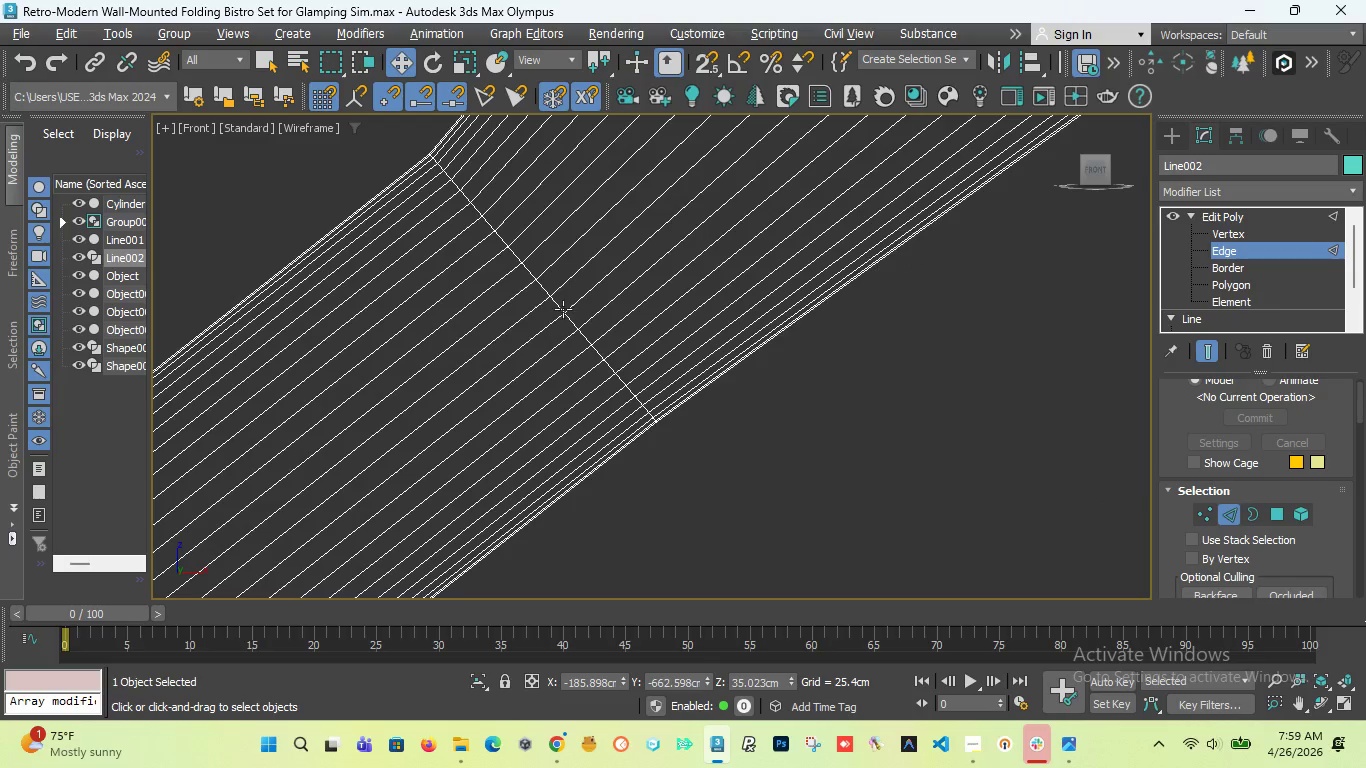 
hold_key(key=ControlLeft, duration=0.95)
double_click([559, 308])
 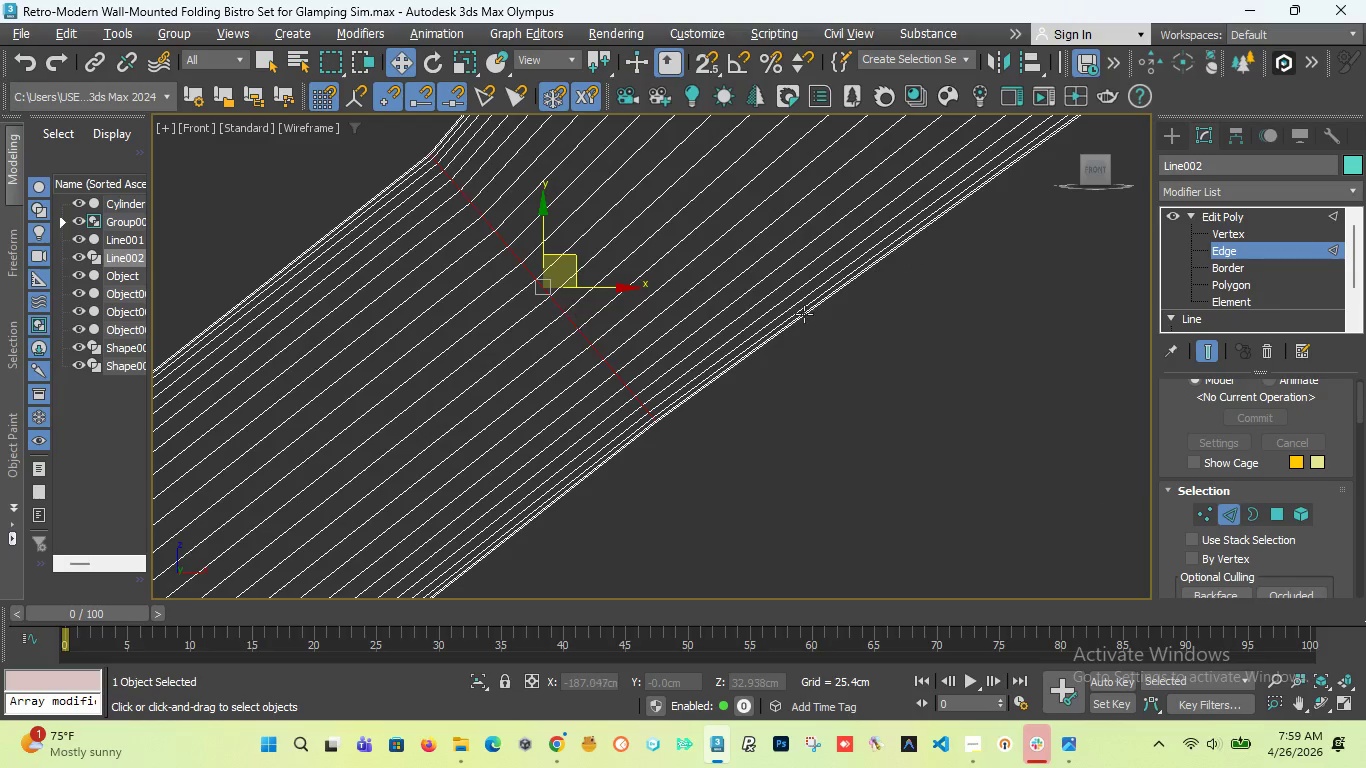 
scroll: coordinate [804, 314], scroll_direction: down, amount: 5.0
 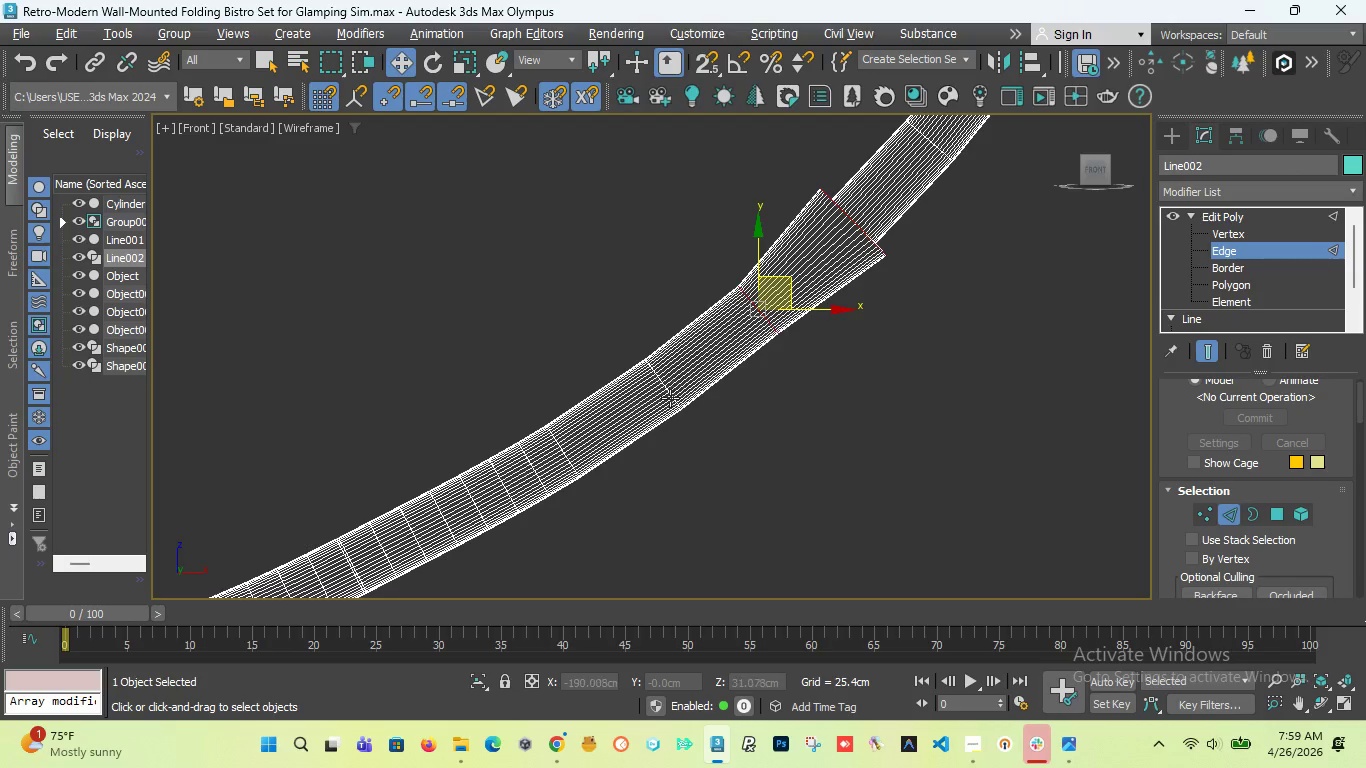 
hold_key(key=ControlLeft, duration=0.89)
 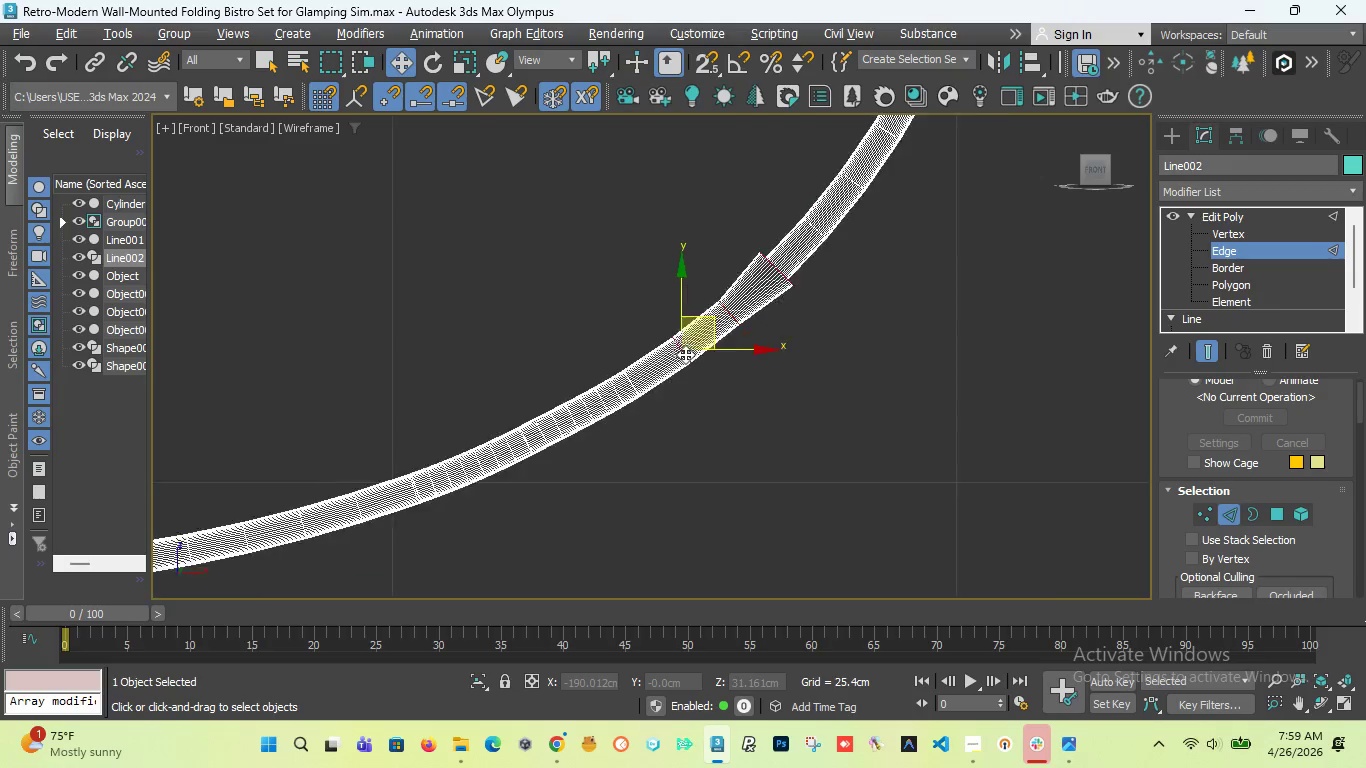 
scroll: coordinate [667, 397], scroll_direction: up, amount: 6.0
 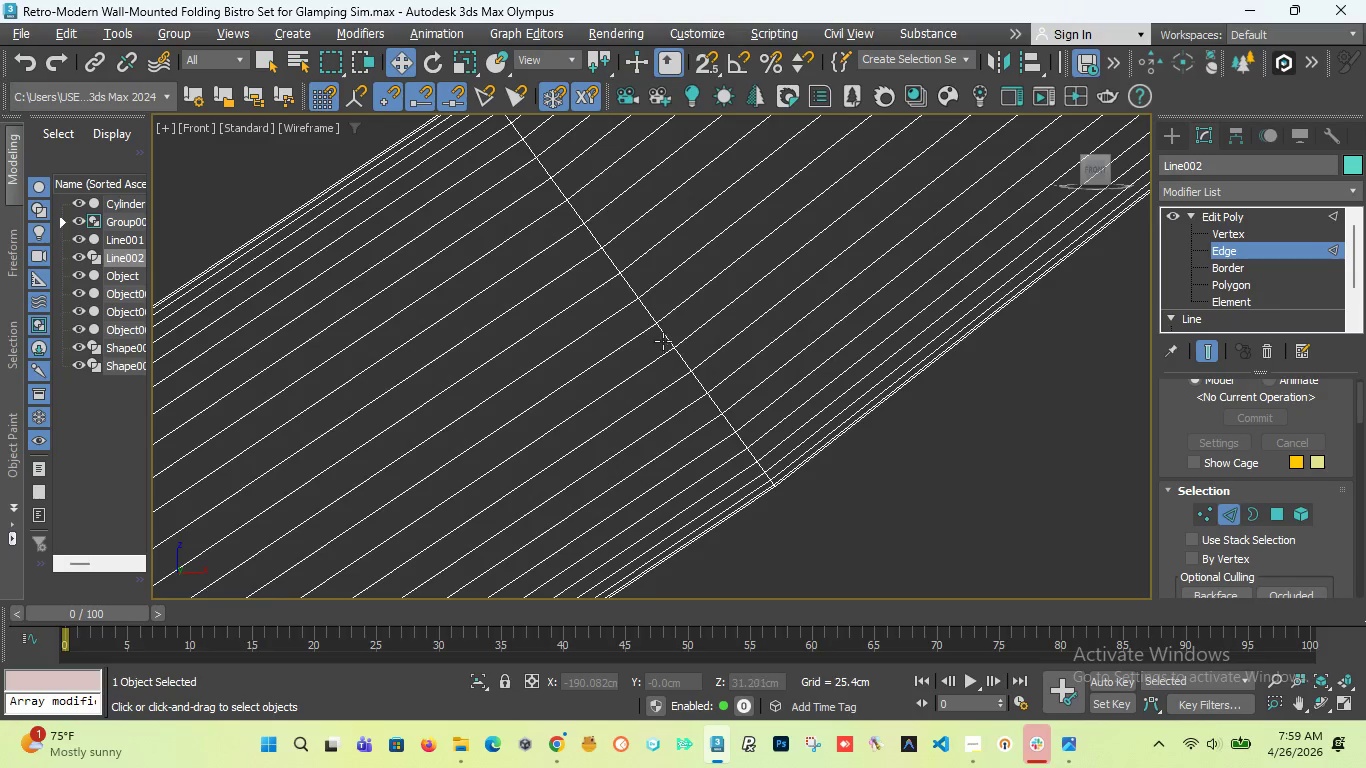 
double_click([663, 338])
 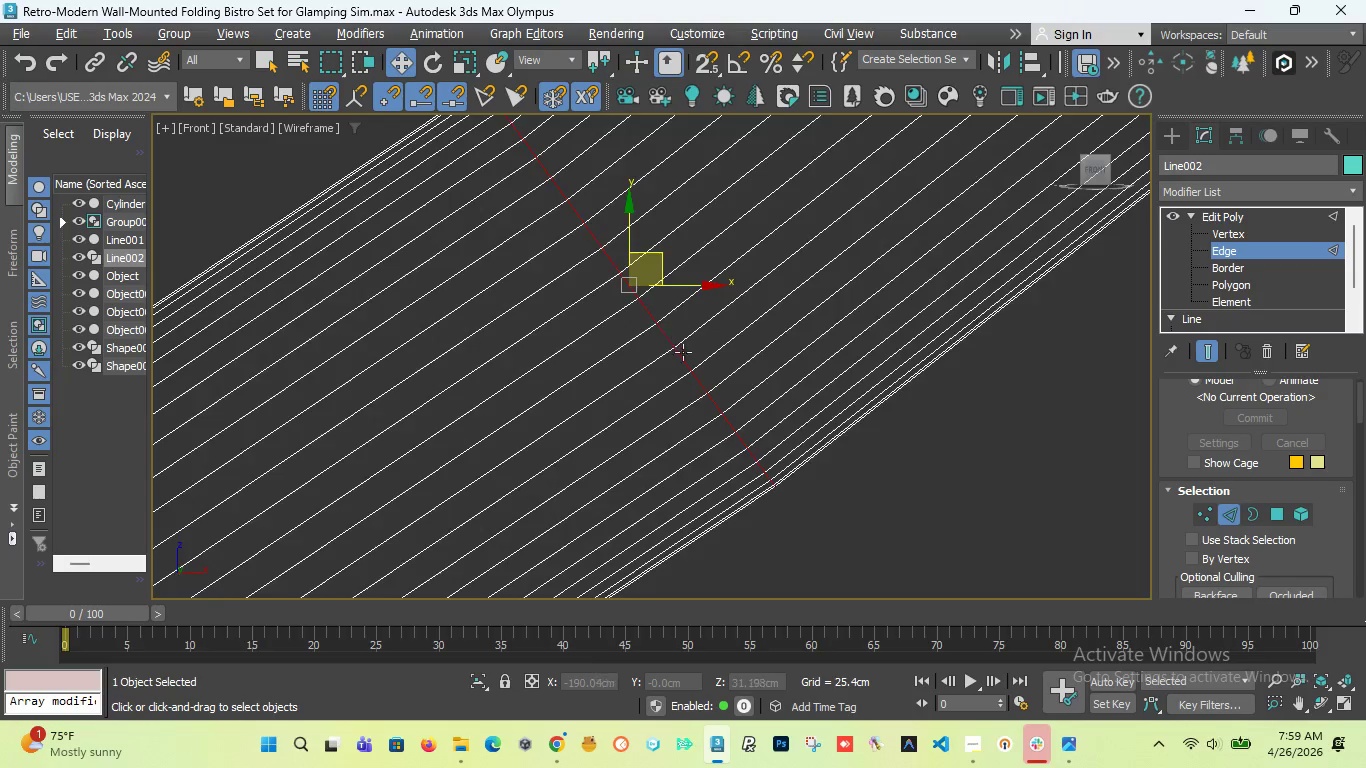 
scroll: coordinate [638, 391], scroll_direction: down, amount: 5.0
 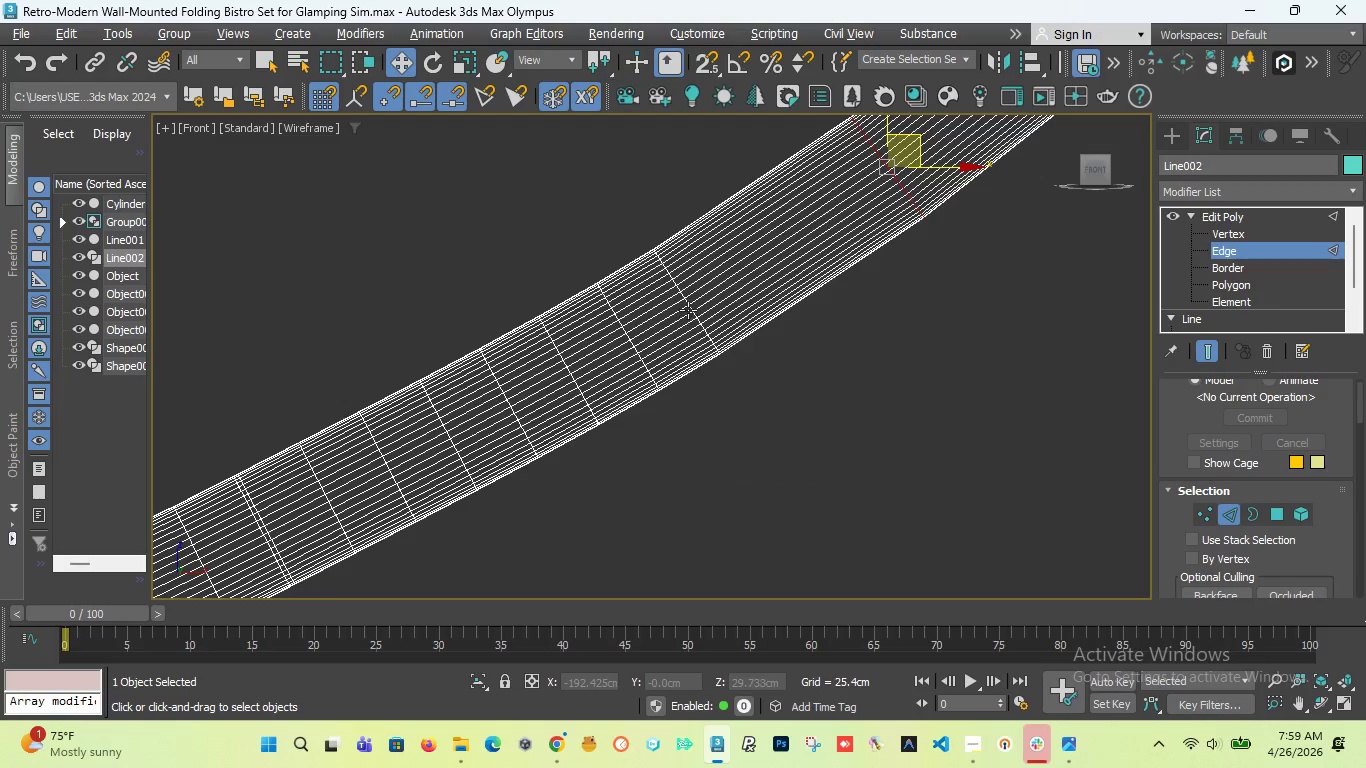 
hold_key(key=ControlLeft, duration=0.83)
double_click([688, 304])
 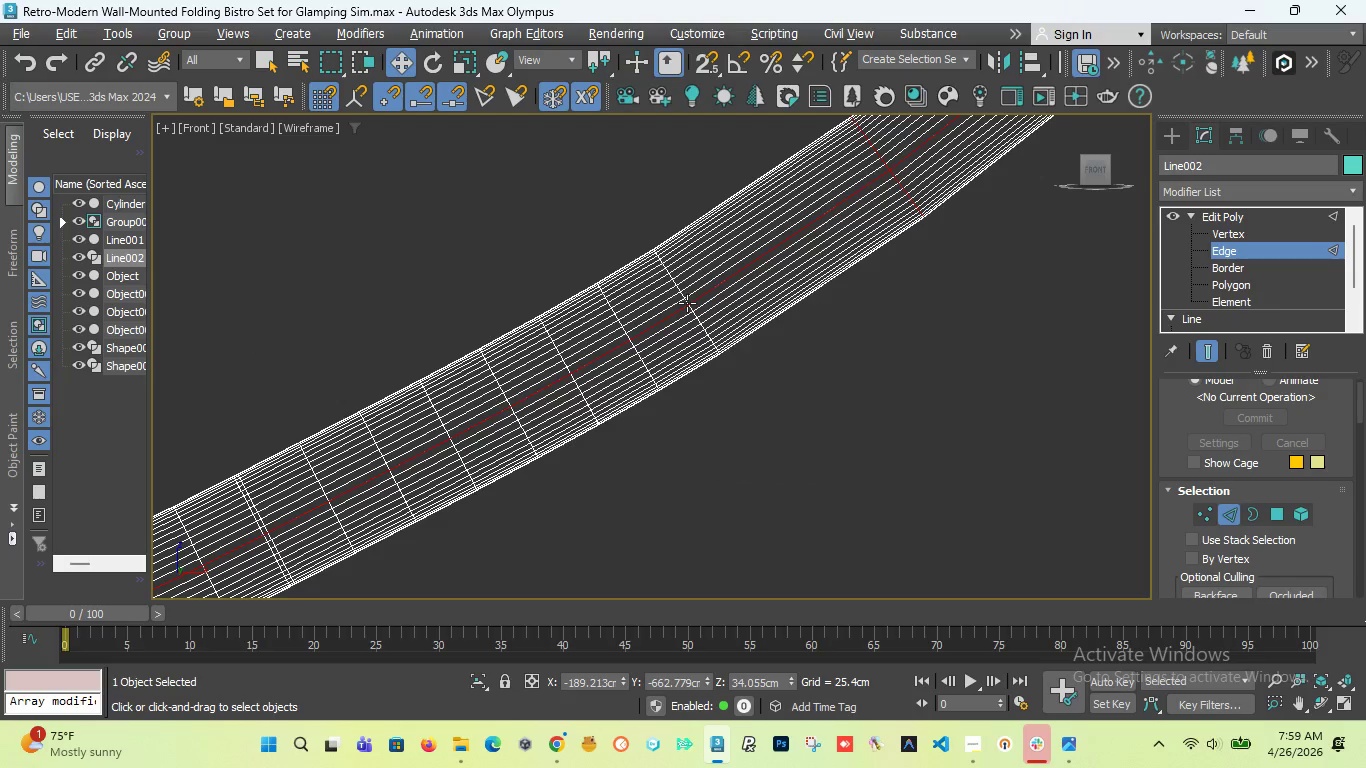 
key(Control+Z)
 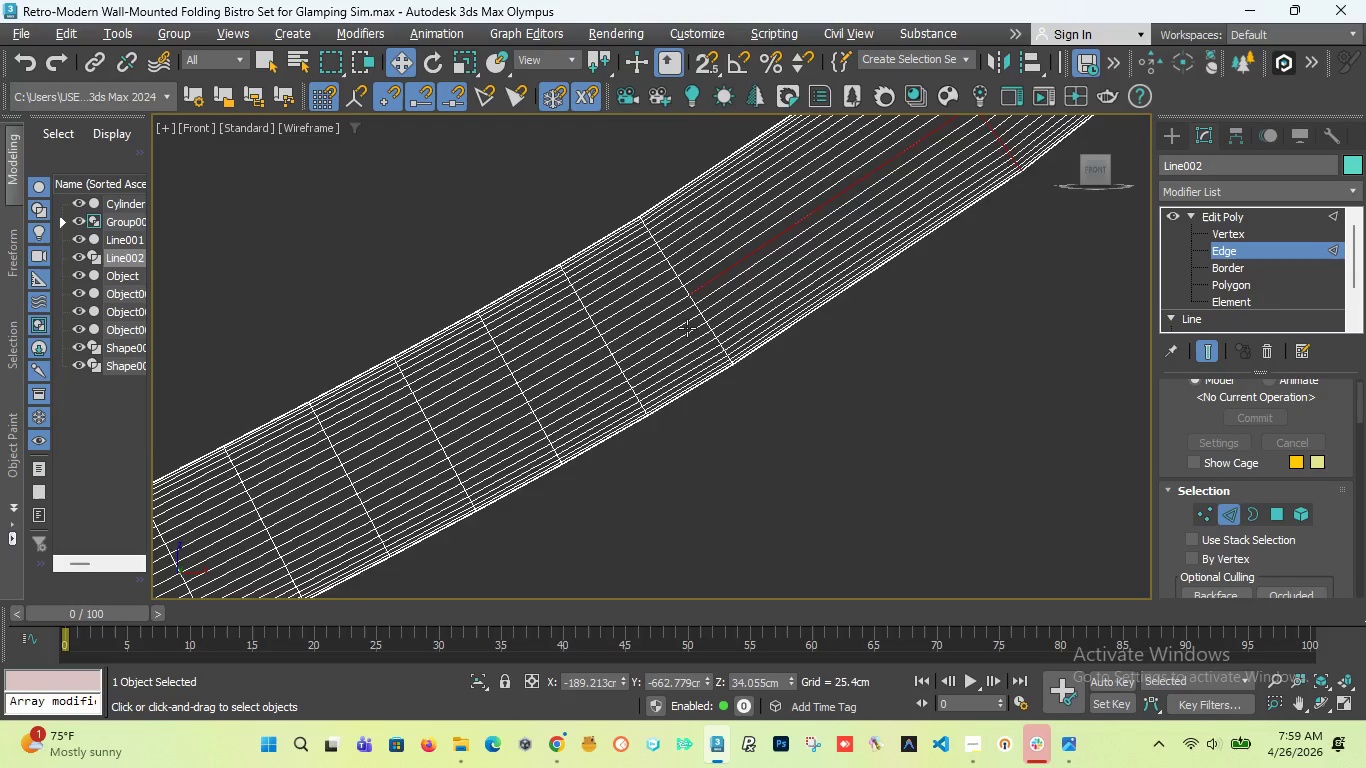 
key(Control+Z)
 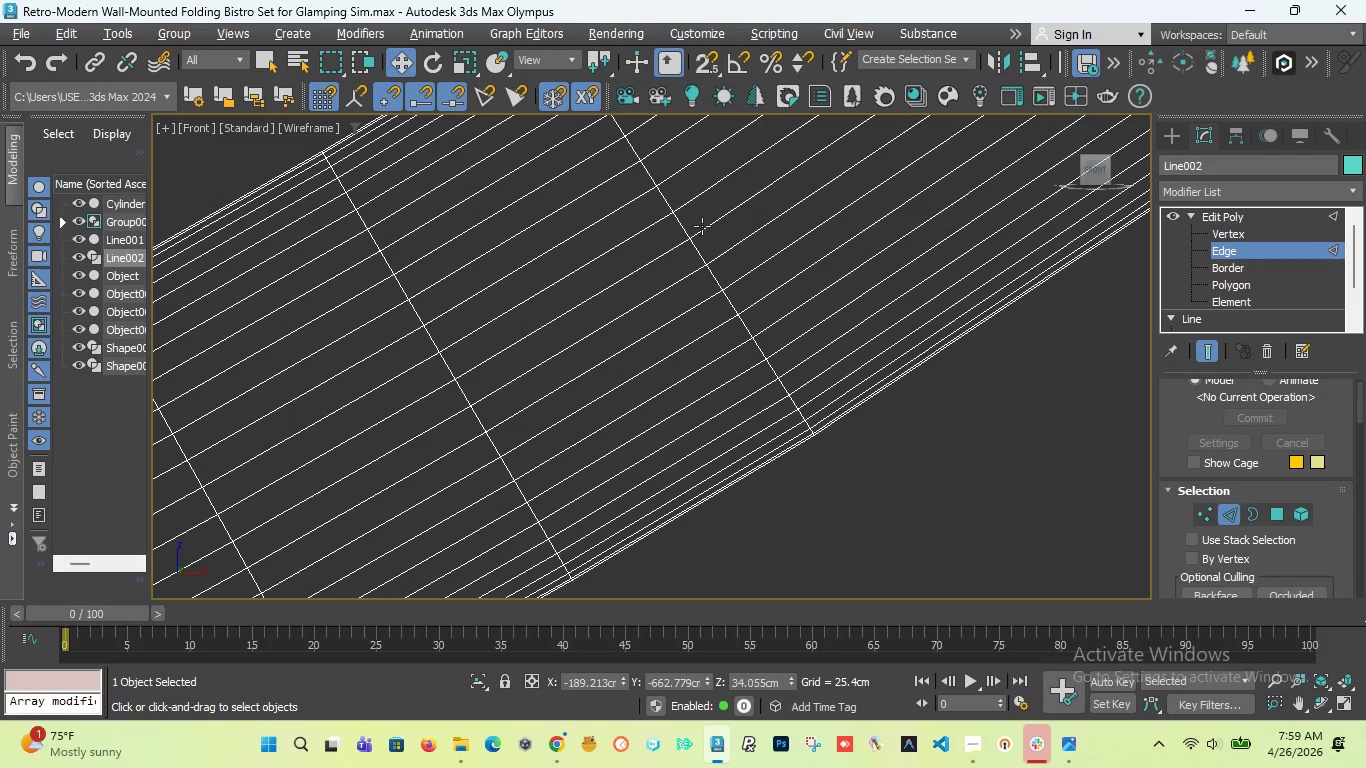 
scroll: coordinate [694, 317], scroll_direction: up, amount: 4.0
 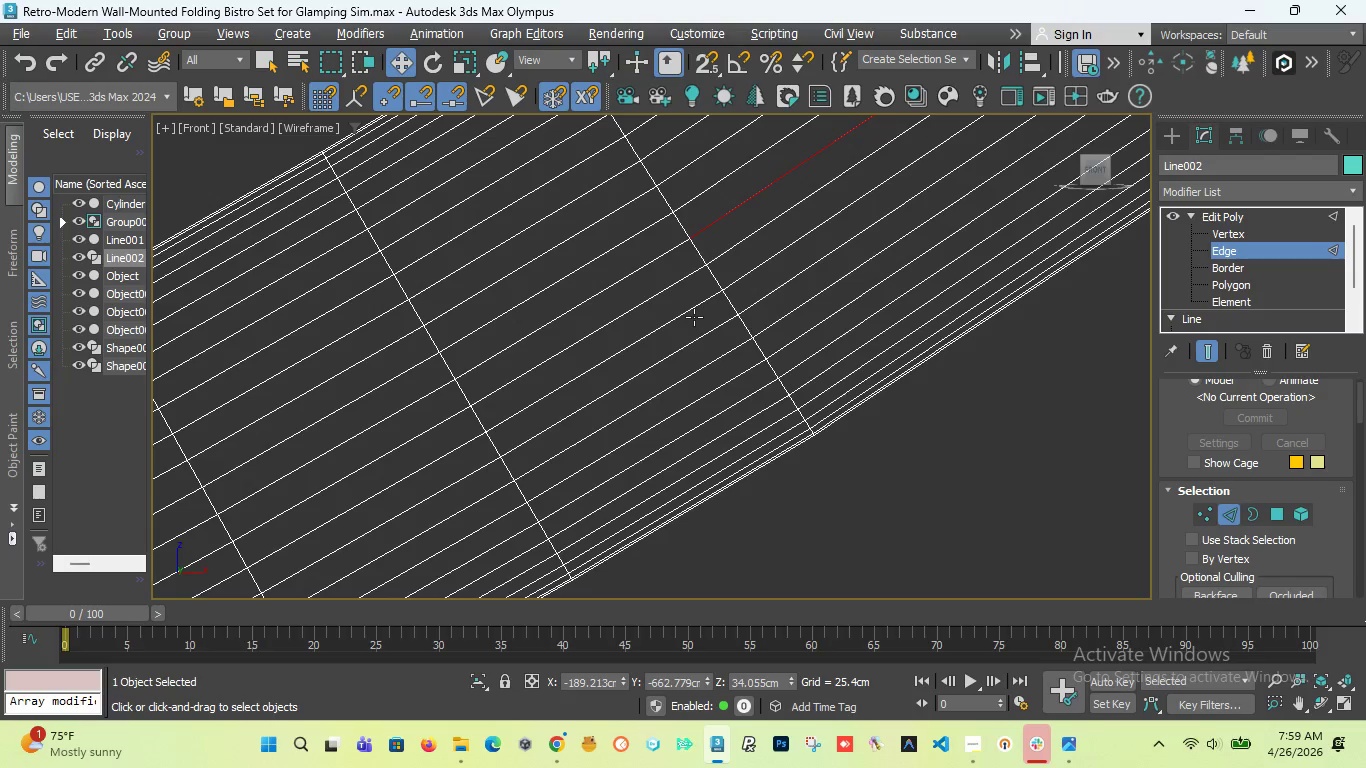 
hold_key(key=ControlLeft, duration=1.5)
double_click([678, 221])
 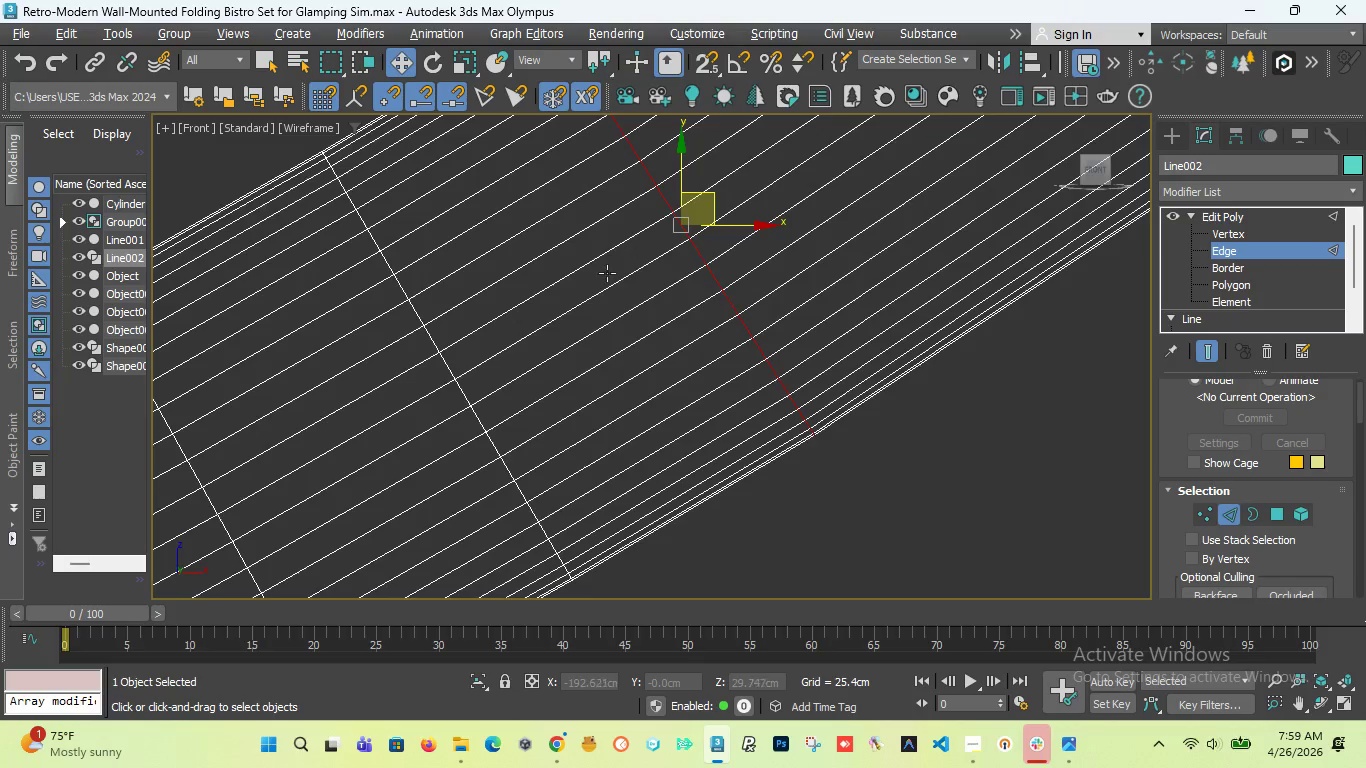 
scroll: coordinate [574, 313], scroll_direction: down, amount: 6.0
 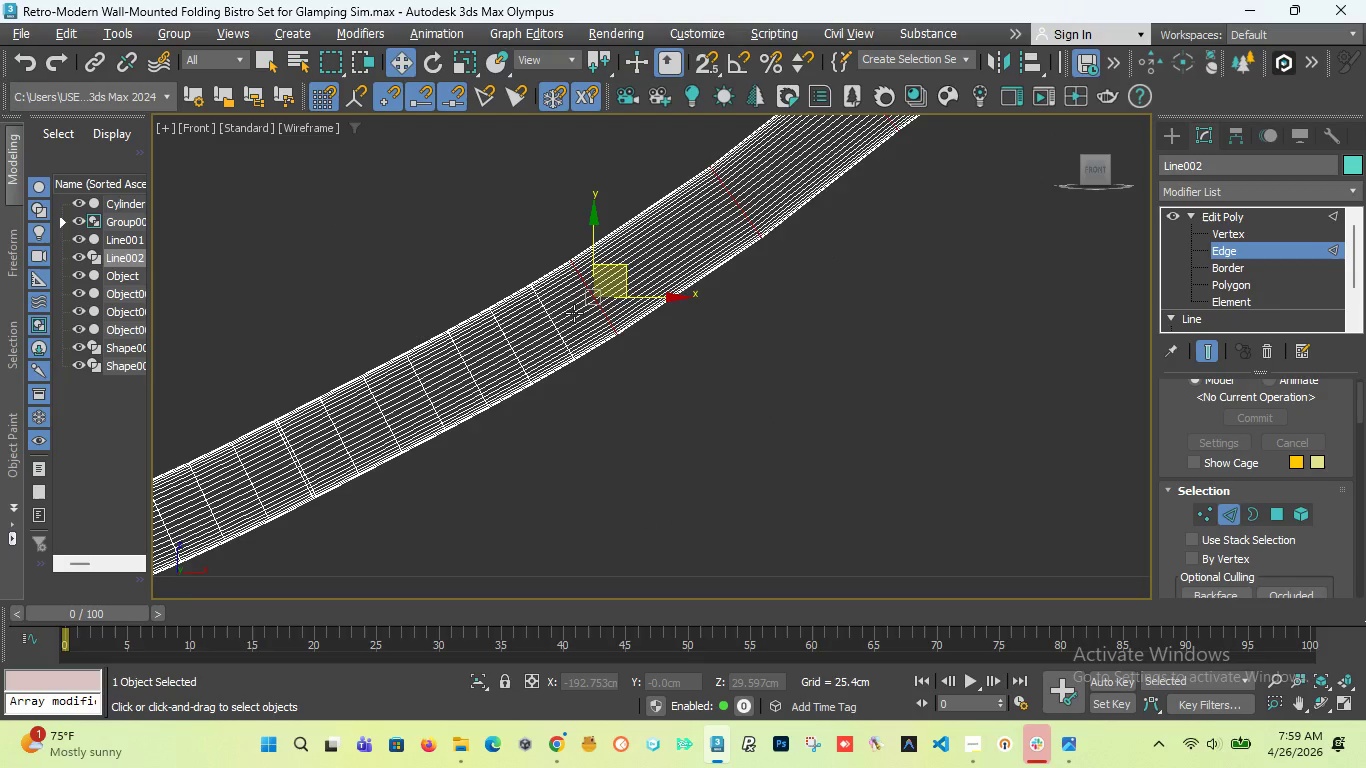 
key(R)
 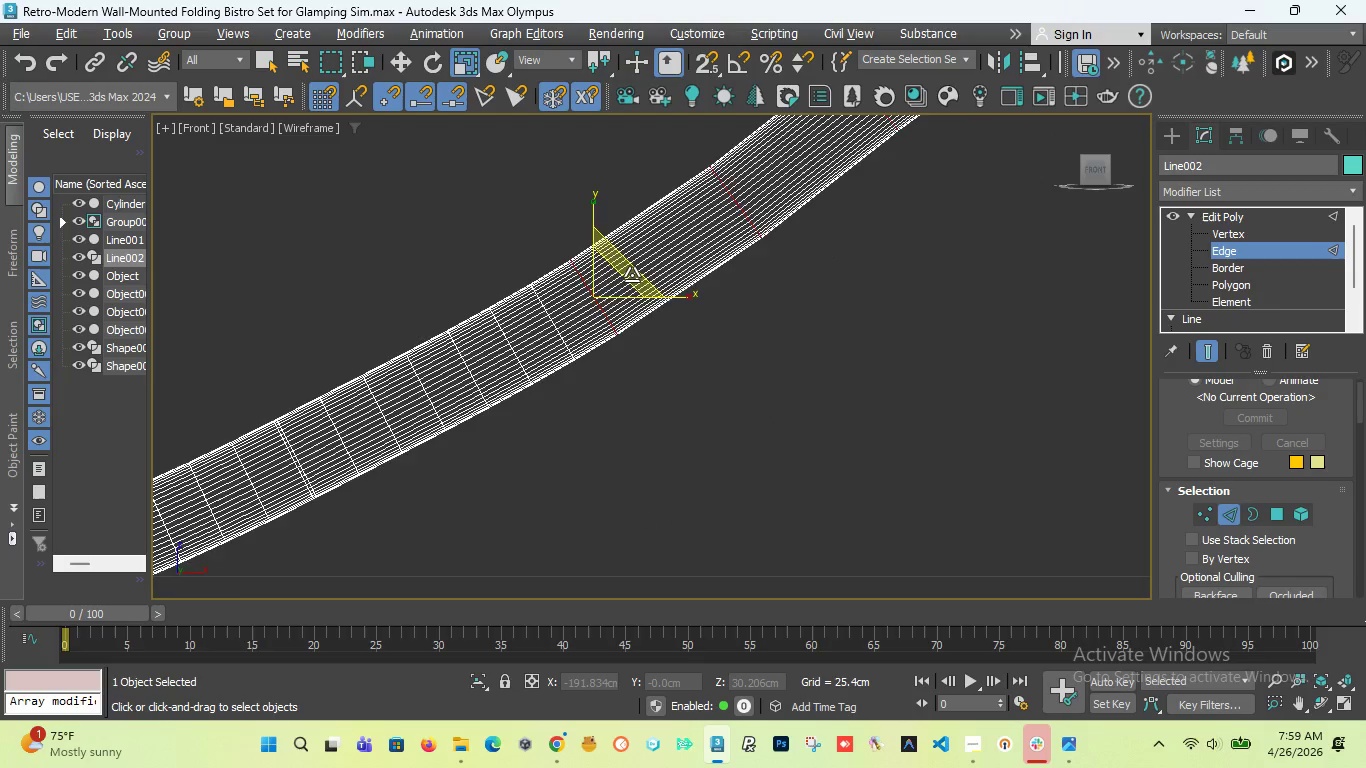 
scroll: coordinate [632, 275], scroll_direction: up, amount: 2.0
 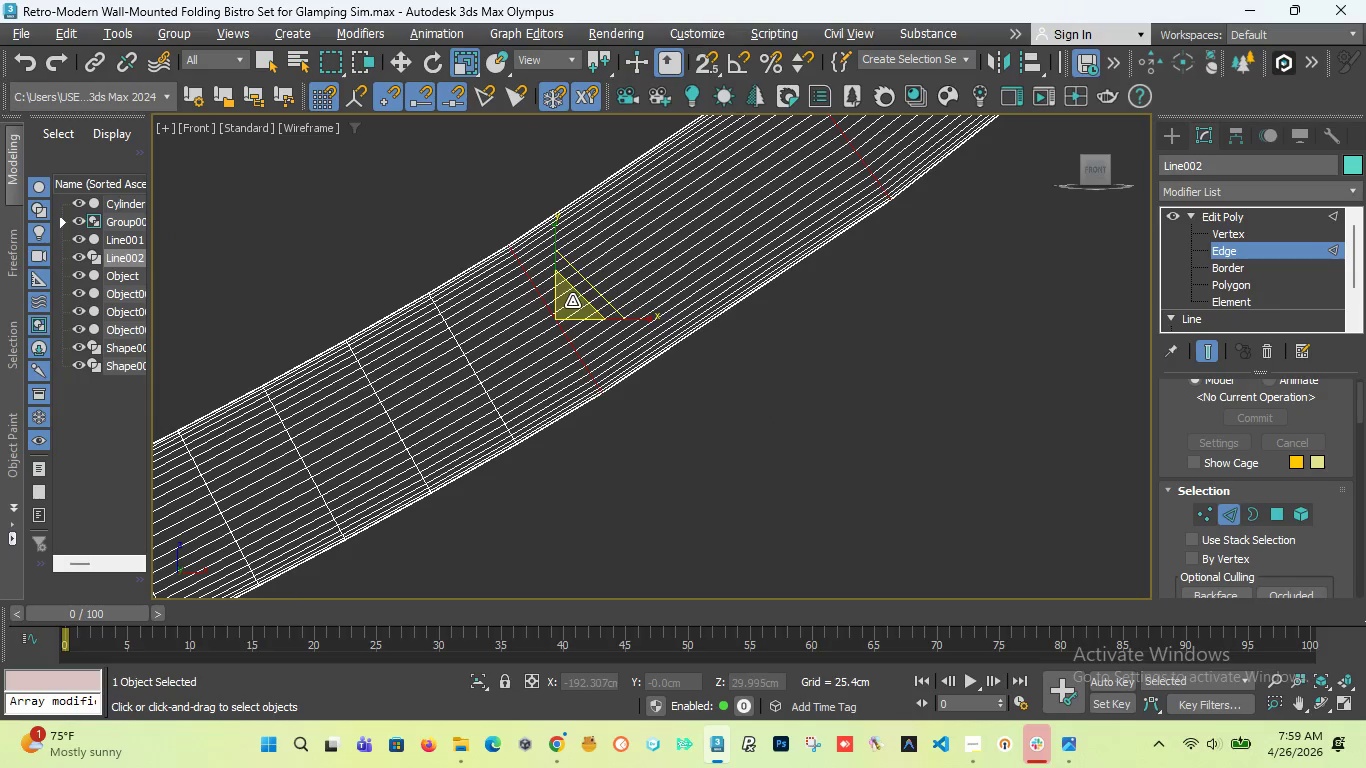 
left_click_drag(start_coordinate=[572, 301], to_coordinate=[576, 265])
 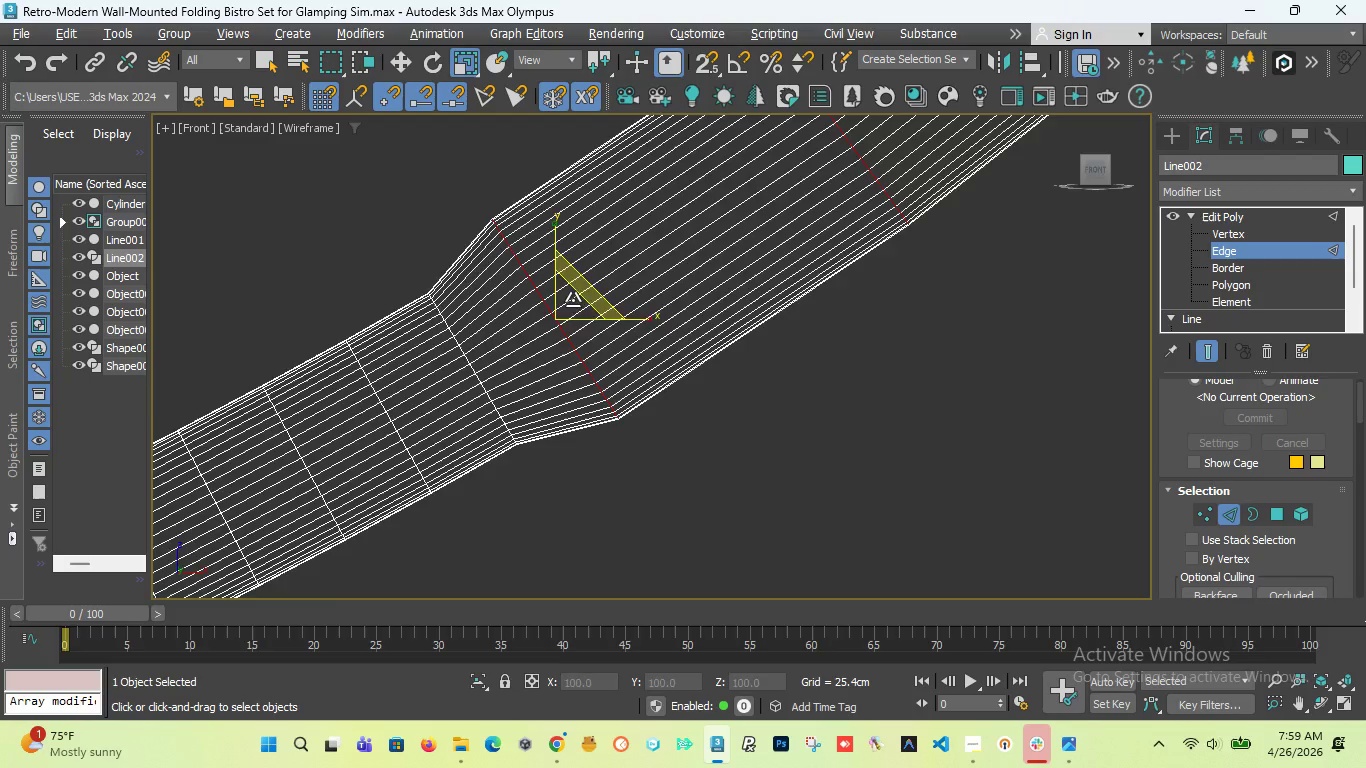 
scroll: coordinate [569, 323], scroll_direction: down, amount: 5.0
 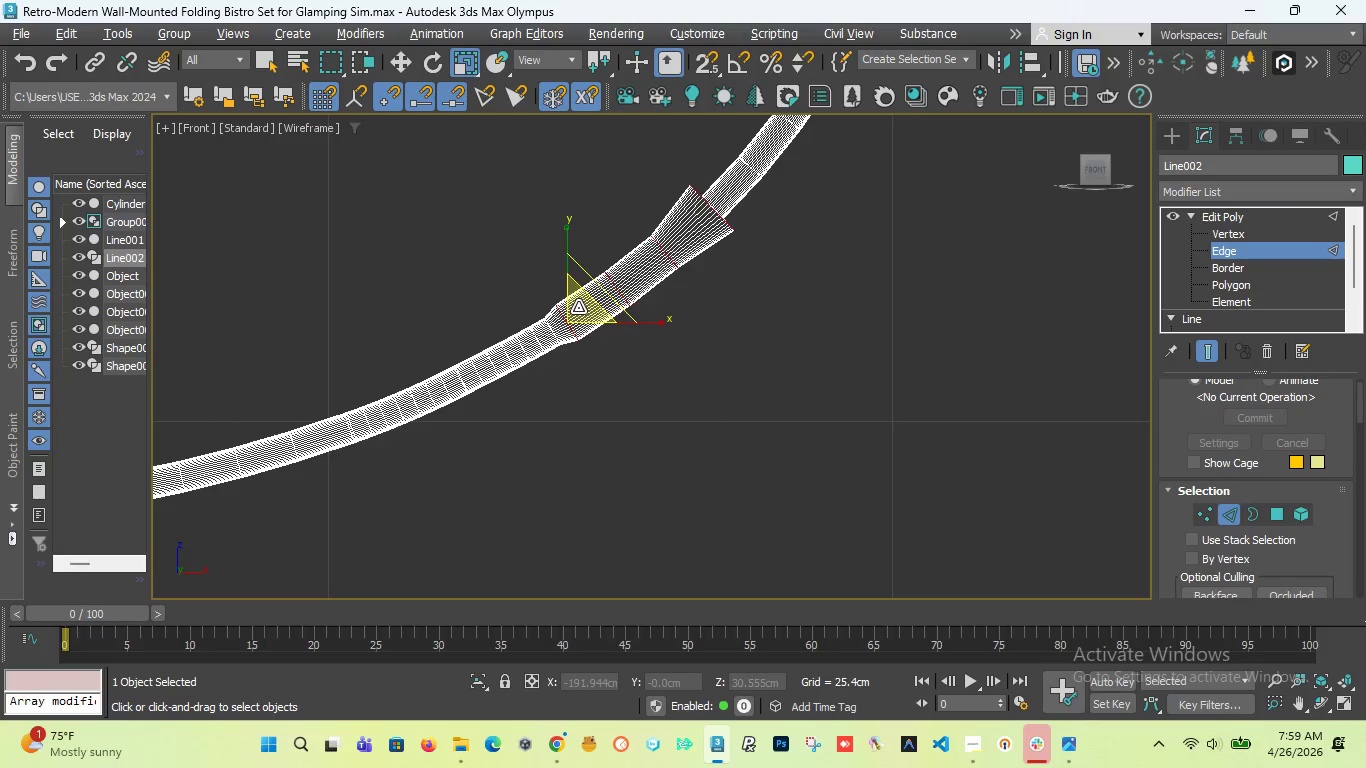 
scroll: coordinate [580, 306], scroll_direction: up, amount: 1.0
 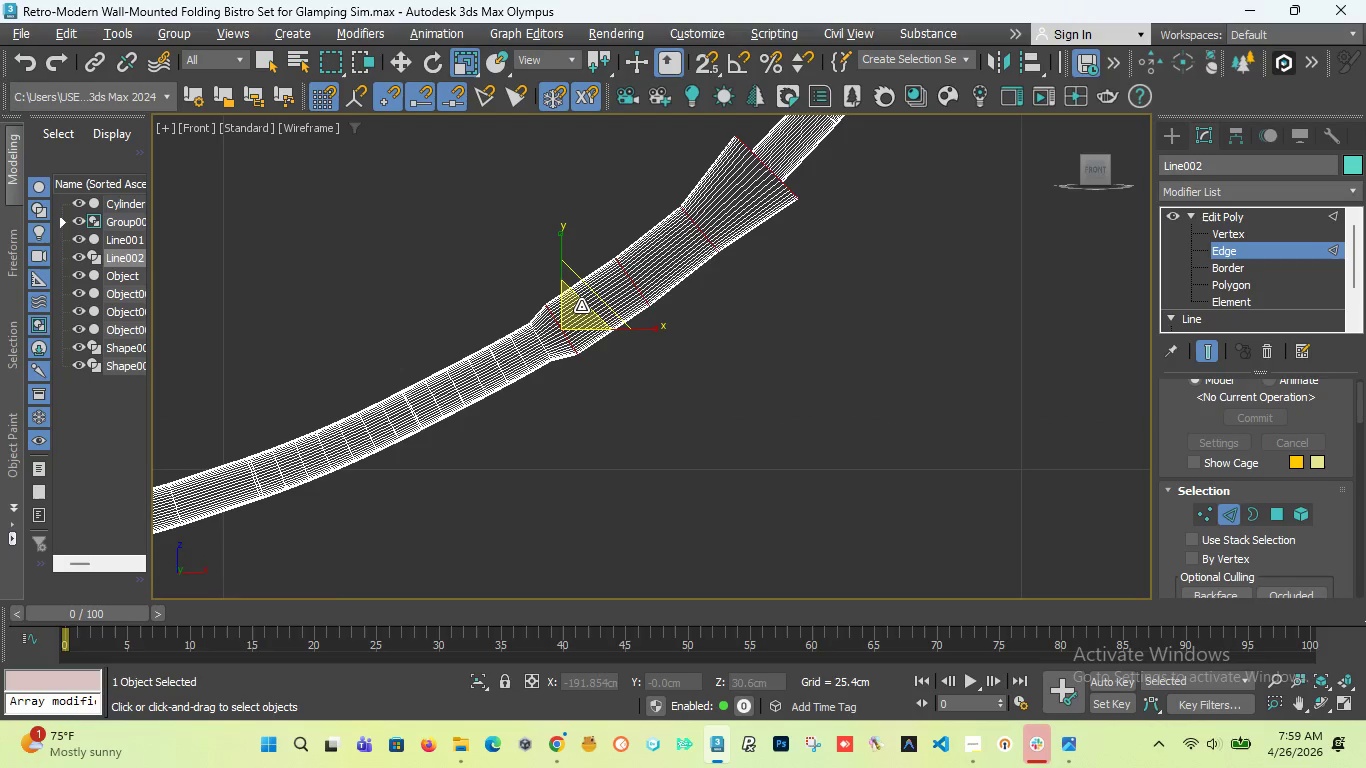 
key(Control+Z)
 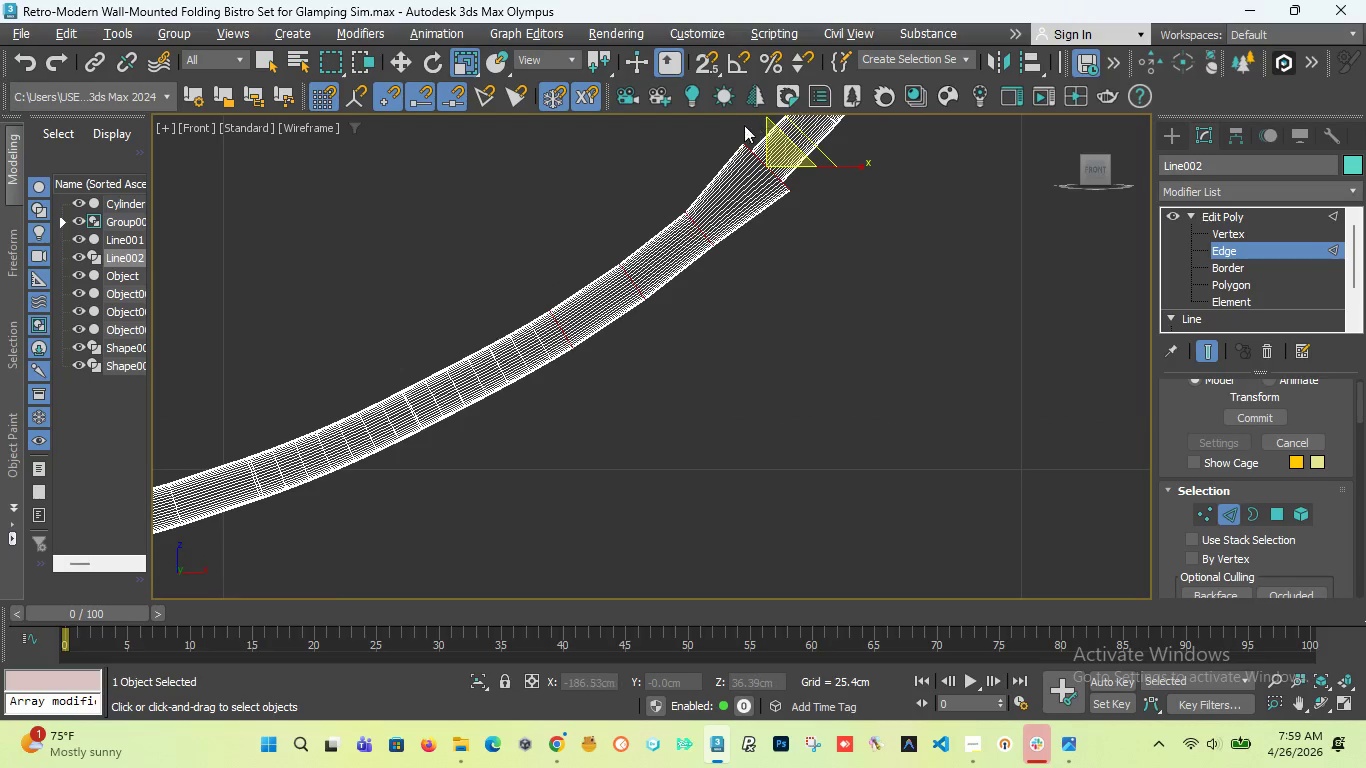 
hold_key(key=AltLeft, duration=0.83)
left_click_drag(start_coordinate=[725, 138], to_coordinate=[847, 214])
 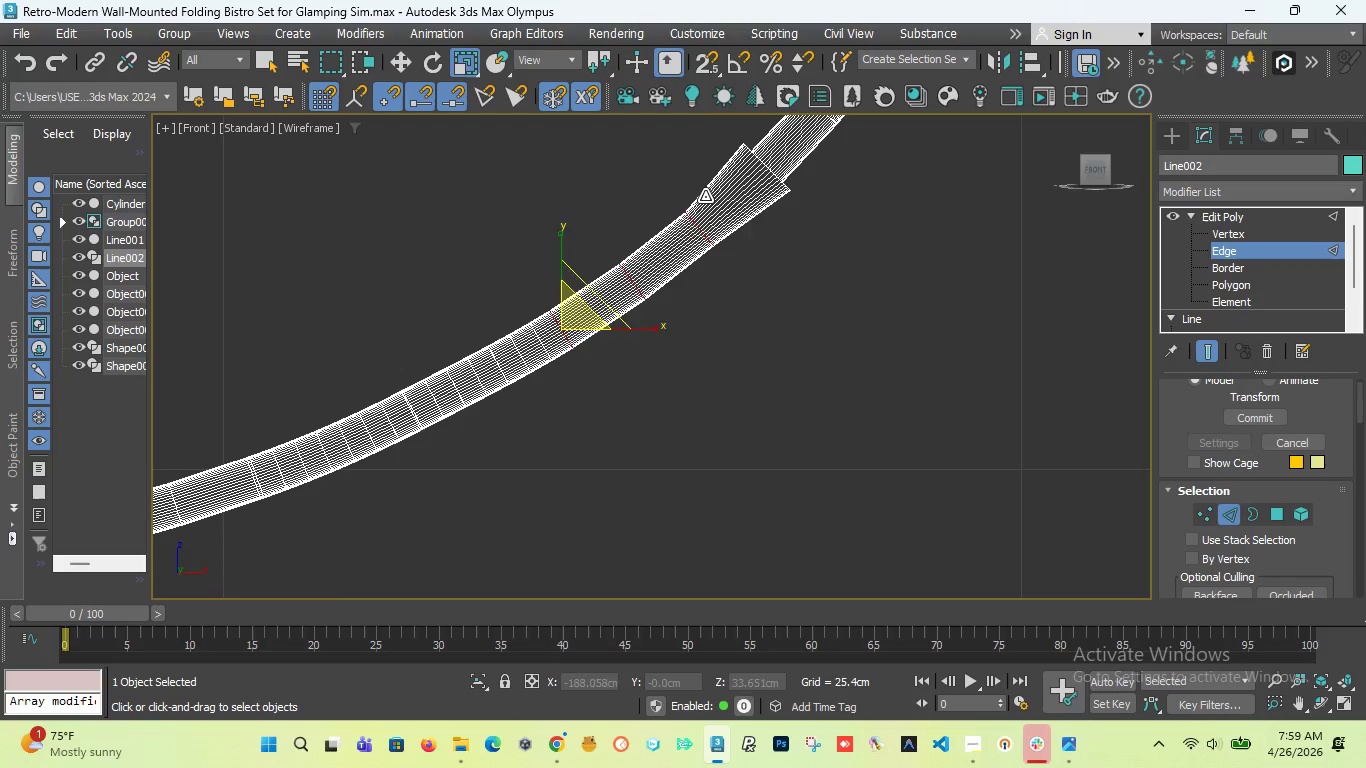 
hold_key(key=AltLeft, duration=2.7)
left_click_drag(start_coordinate=[708, 136], to_coordinate=[823, 201])
 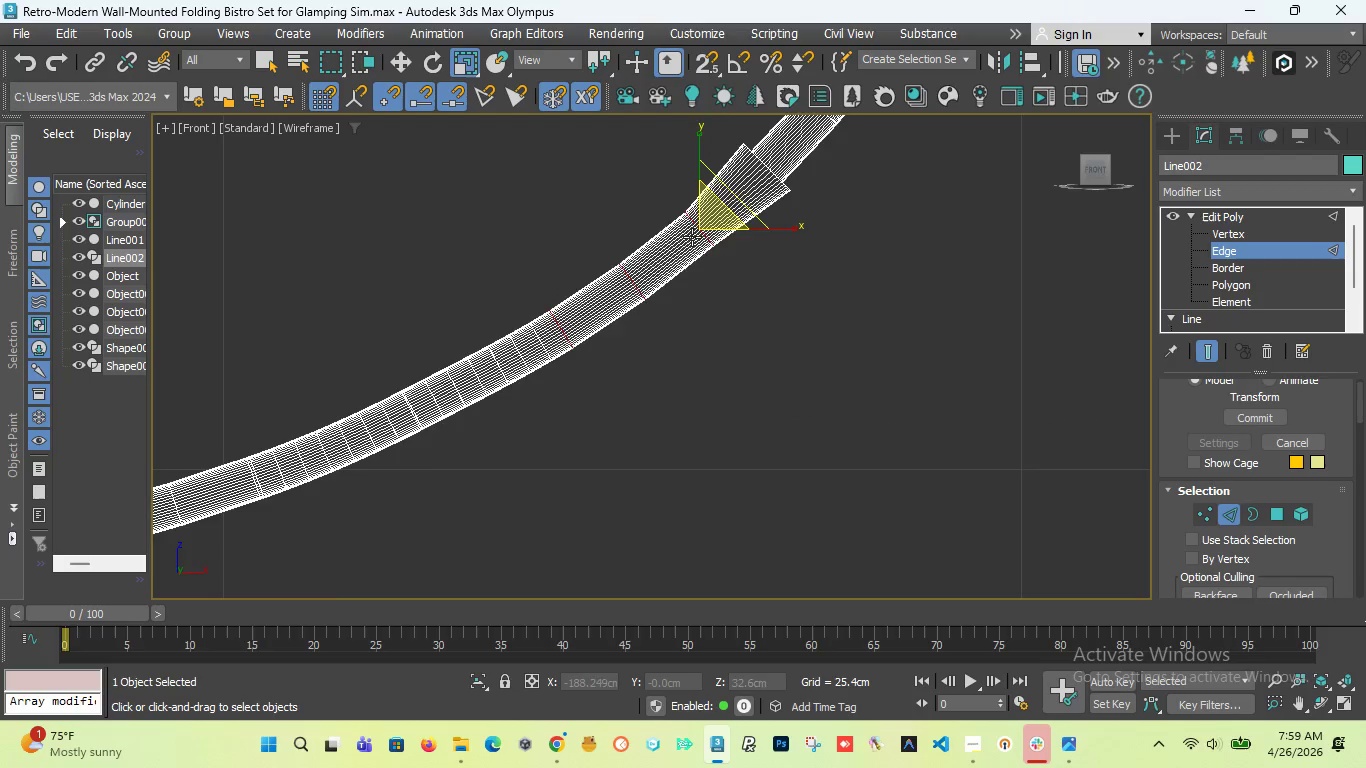 
scroll: coordinate [695, 230], scroll_direction: up, amount: 3.0
 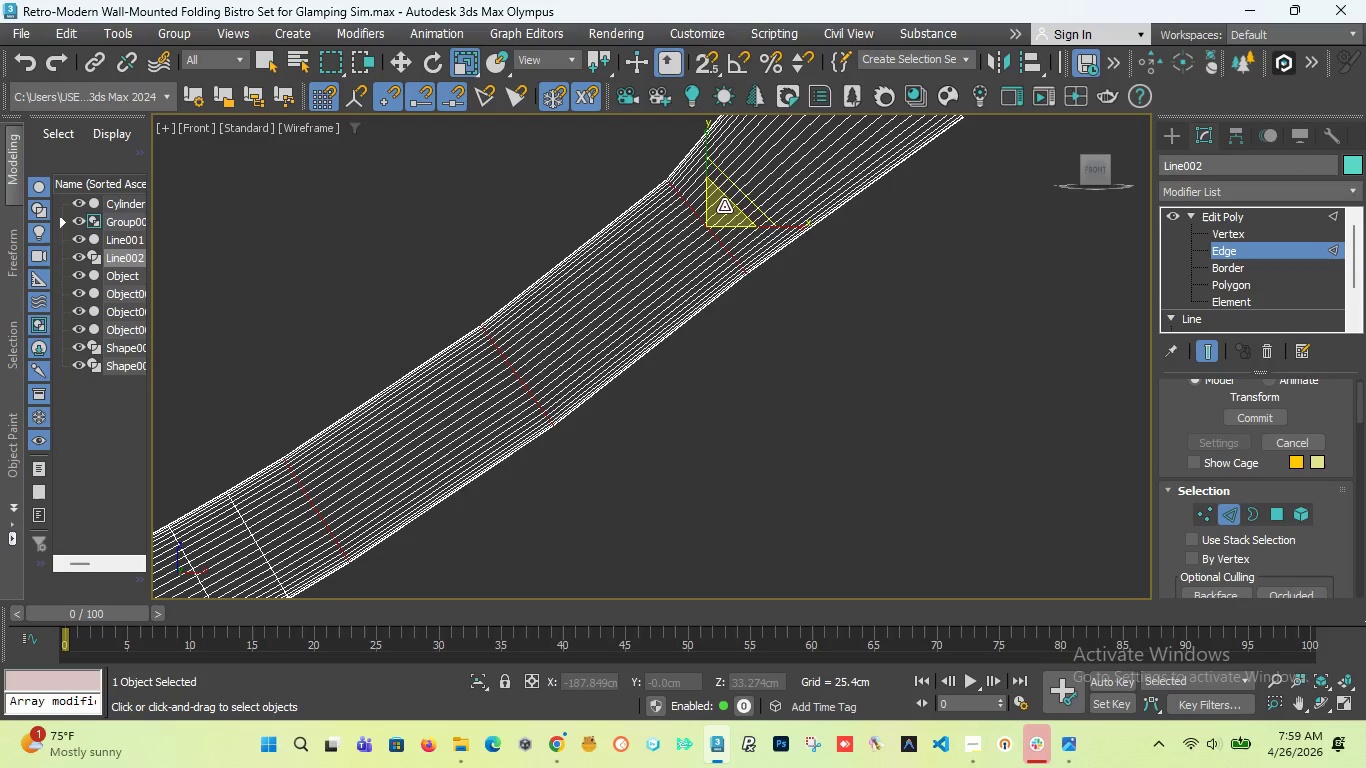 
scroll: coordinate [669, 230], scroll_direction: down, amount: 1.0
 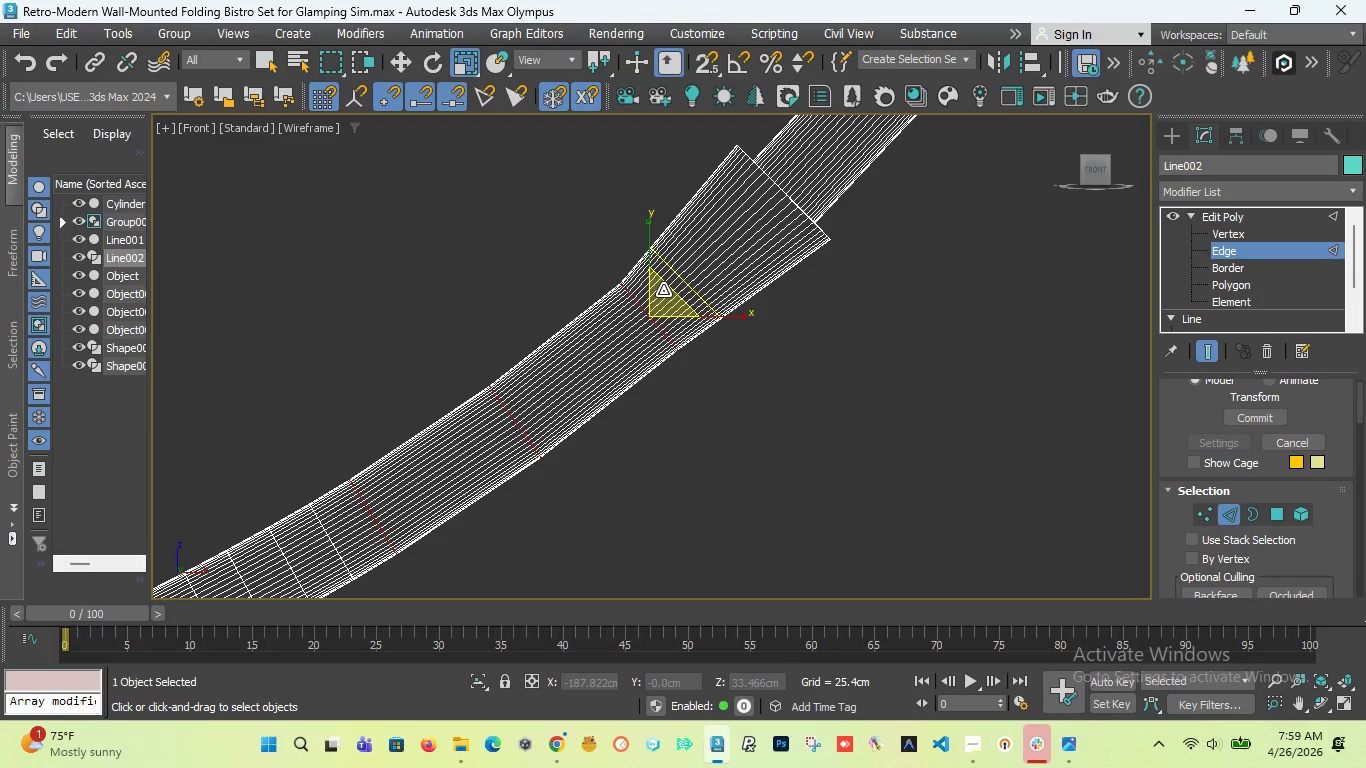 
left_click_drag(start_coordinate=[663, 290], to_coordinate=[672, 245])
 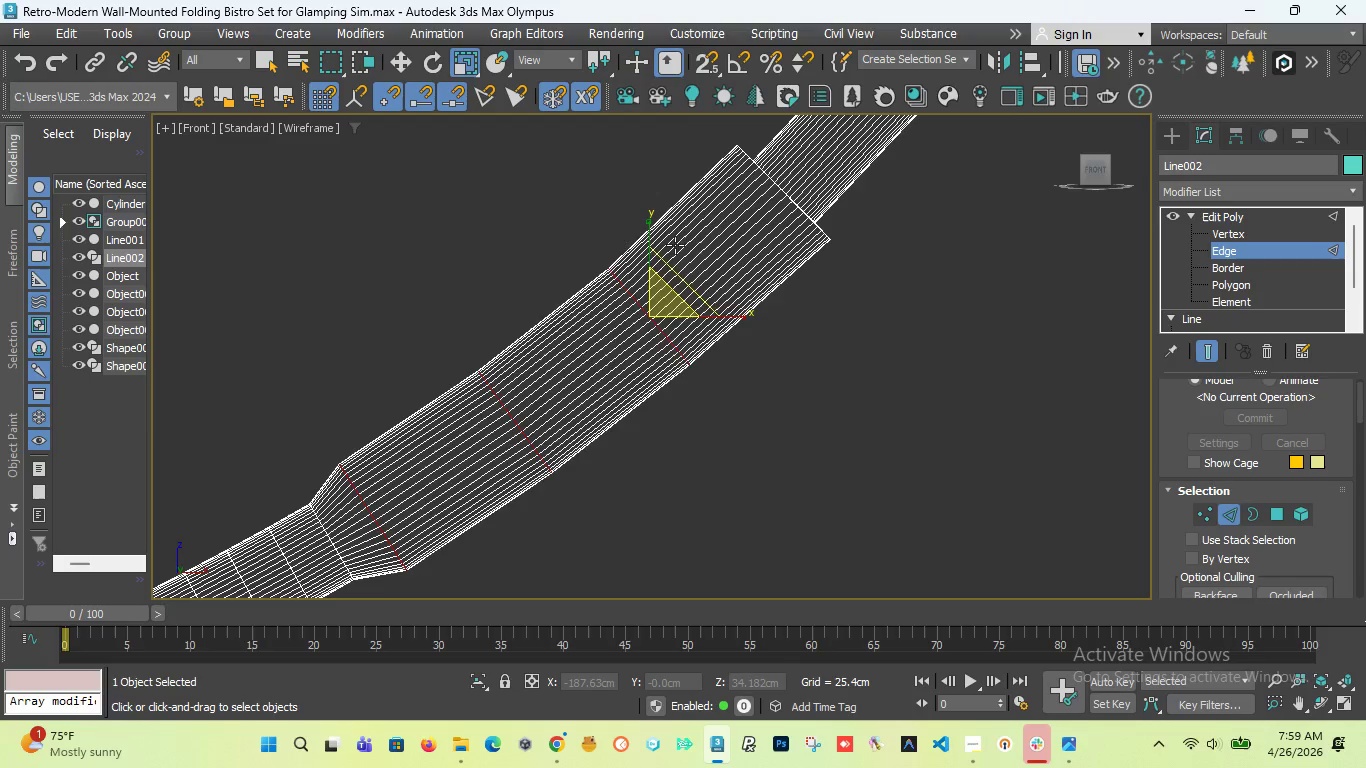 
key(Control+Z)
 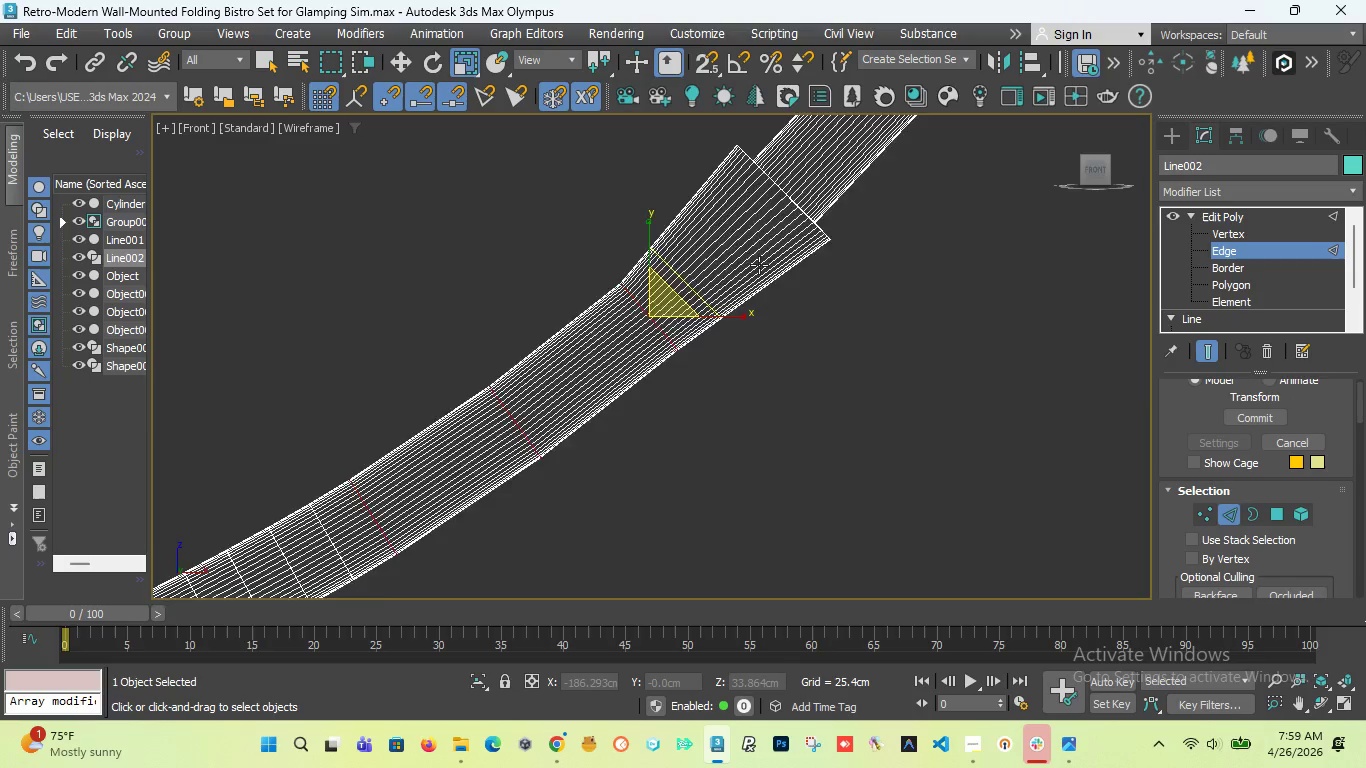 
scroll: coordinate [759, 265], scroll_direction: down, amount: 4.0
 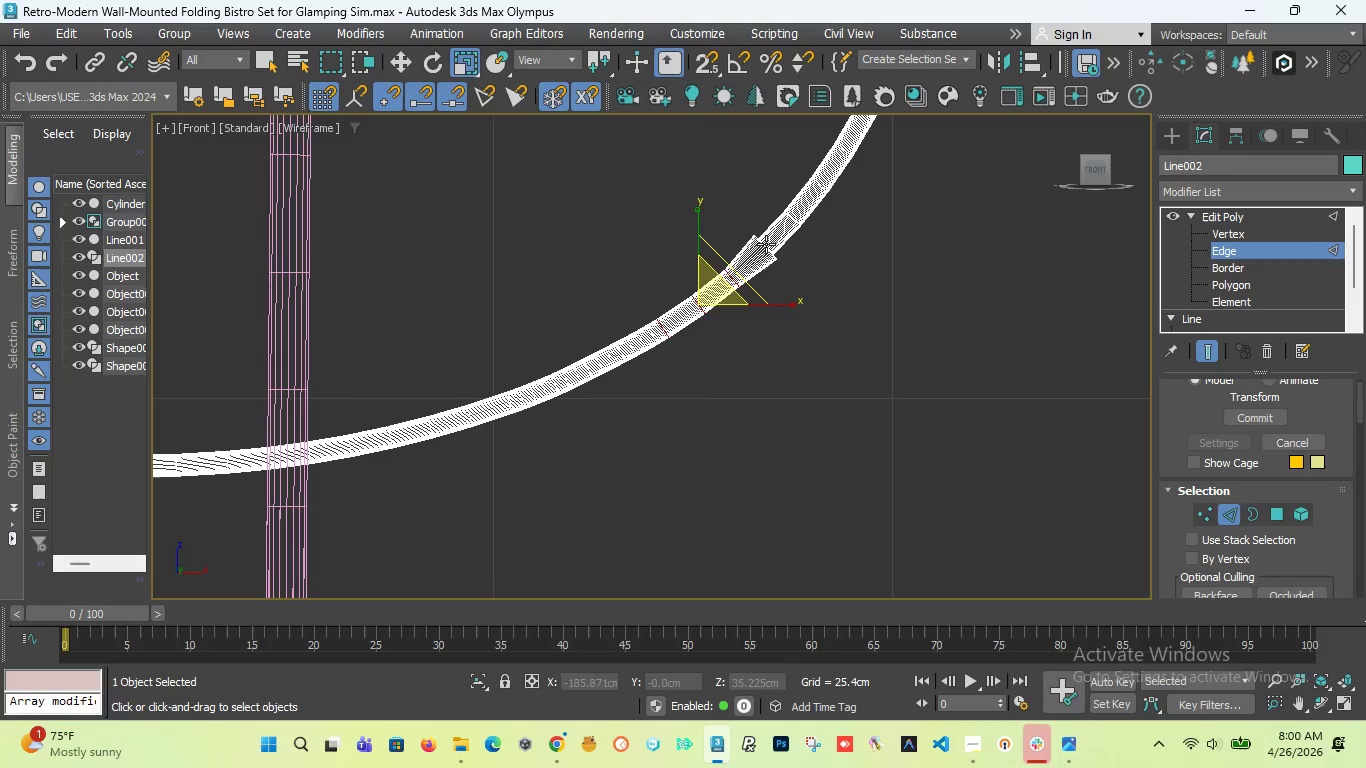 
scroll: coordinate [610, 322], scroll_direction: up, amount: 2.0
 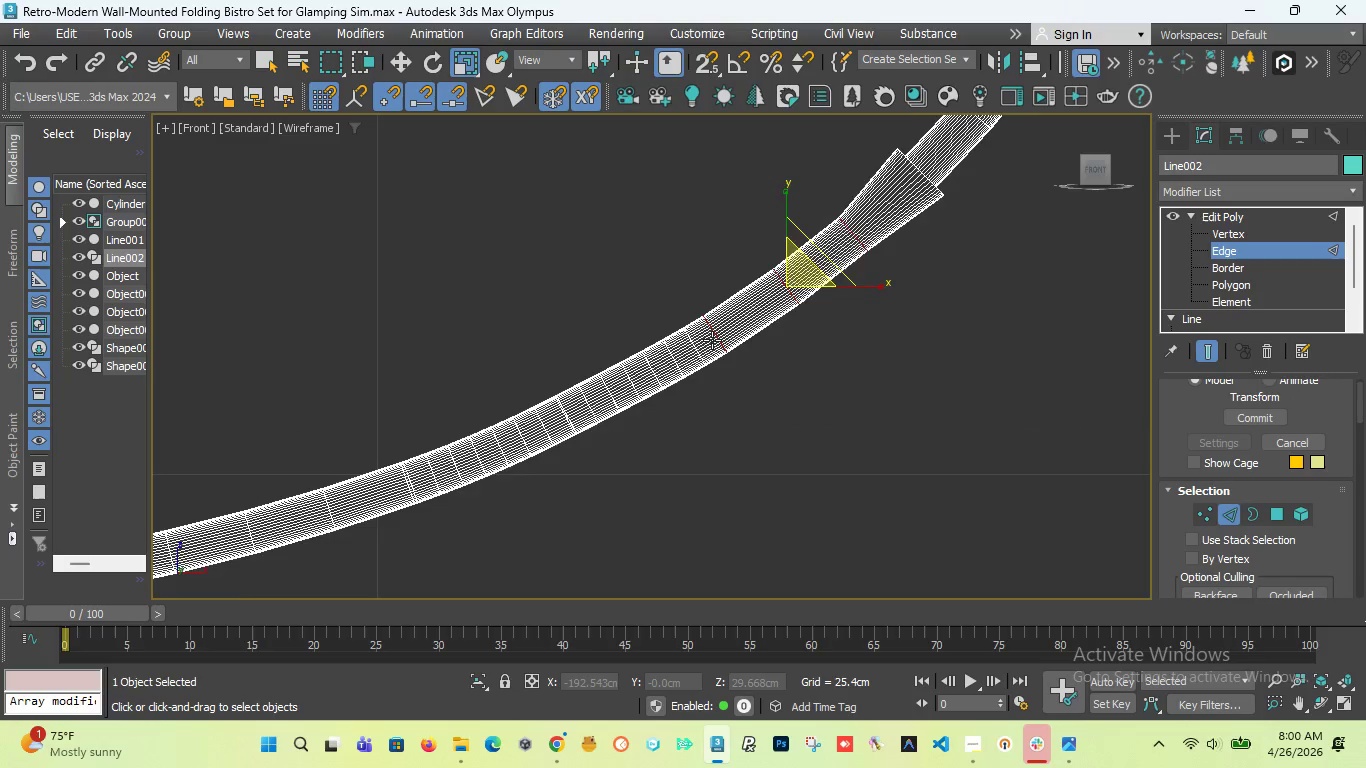 
scroll: coordinate [646, 307], scroll_direction: down, amount: 4.0
 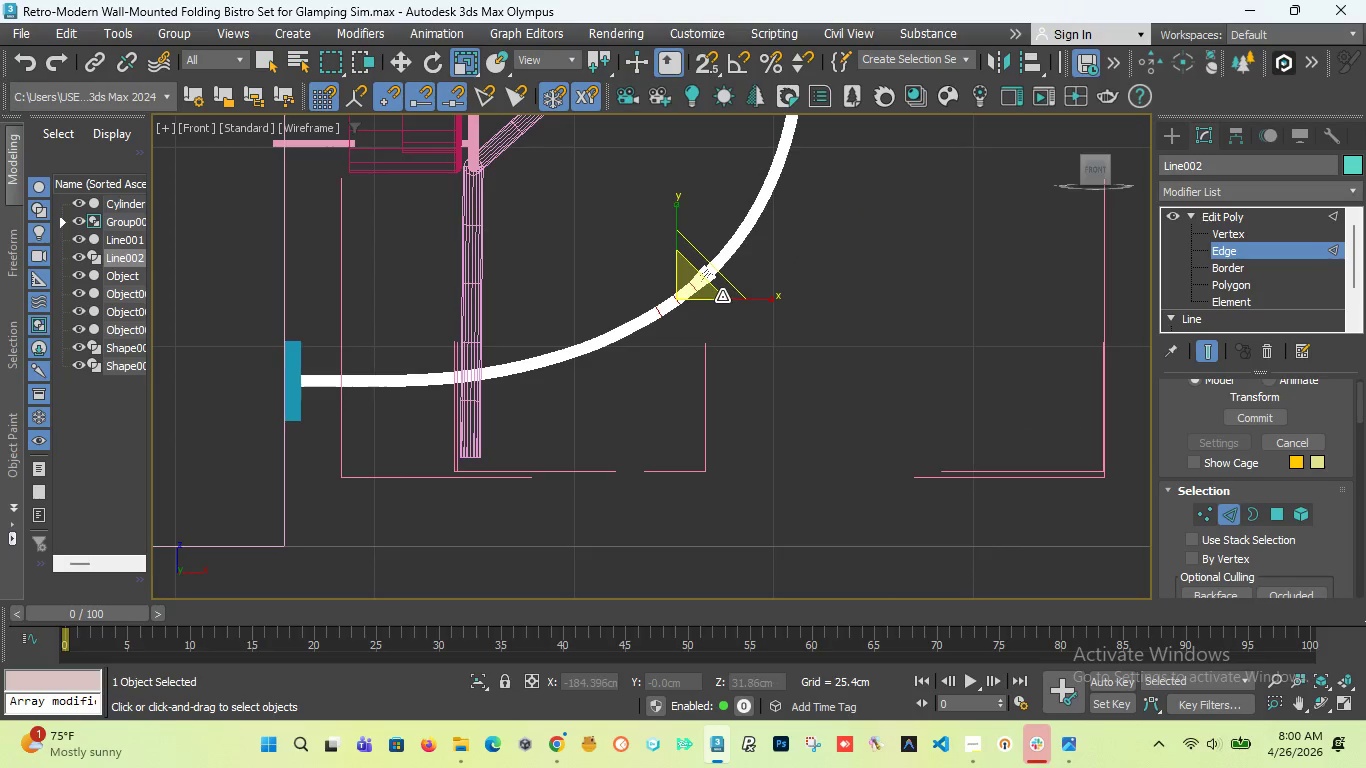 
key(Control+Z)
 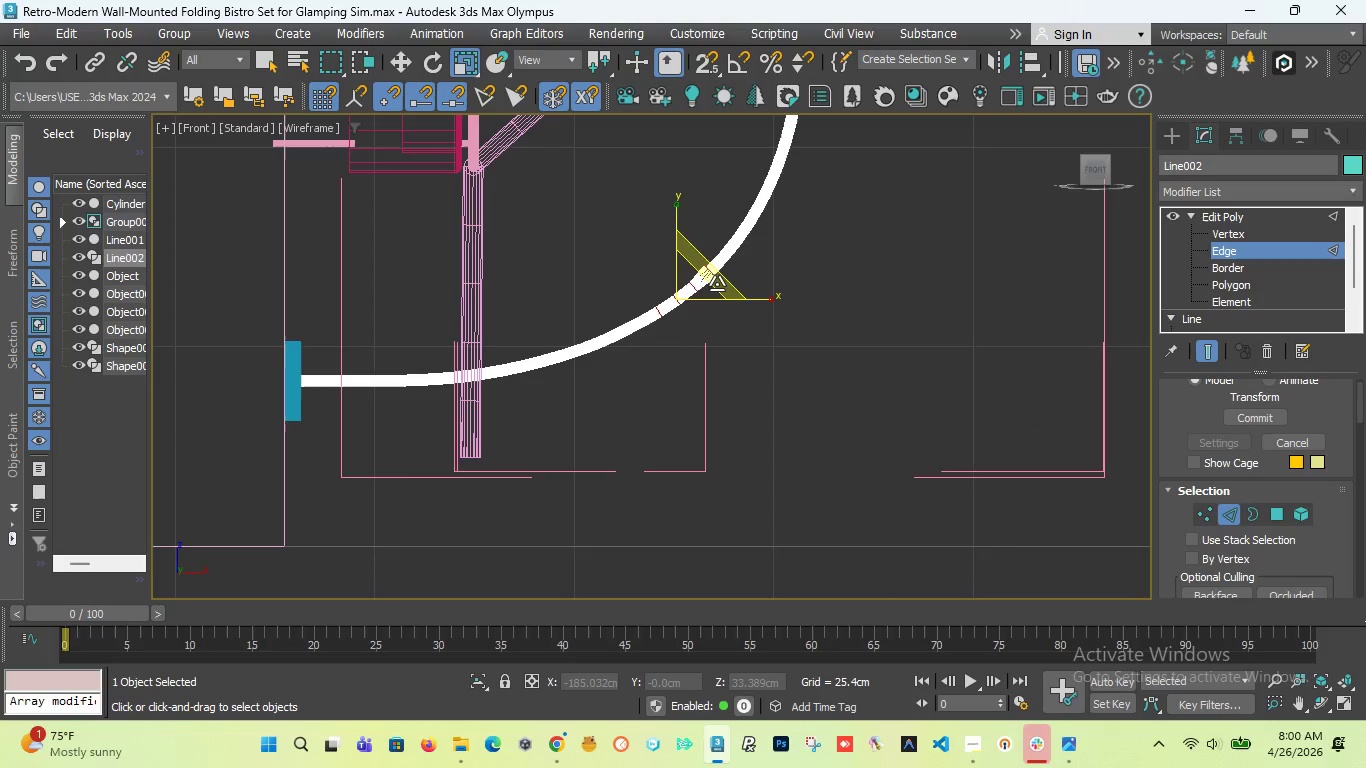 
key(Control+Z)
 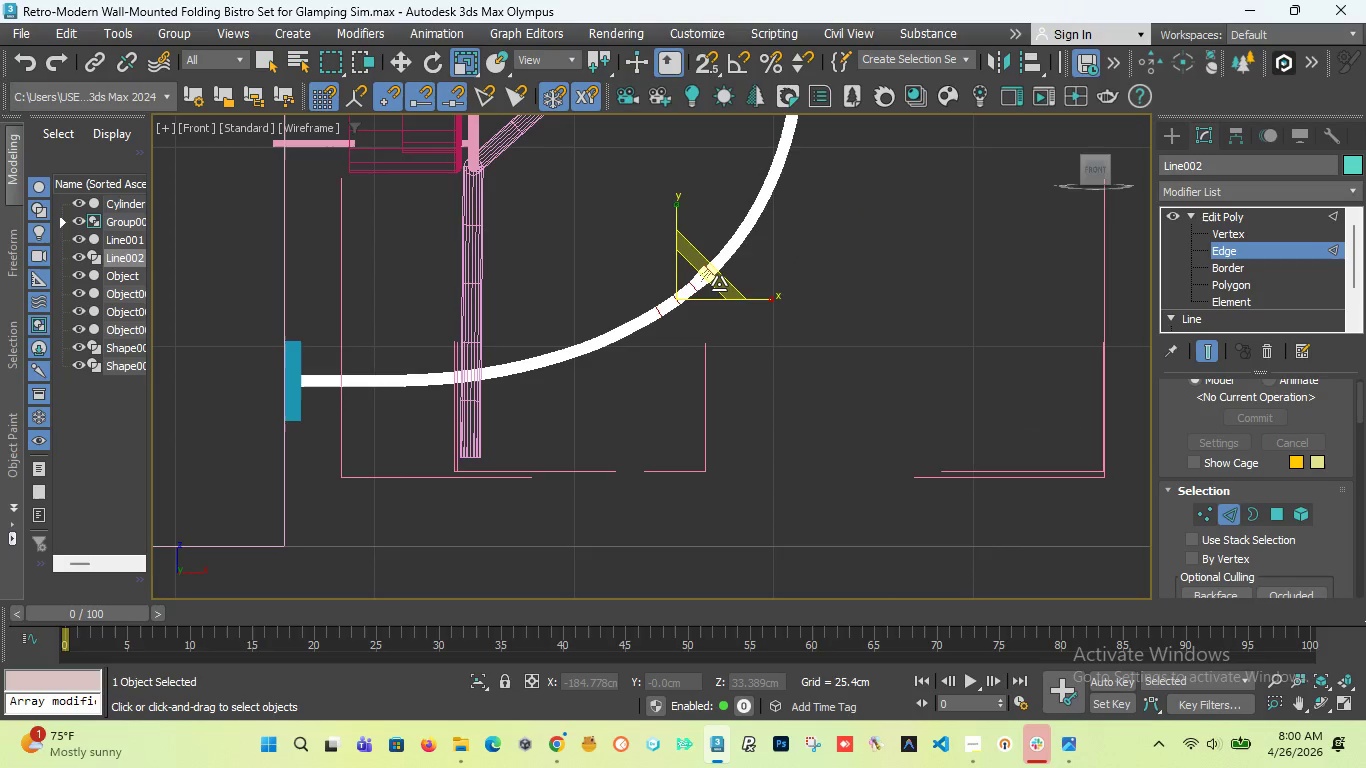 
key(Control+Z)
 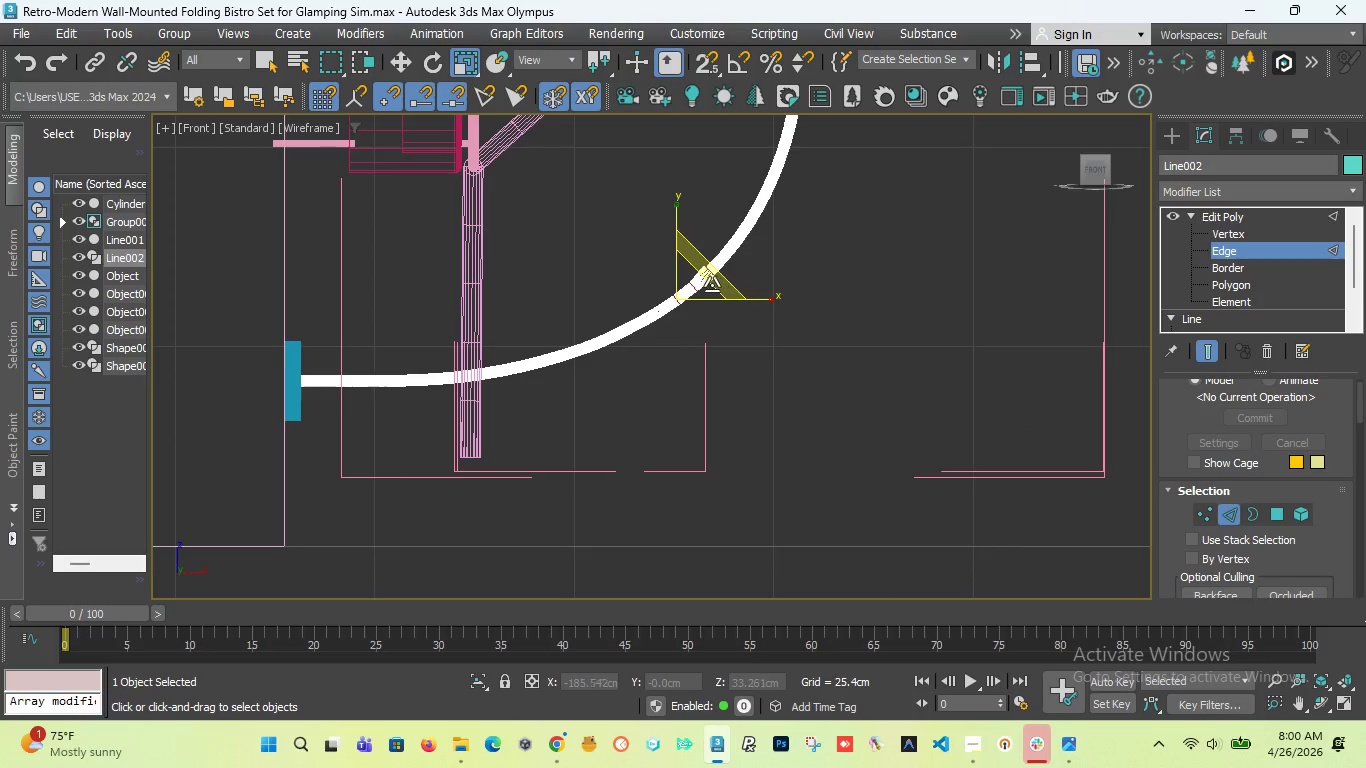 
key(Control+Z)
 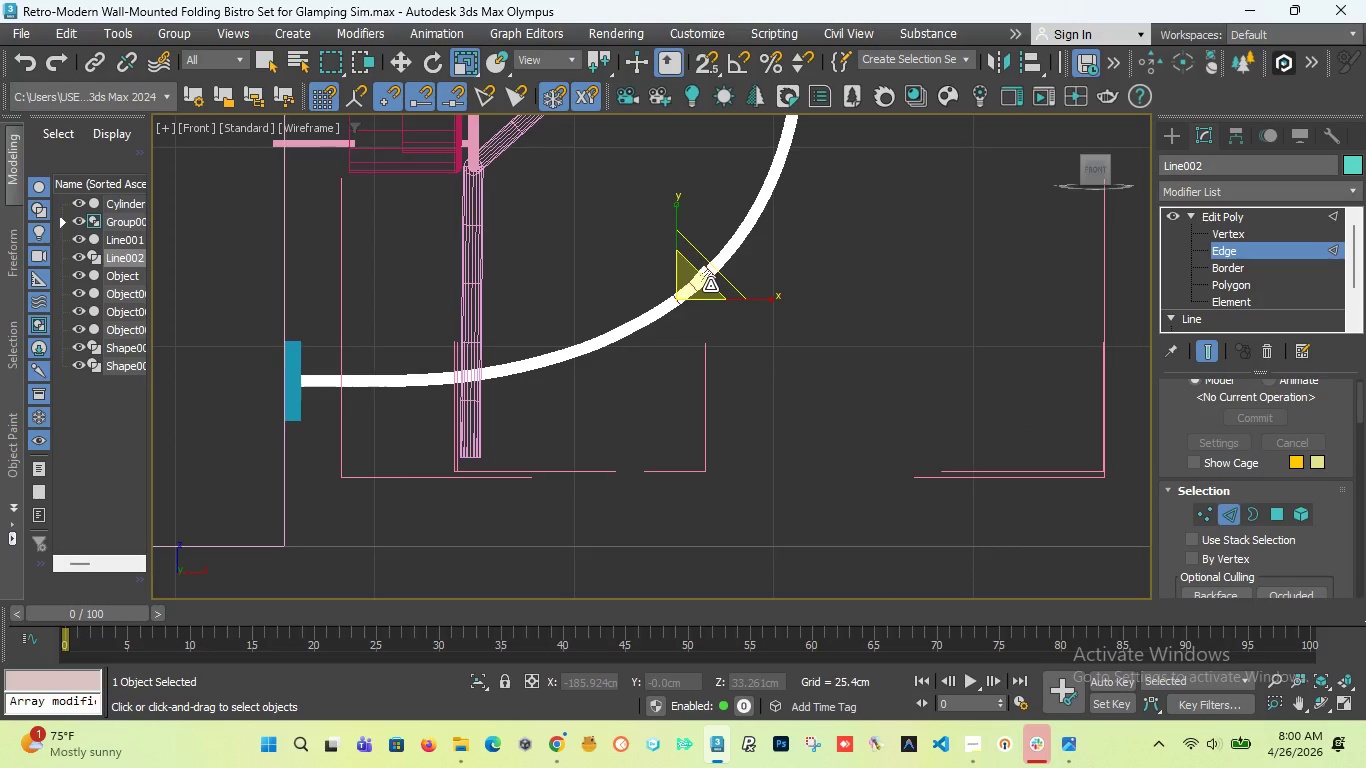 
key(Control+Z)
 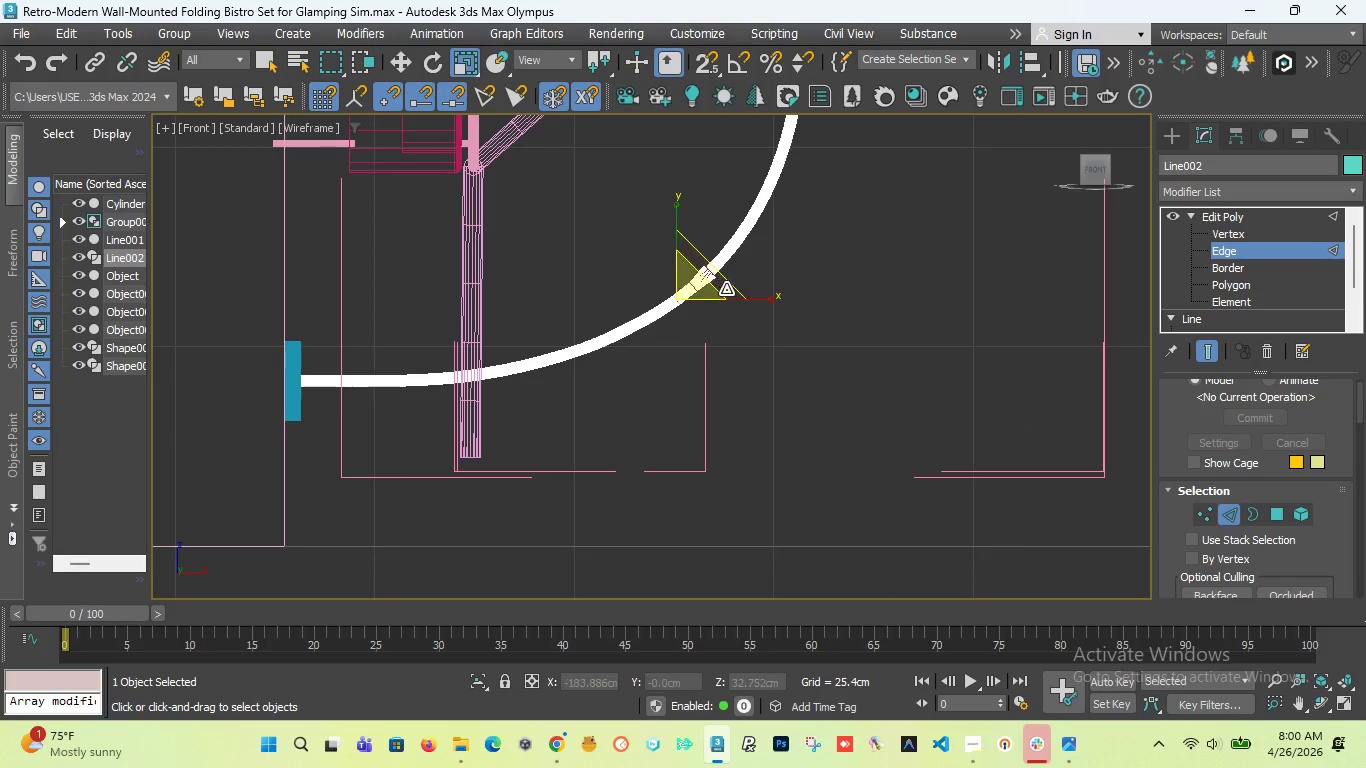 
key(Control+Z)
 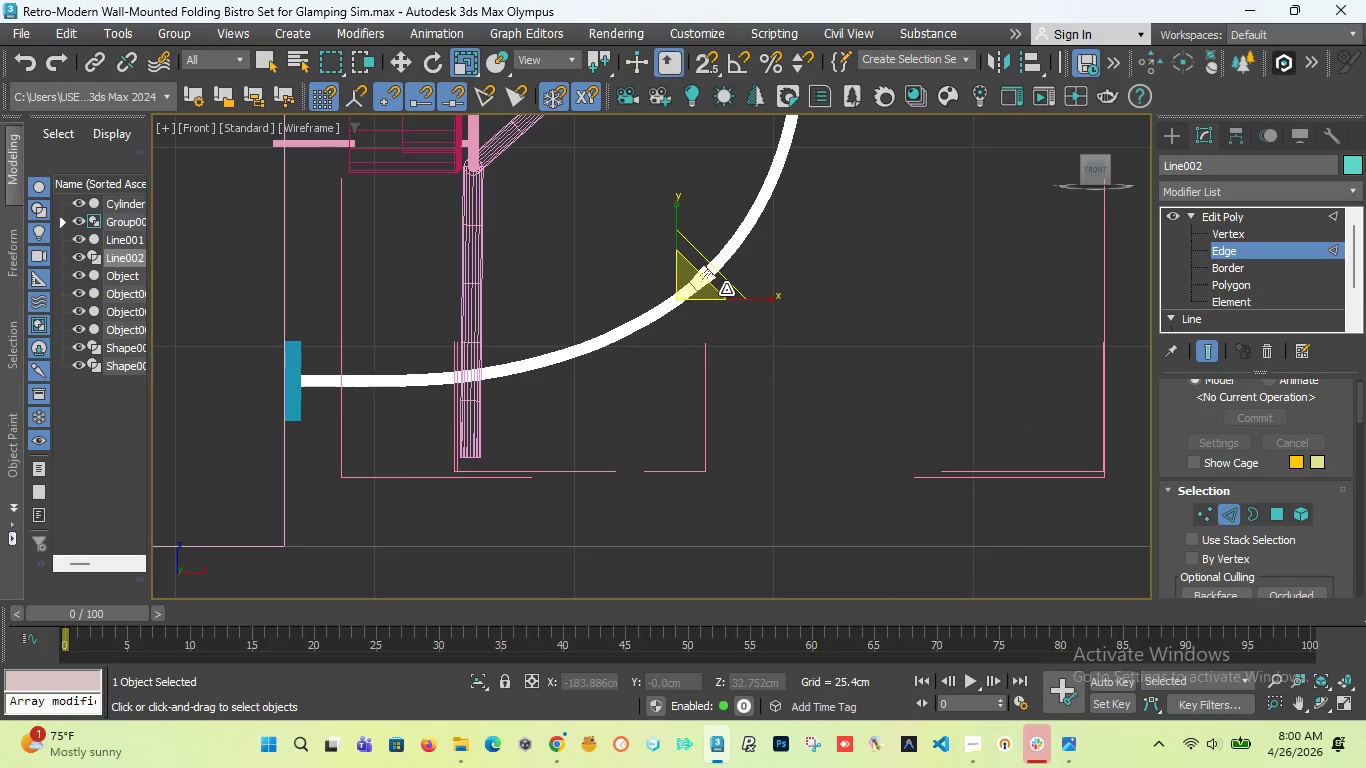 
key(Control+Z)
 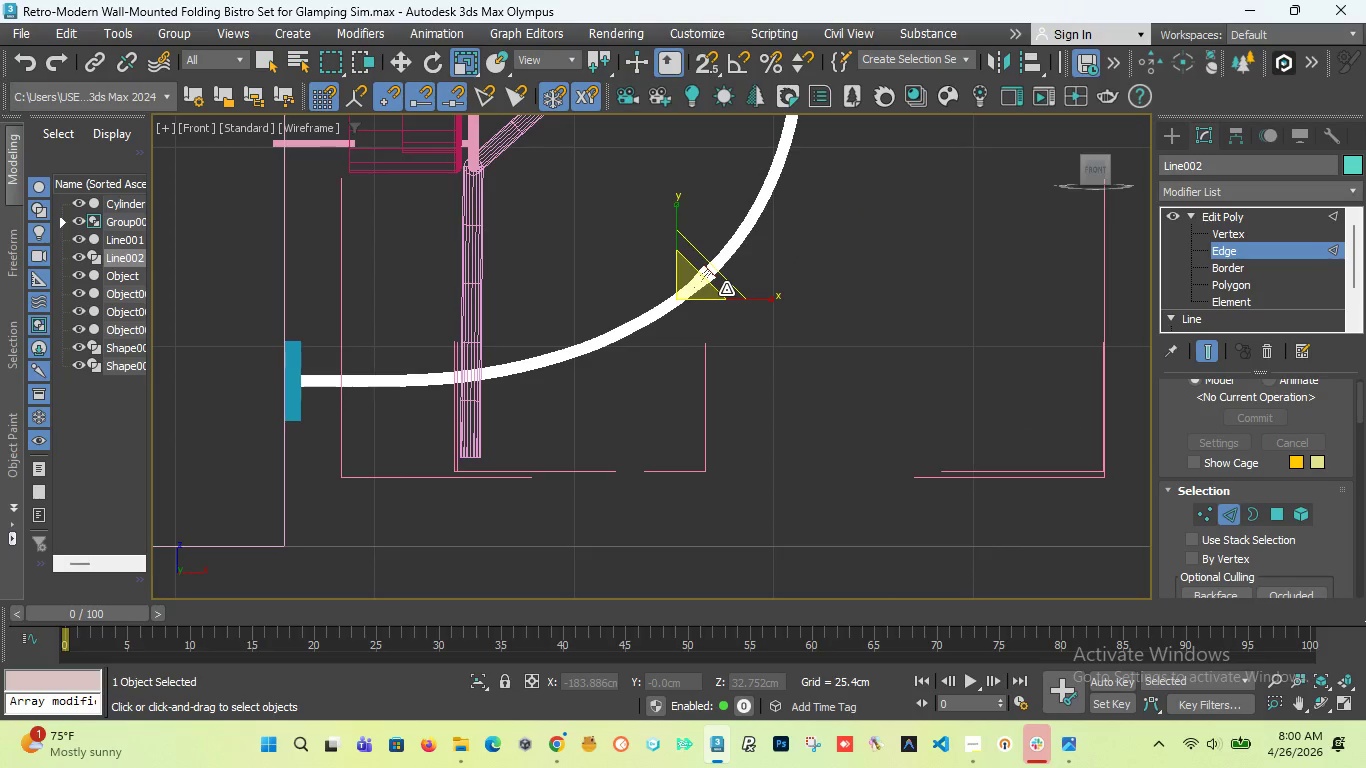 
key(Control+Z)
 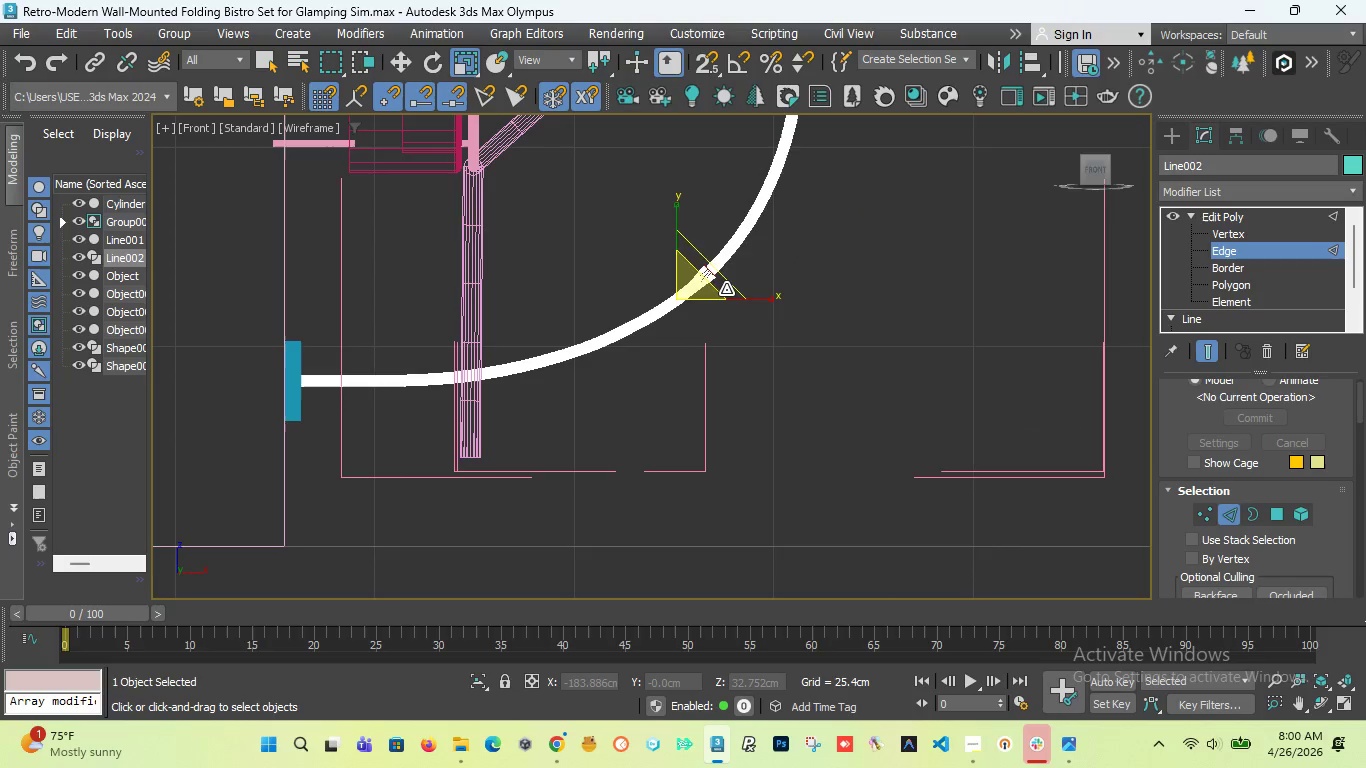 
key(Control+Z)
 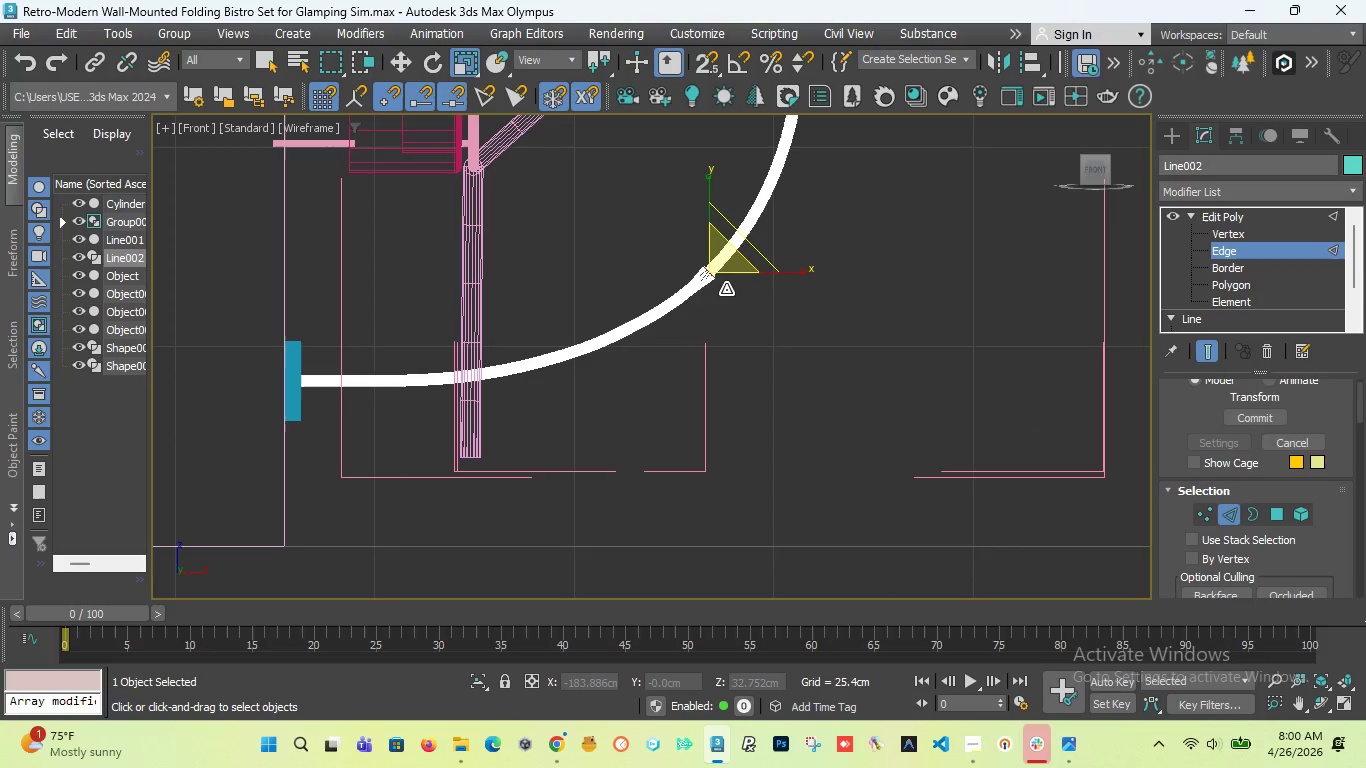 
key(Control+Z)
 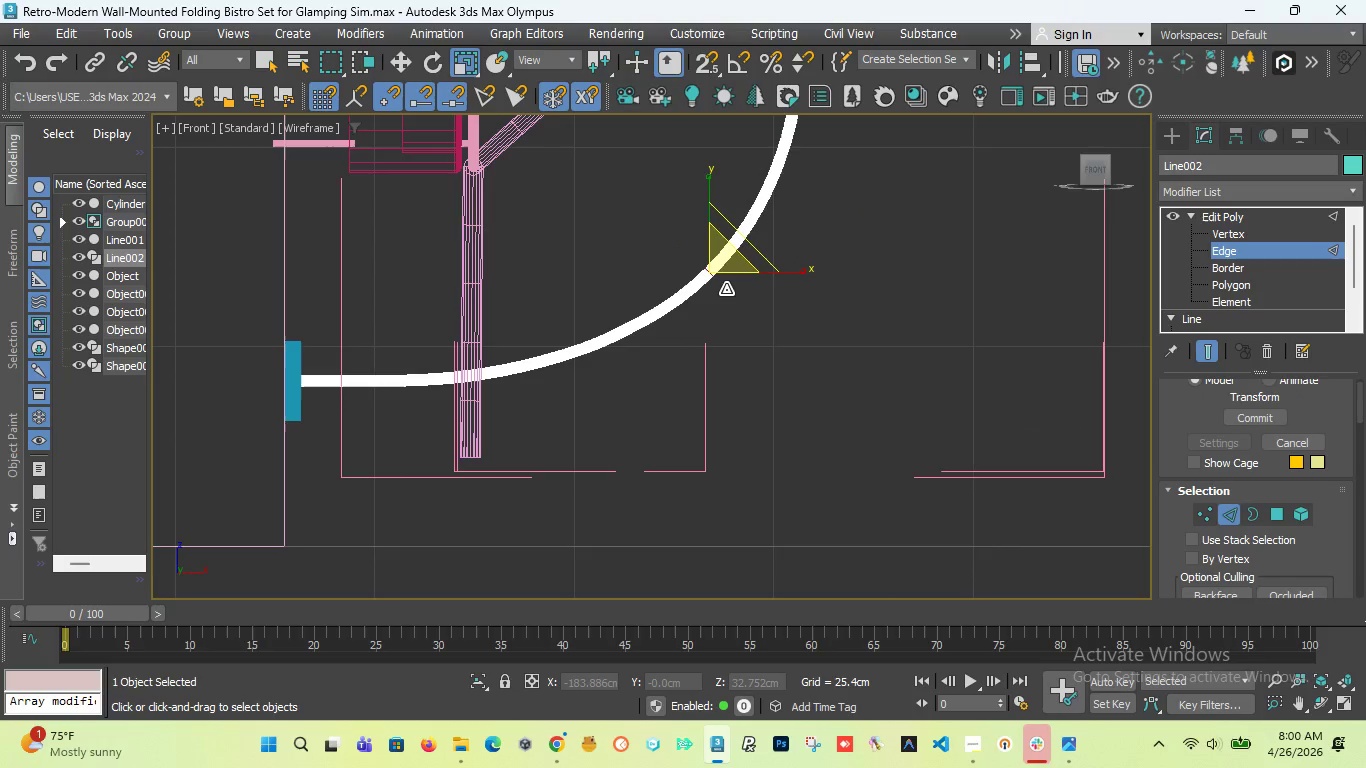 
key(Control+Z)
 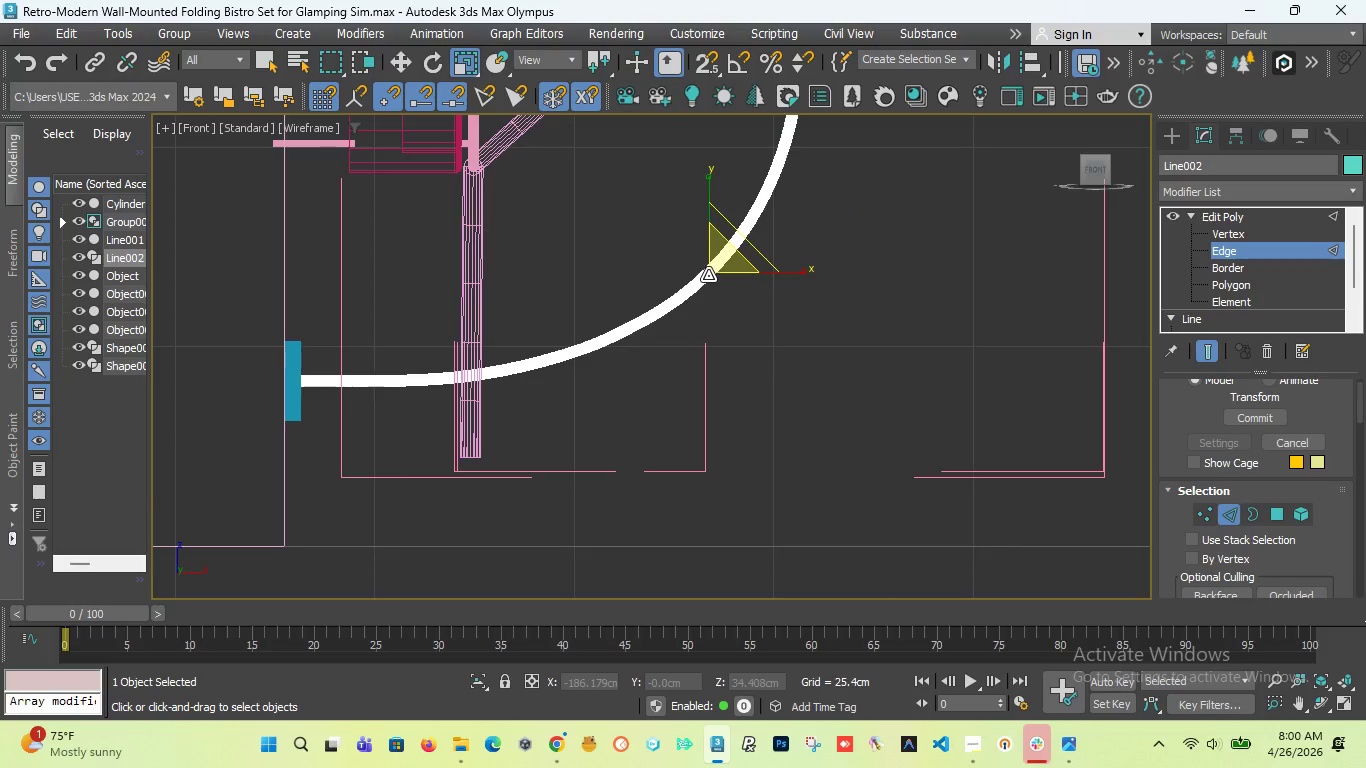 
scroll: coordinate [708, 275], scroll_direction: up, amount: 7.0
 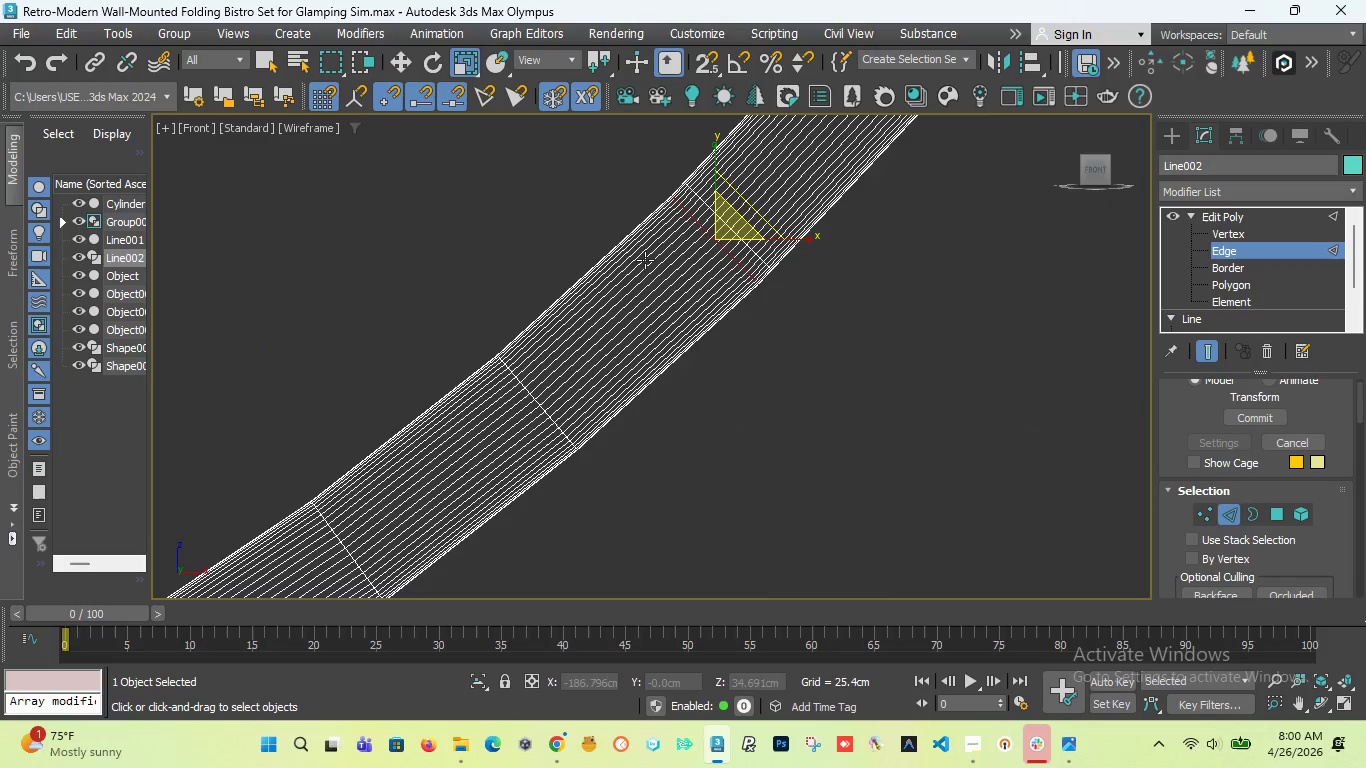 
key(Control+ControlLeft)
 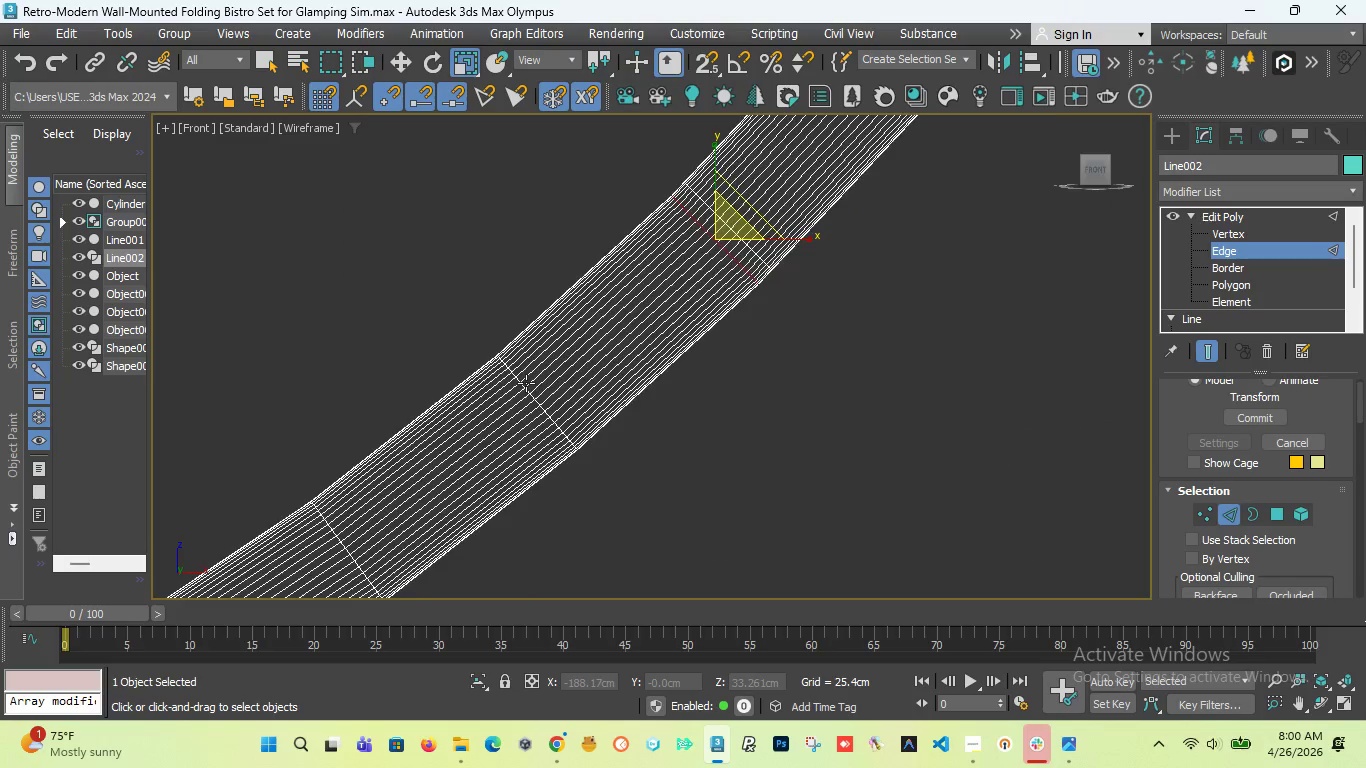 
hold_key(key=ControlLeft, duration=1.26)
 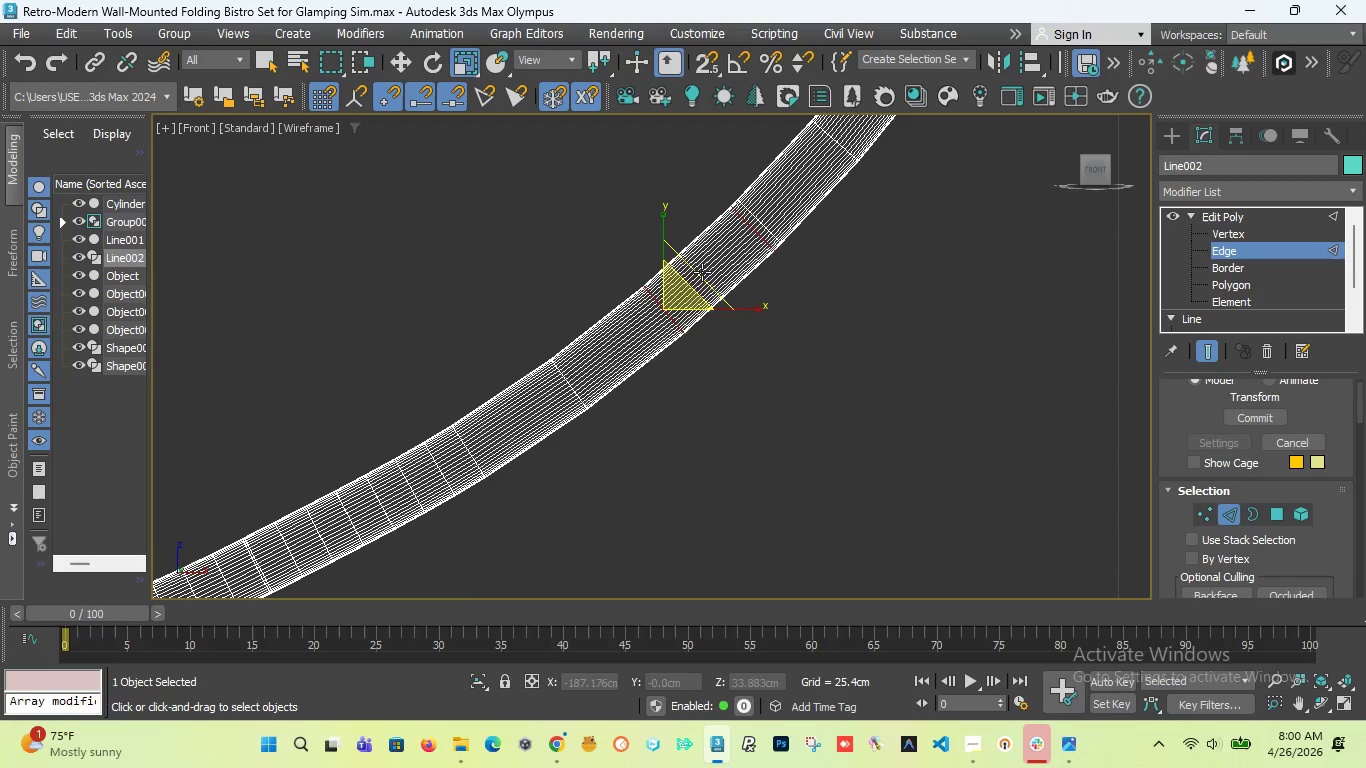 
scroll: coordinate [526, 383], scroll_direction: up, amount: 2.0
 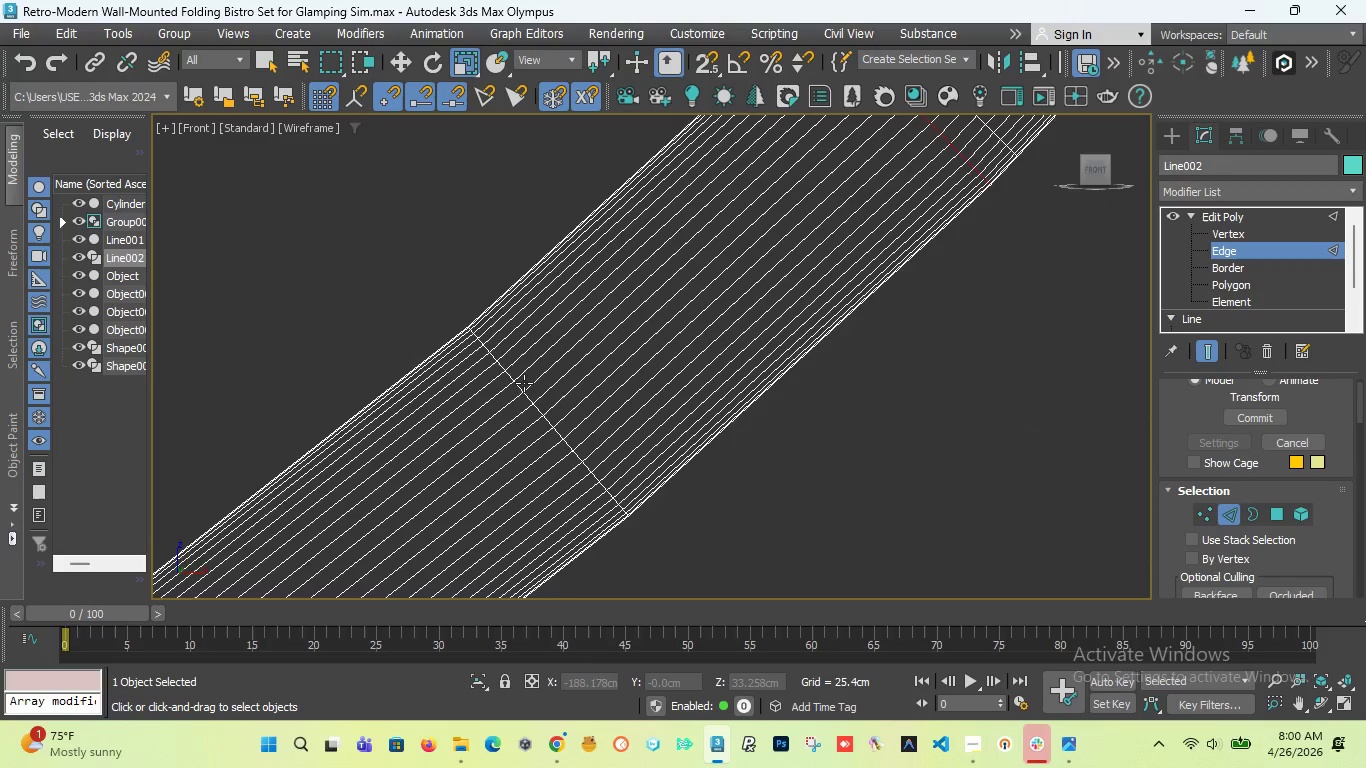 
double_click([516, 383])
 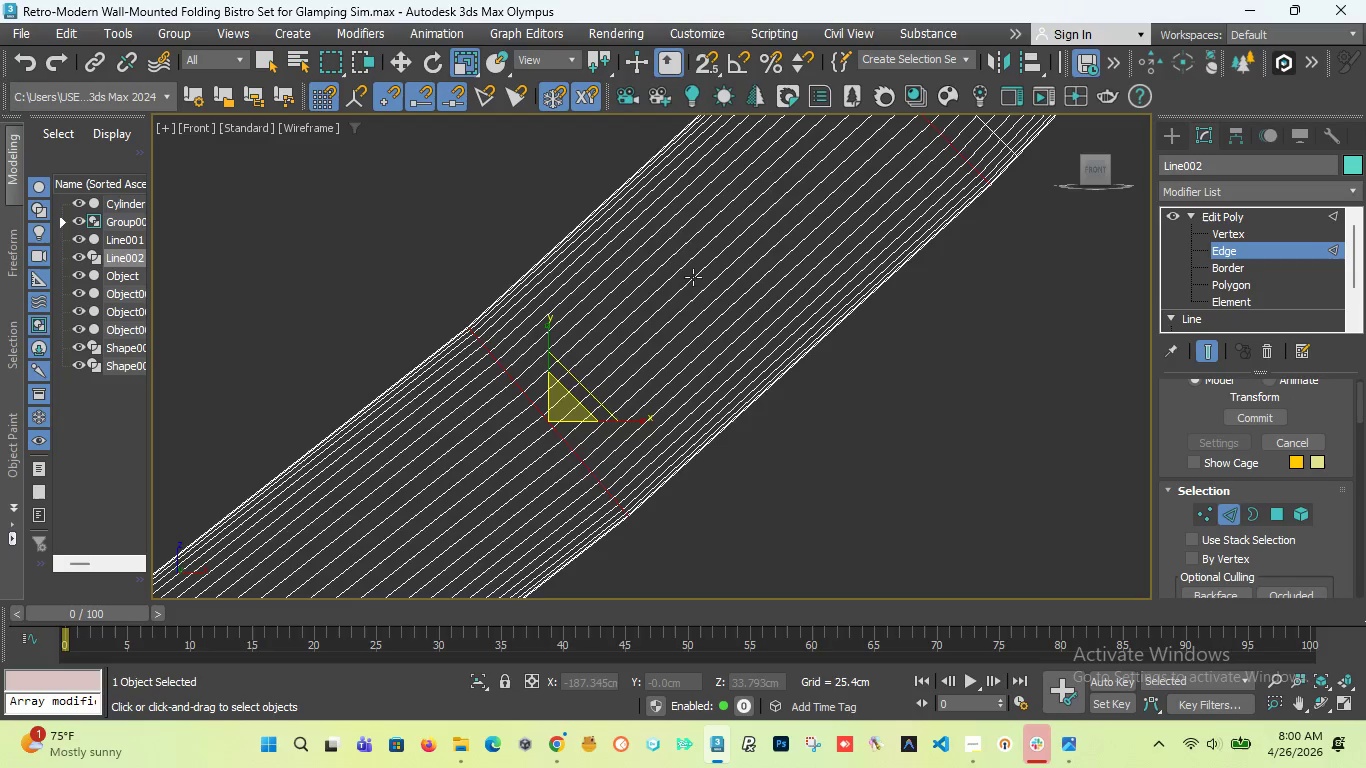 
scroll: coordinate [702, 272], scroll_direction: down, amount: 4.0
 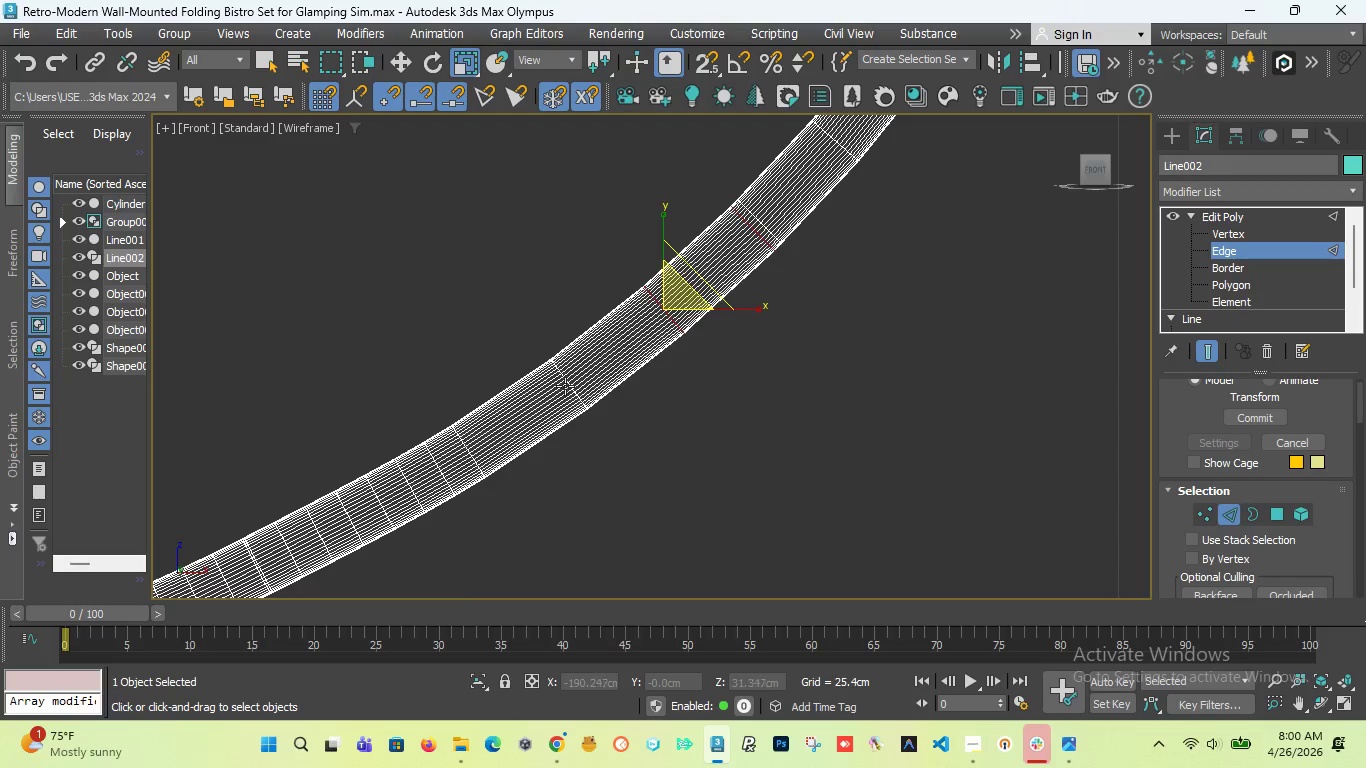 
hold_key(key=ControlLeft, duration=1.26)
 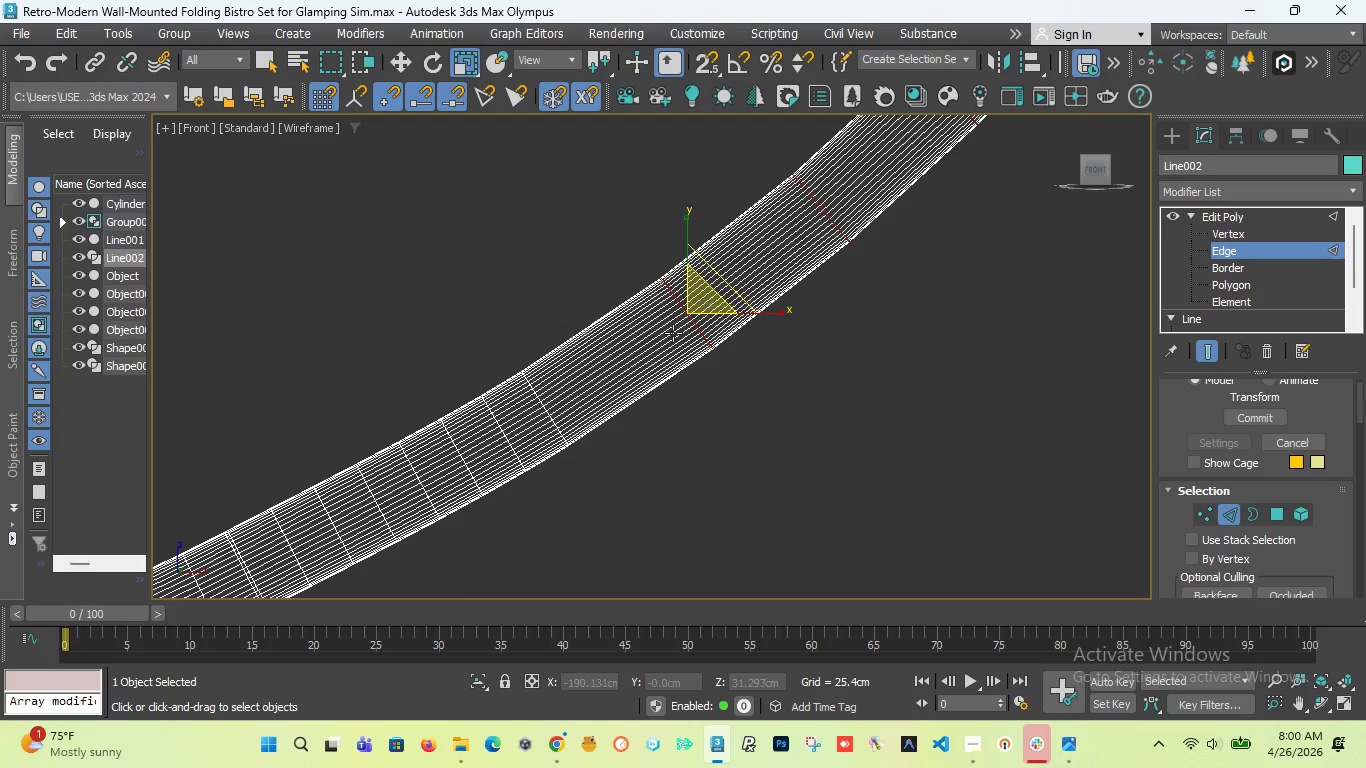 
scroll: coordinate [564, 385], scroll_direction: up, amount: 6.0
 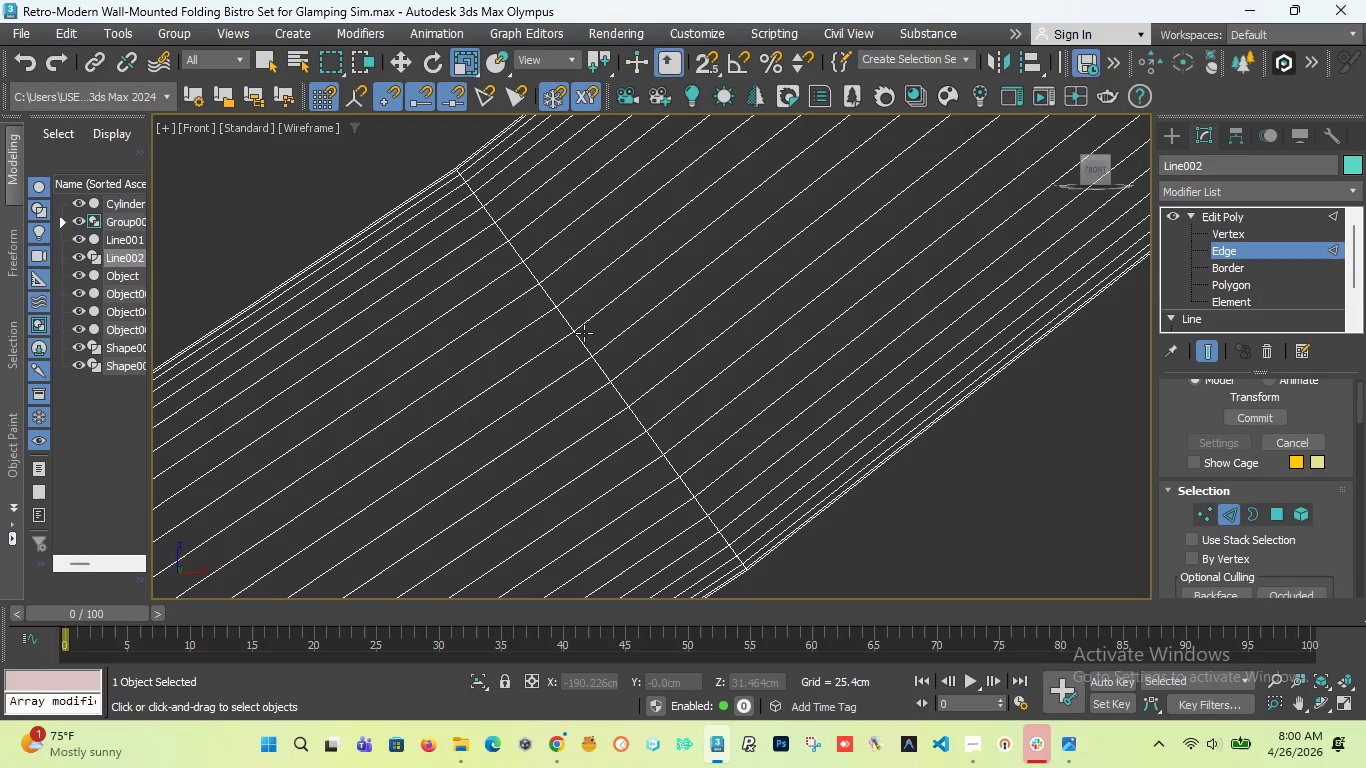 
double_click([580, 342])
 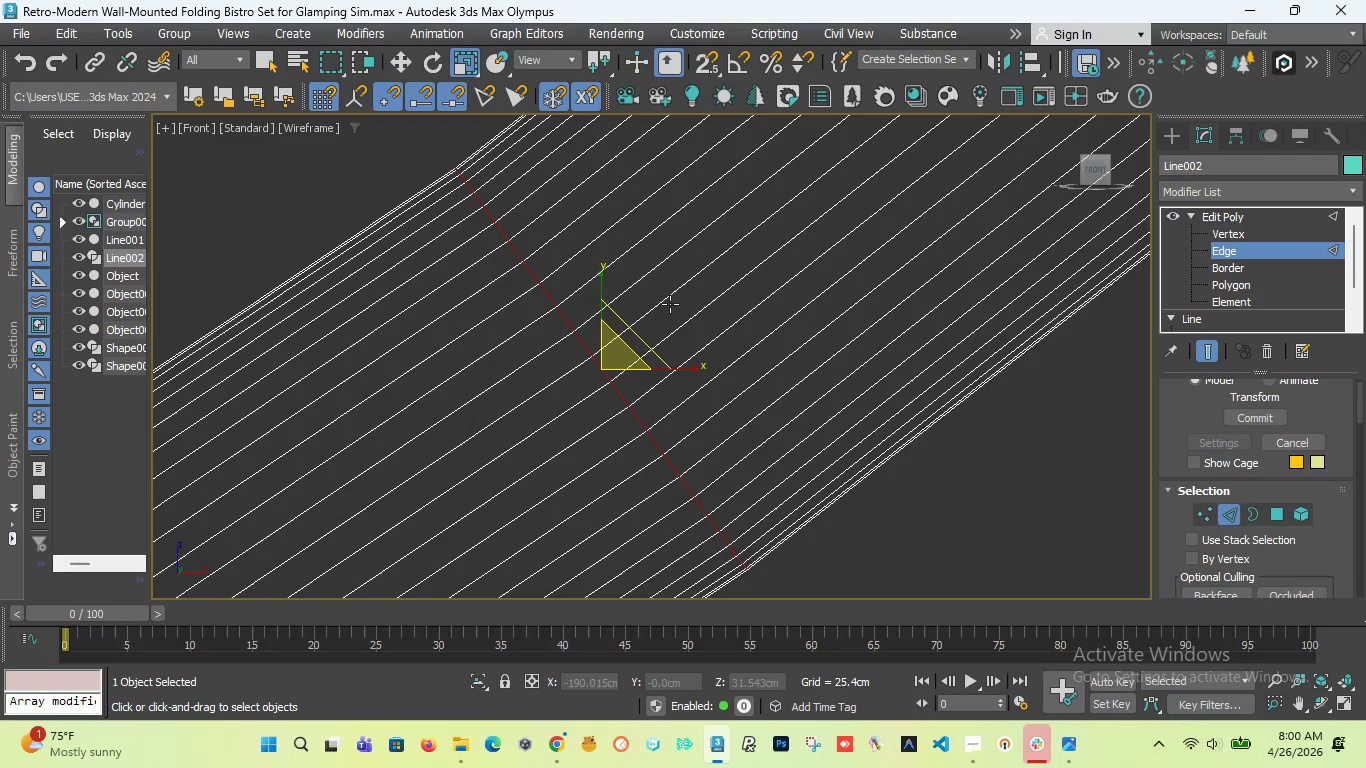 
scroll: coordinate [705, 301], scroll_direction: down, amount: 5.0
 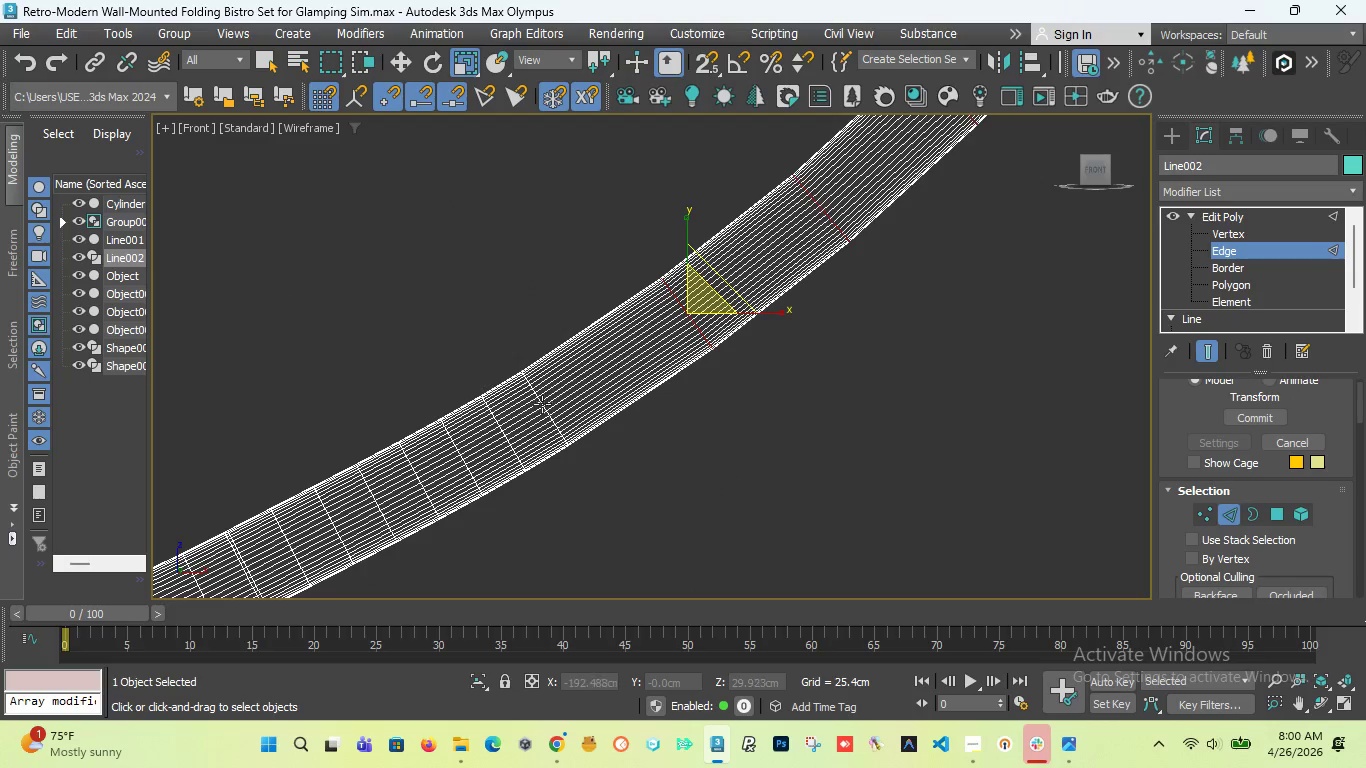 
hold_key(key=ControlLeft, duration=1.19)
 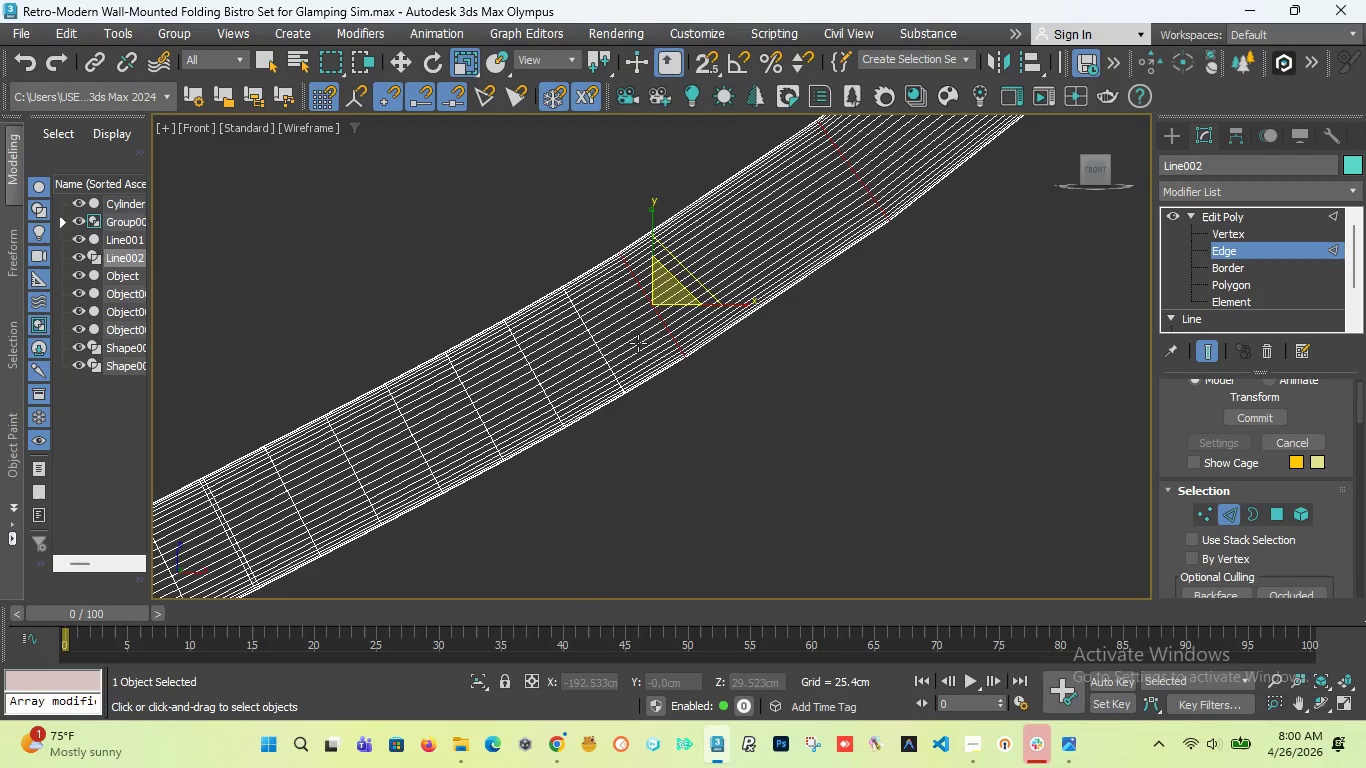 
scroll: coordinate [538, 412], scroll_direction: up, amount: 6.0
 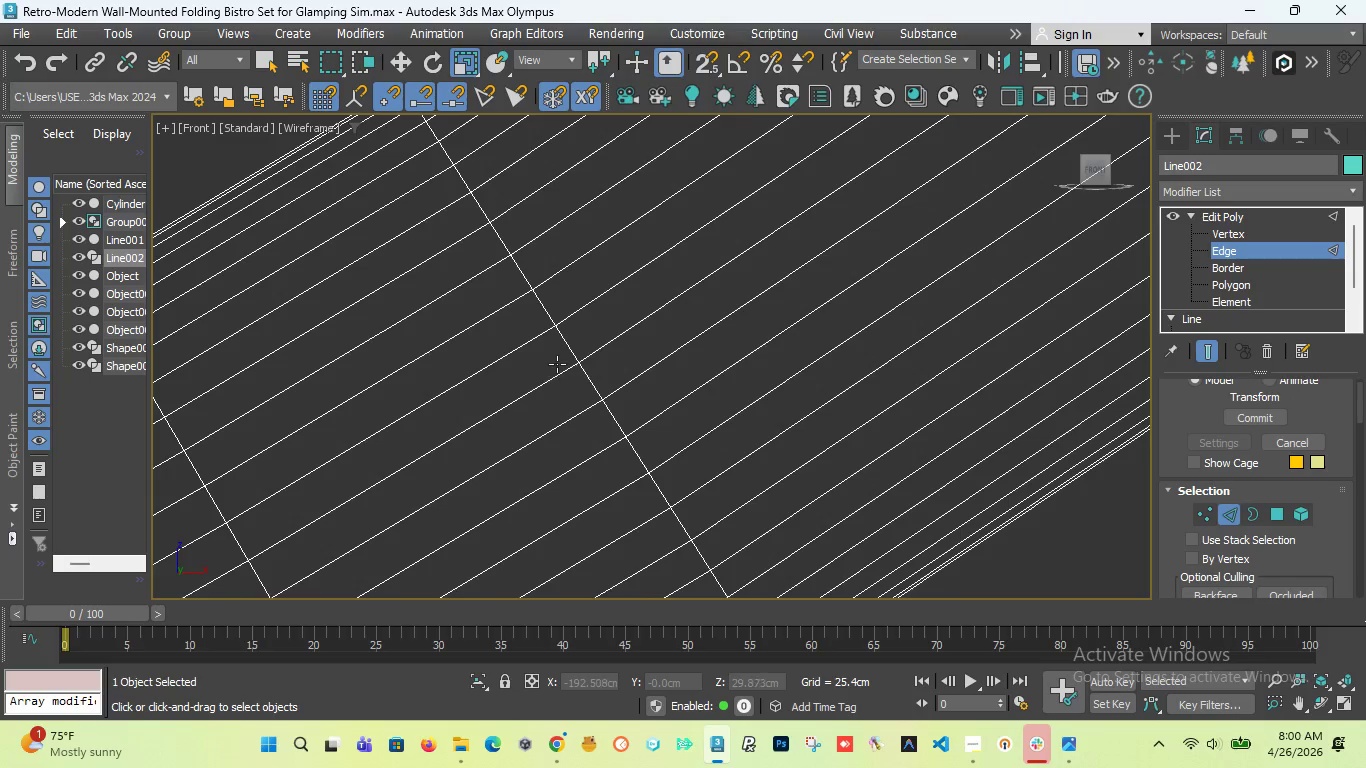 
double_click([568, 353])
 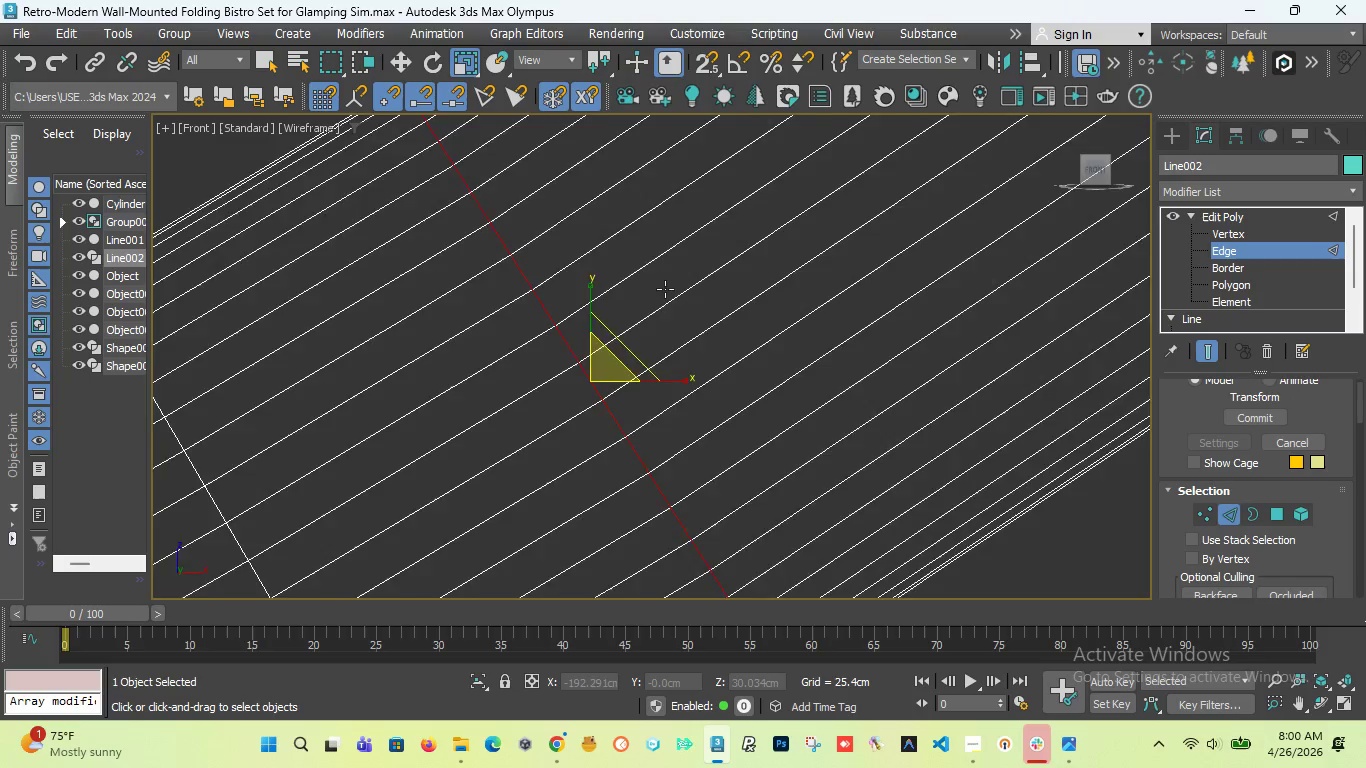 
scroll: coordinate [665, 288], scroll_direction: down, amount: 7.0
 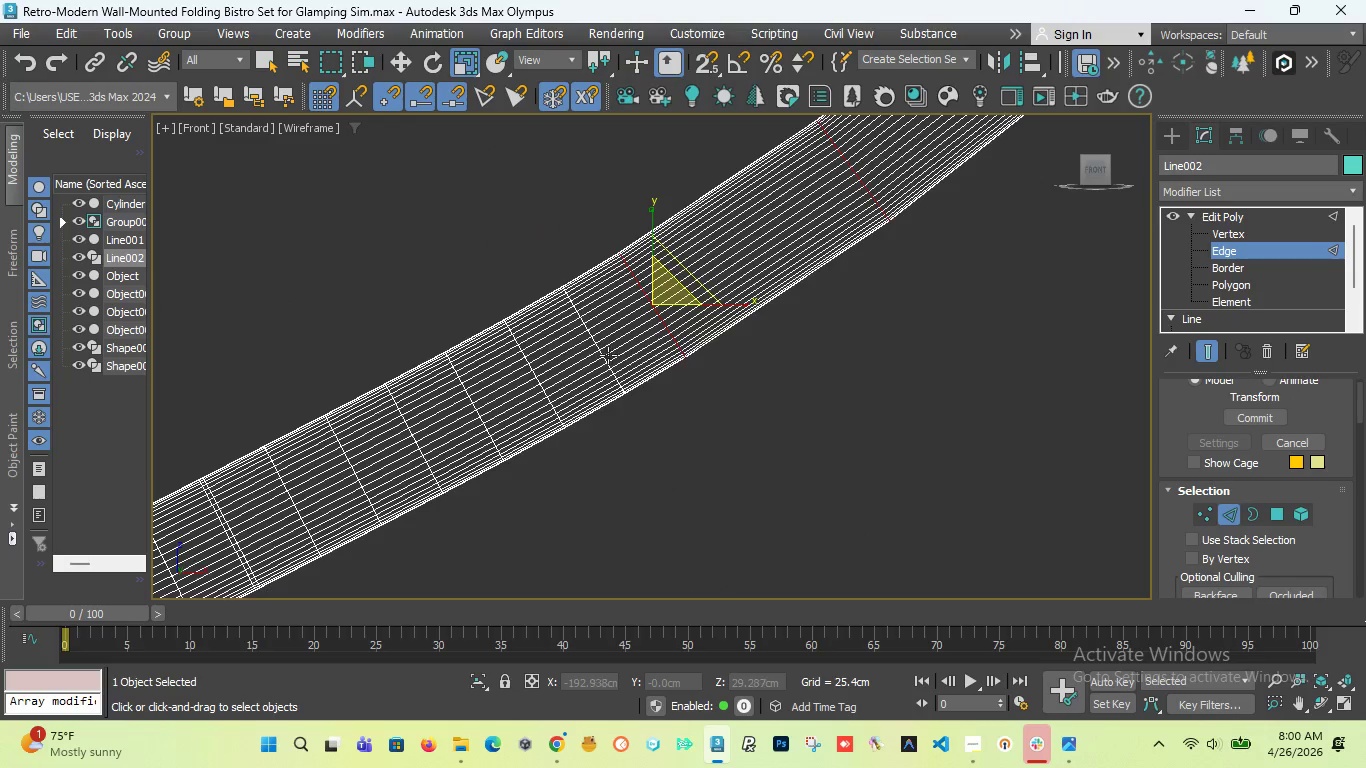 
hold_key(key=ControlLeft, duration=0.91)
 